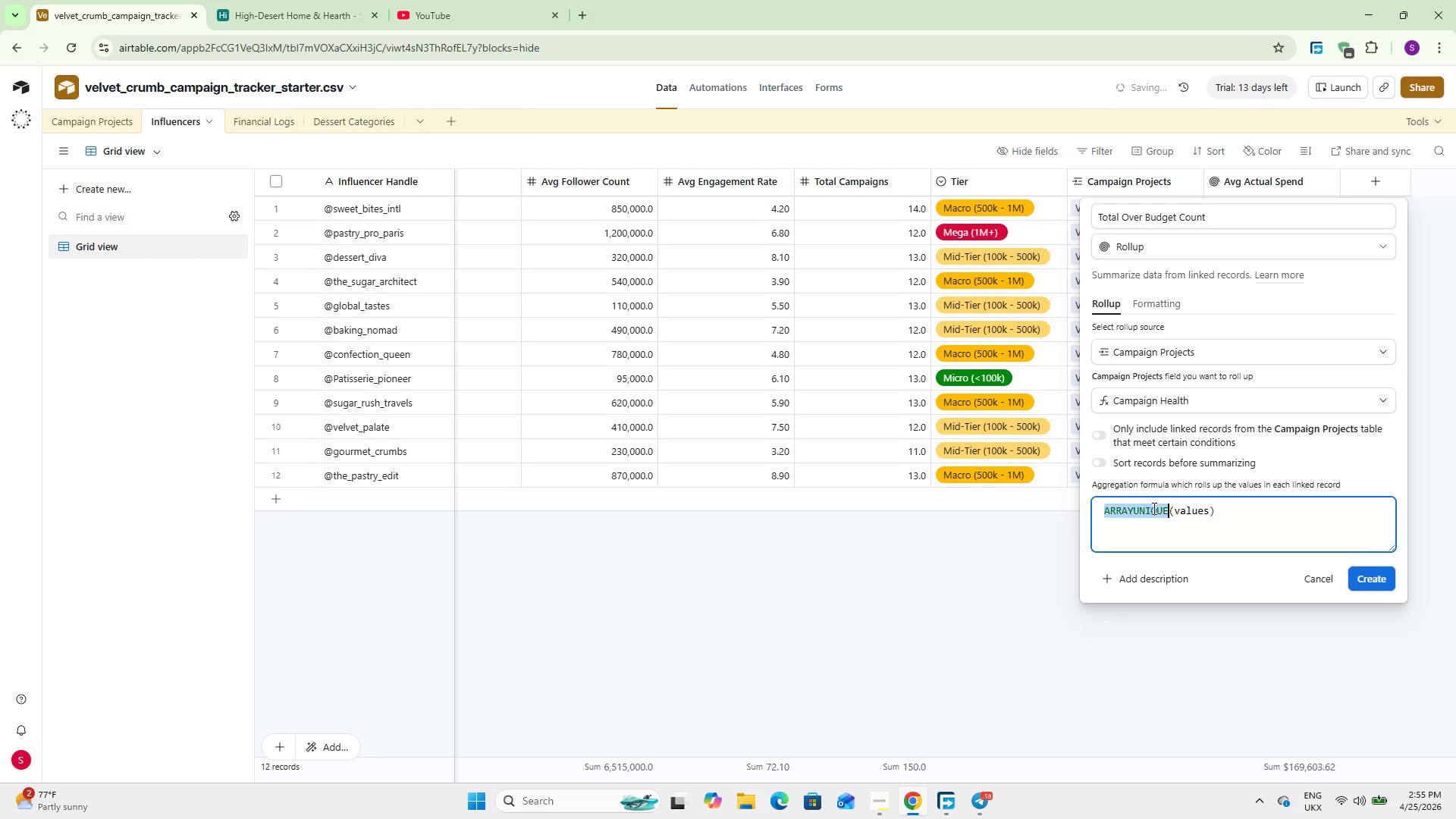 
triple_click([1153, 508])
 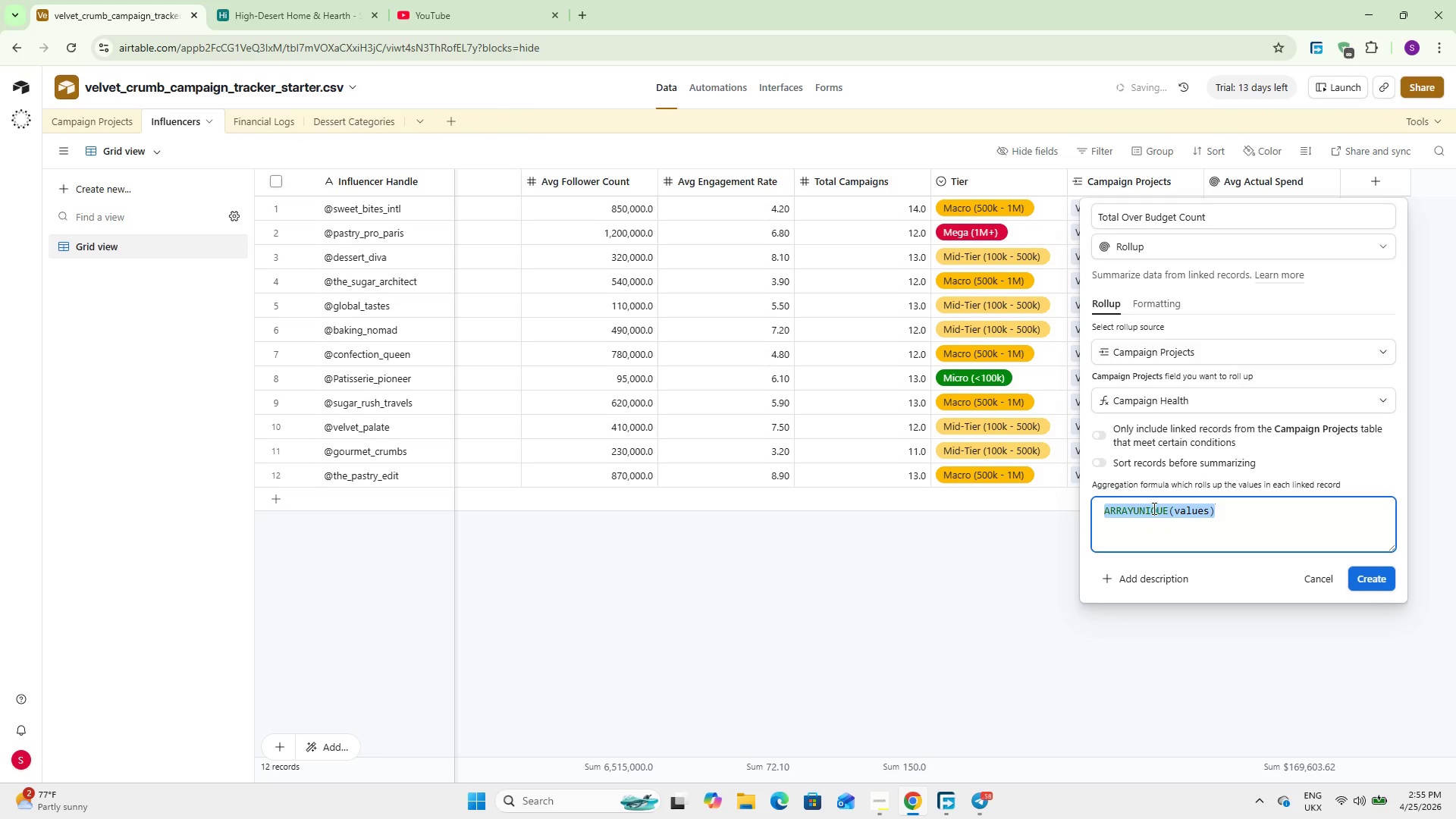 
type(COUNTA)
 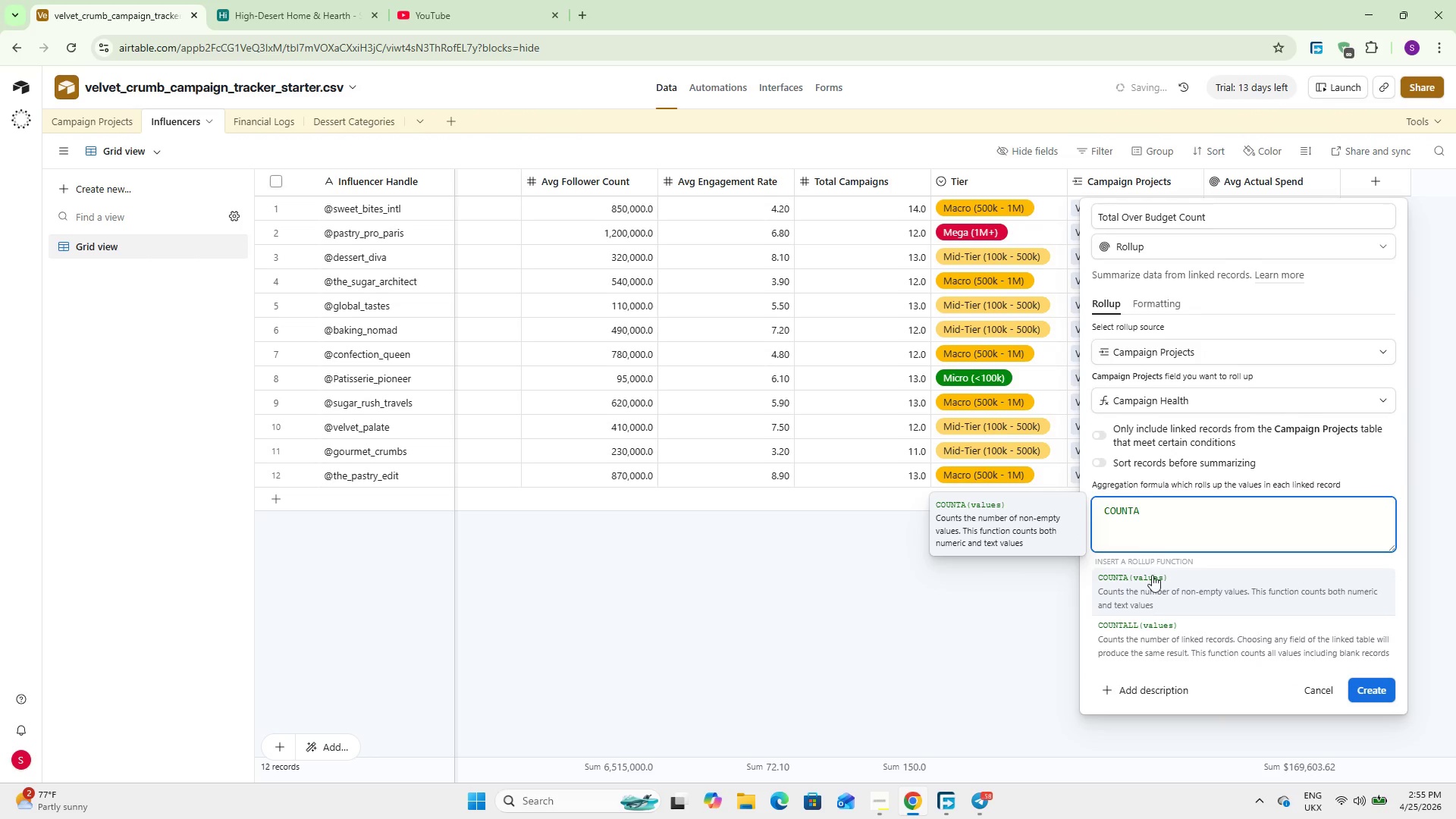 
left_click([1147, 594])
 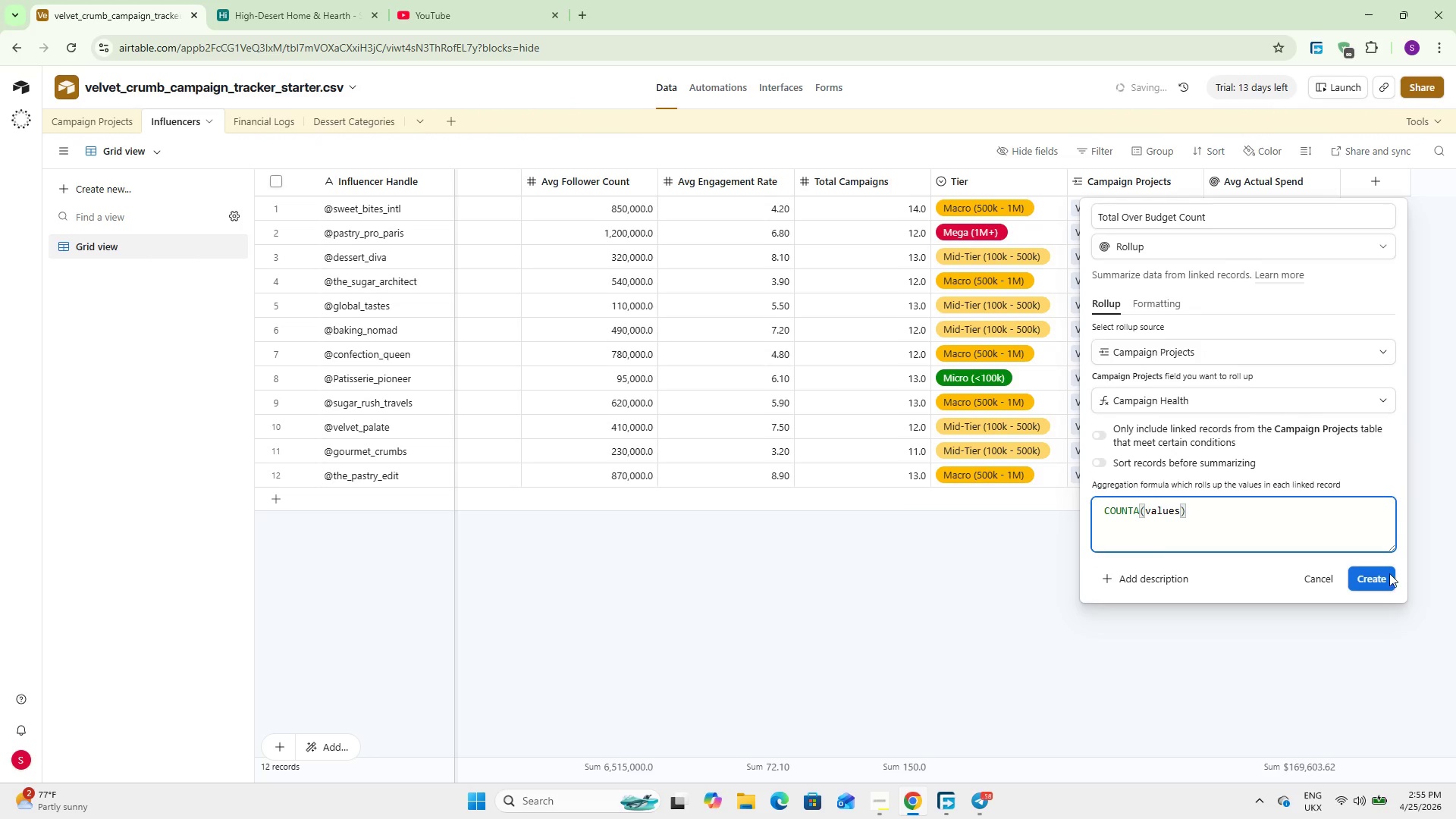 
left_click([1359, 581])
 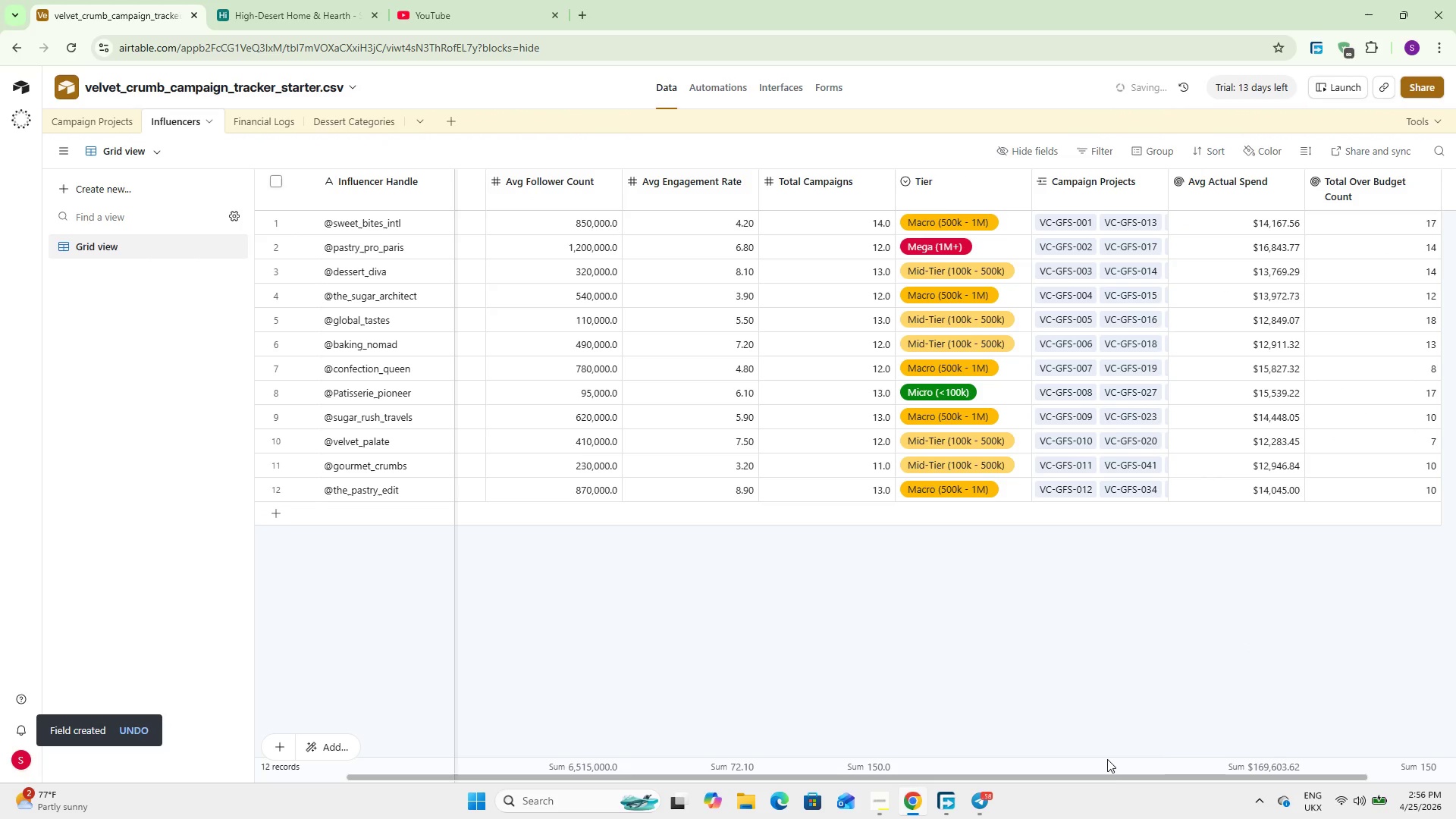 
left_click_drag(start_coordinate=[1107, 776], to_coordinate=[1313, 788])
 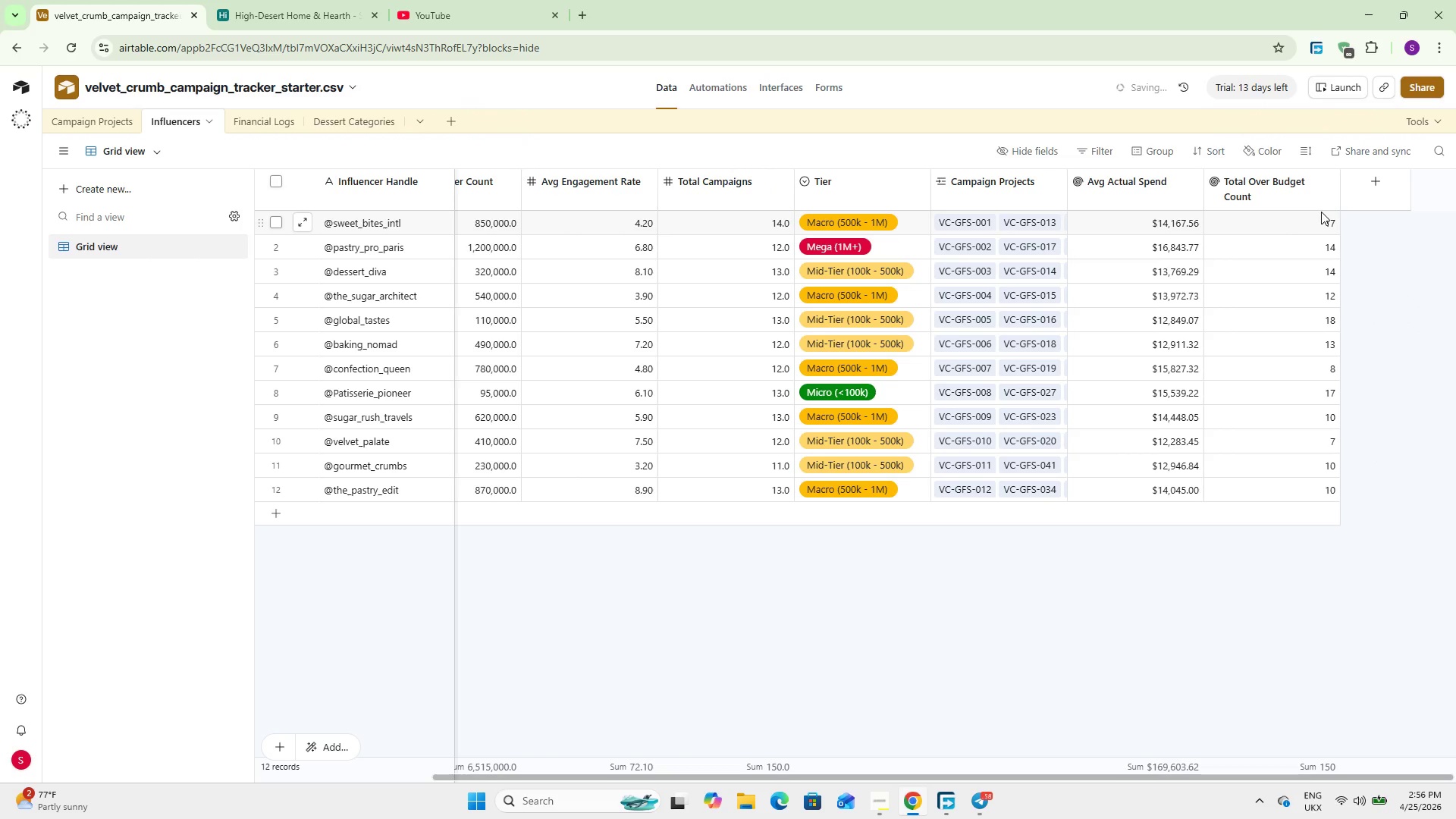 
wait(11.78)
 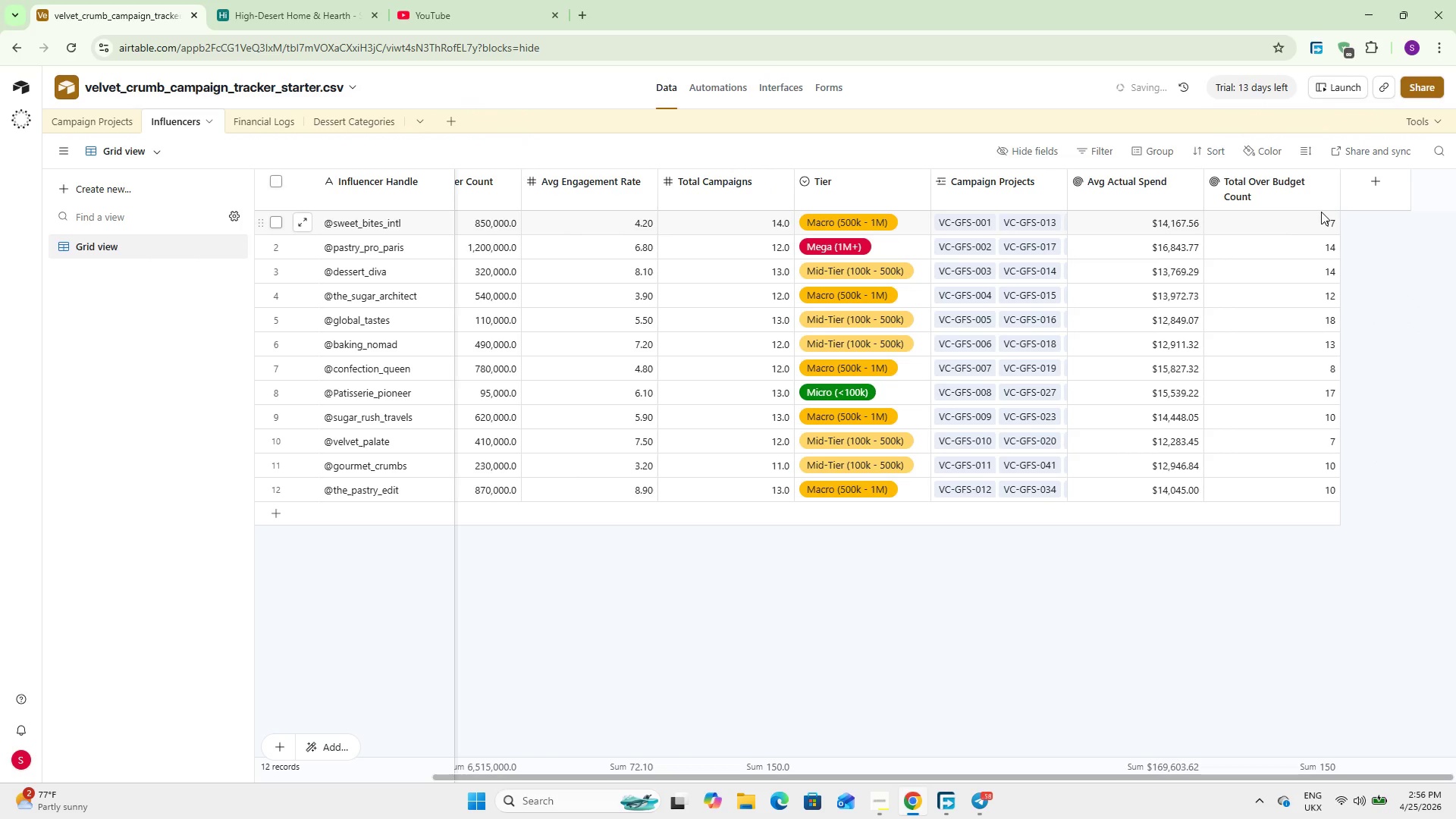 
left_click([249, 118])
 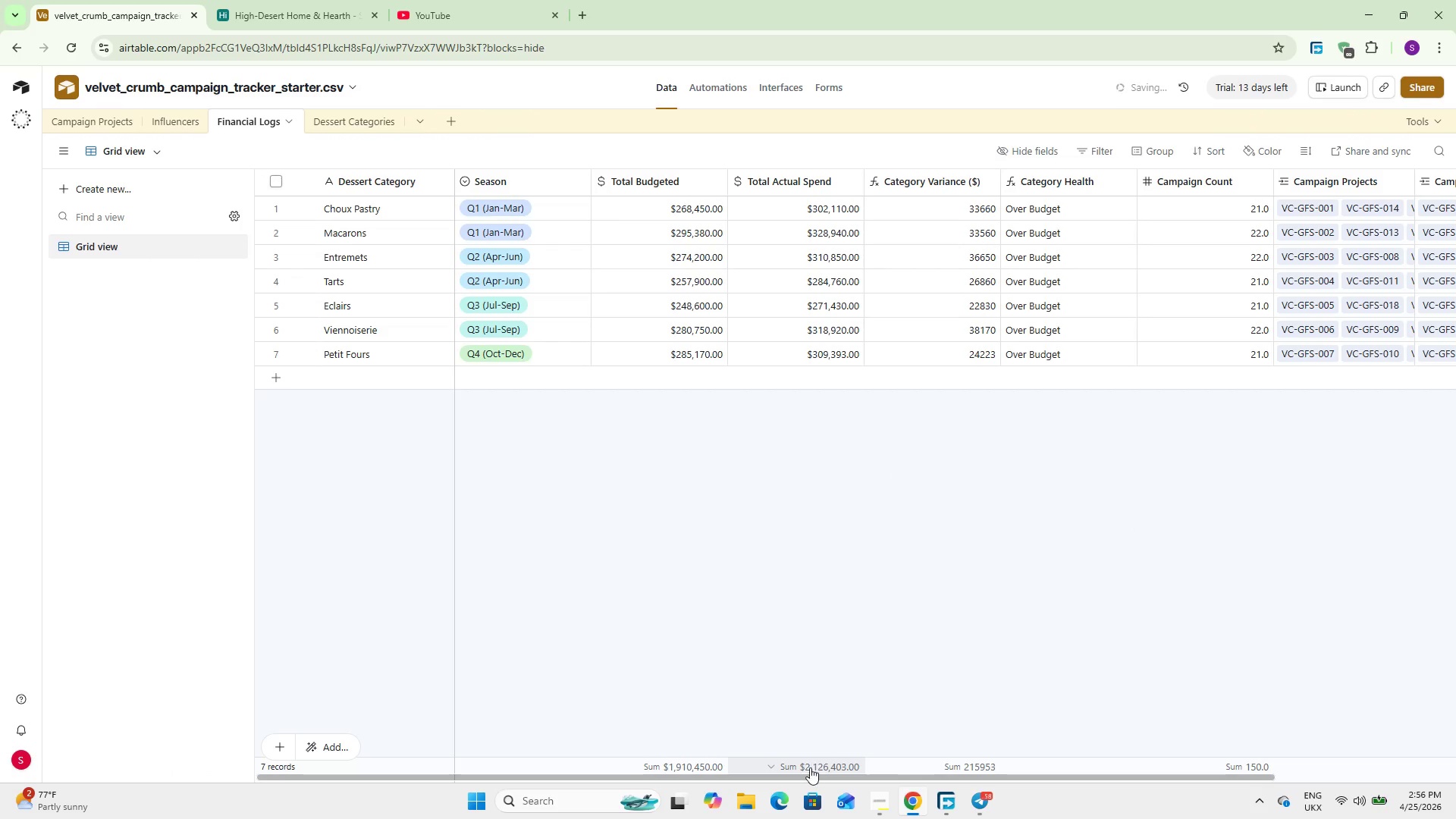 
left_click_drag(start_coordinate=[809, 777], to_coordinate=[1170, 802])
 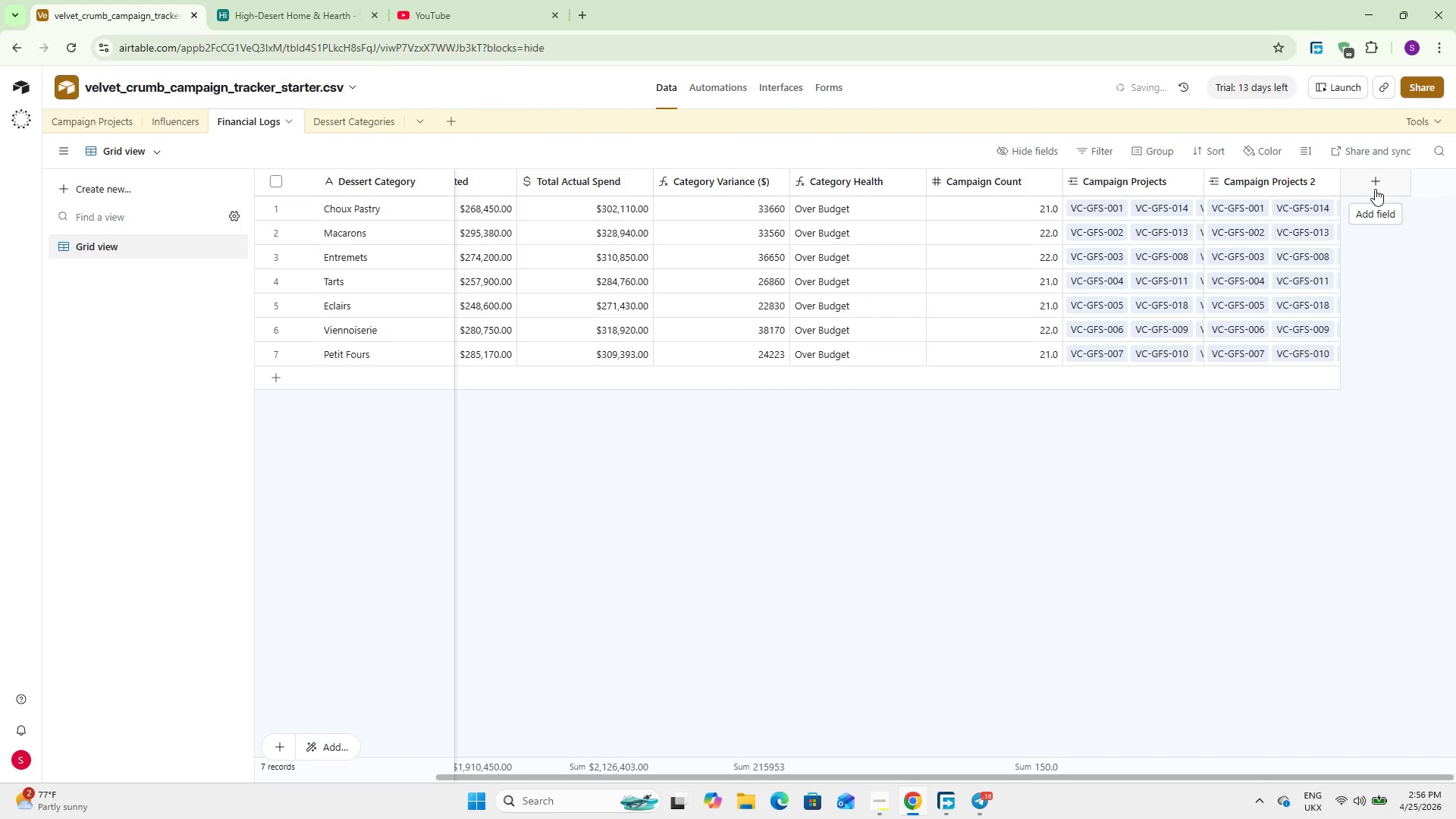 
wait(5.52)
 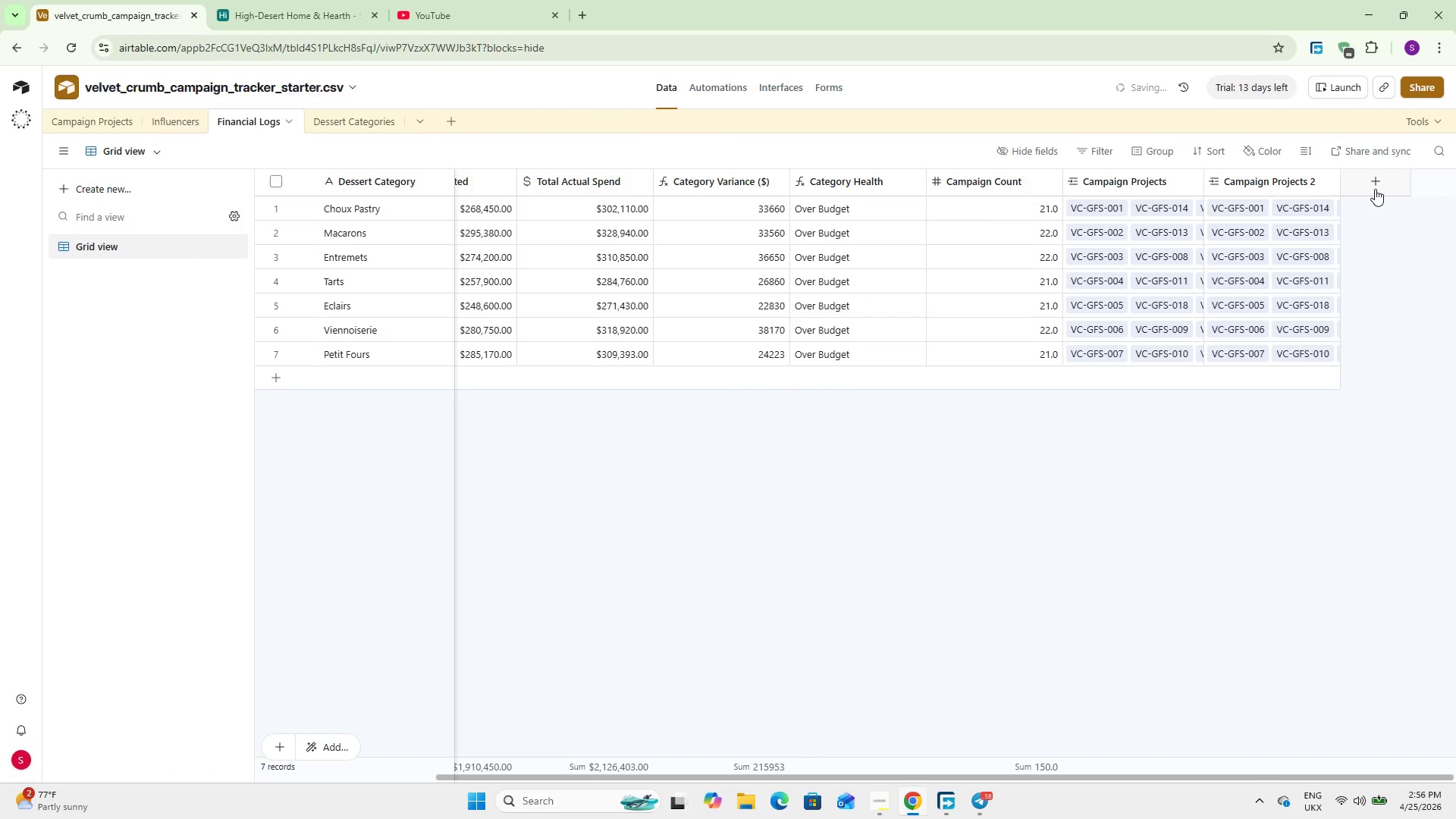 
right_click([1279, 176])
 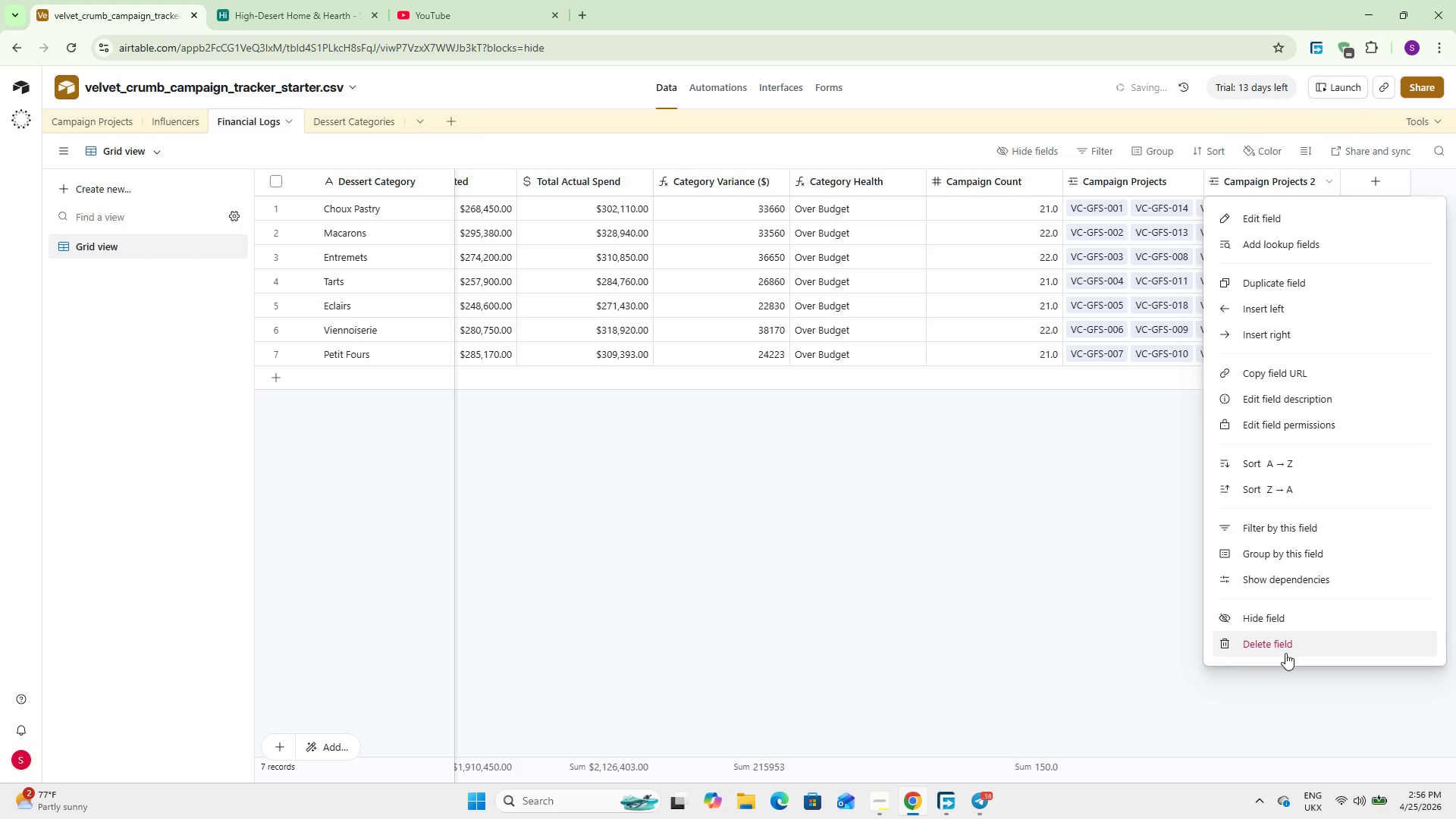 
left_click([1285, 653])
 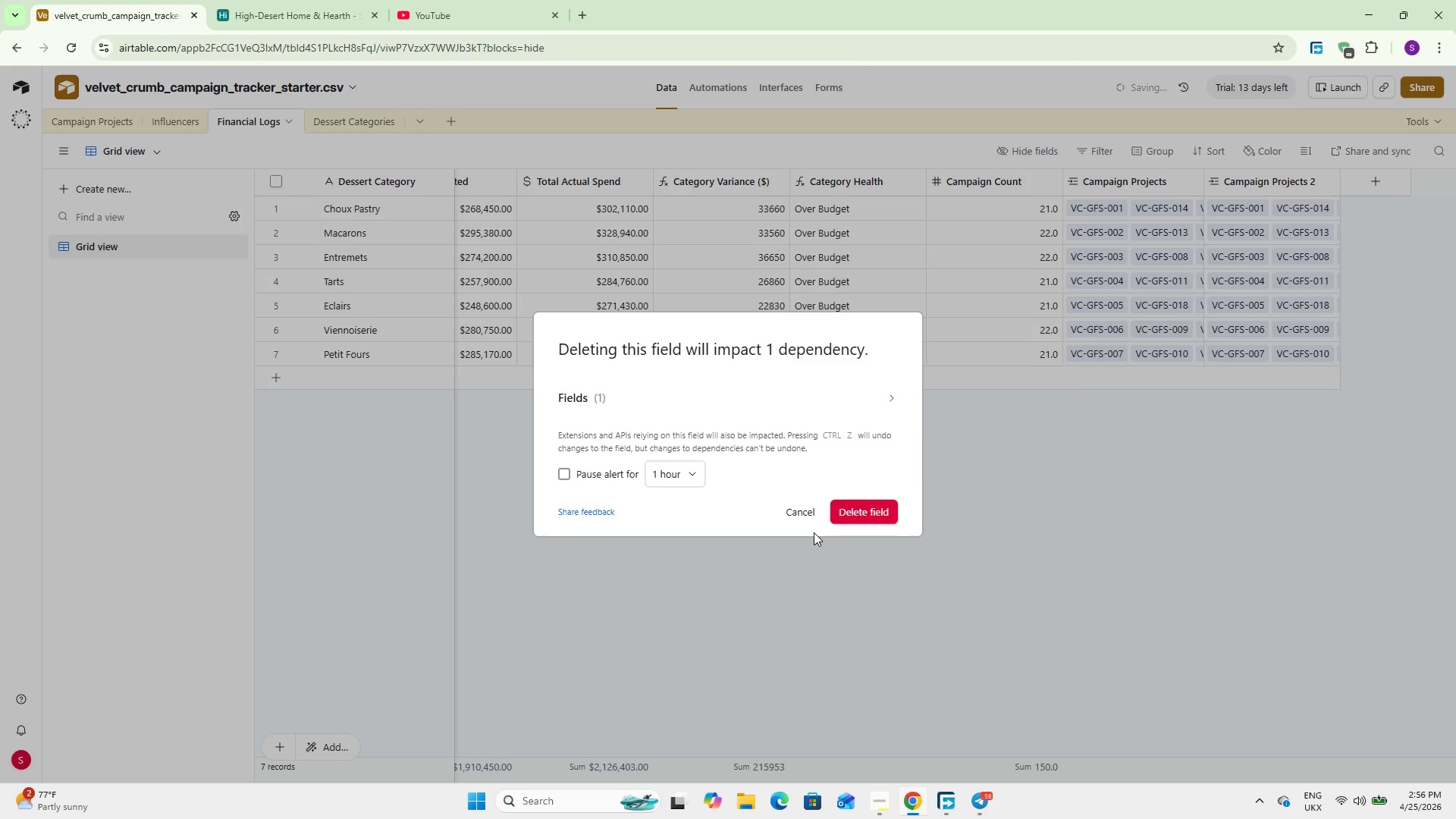 
left_click([861, 516])
 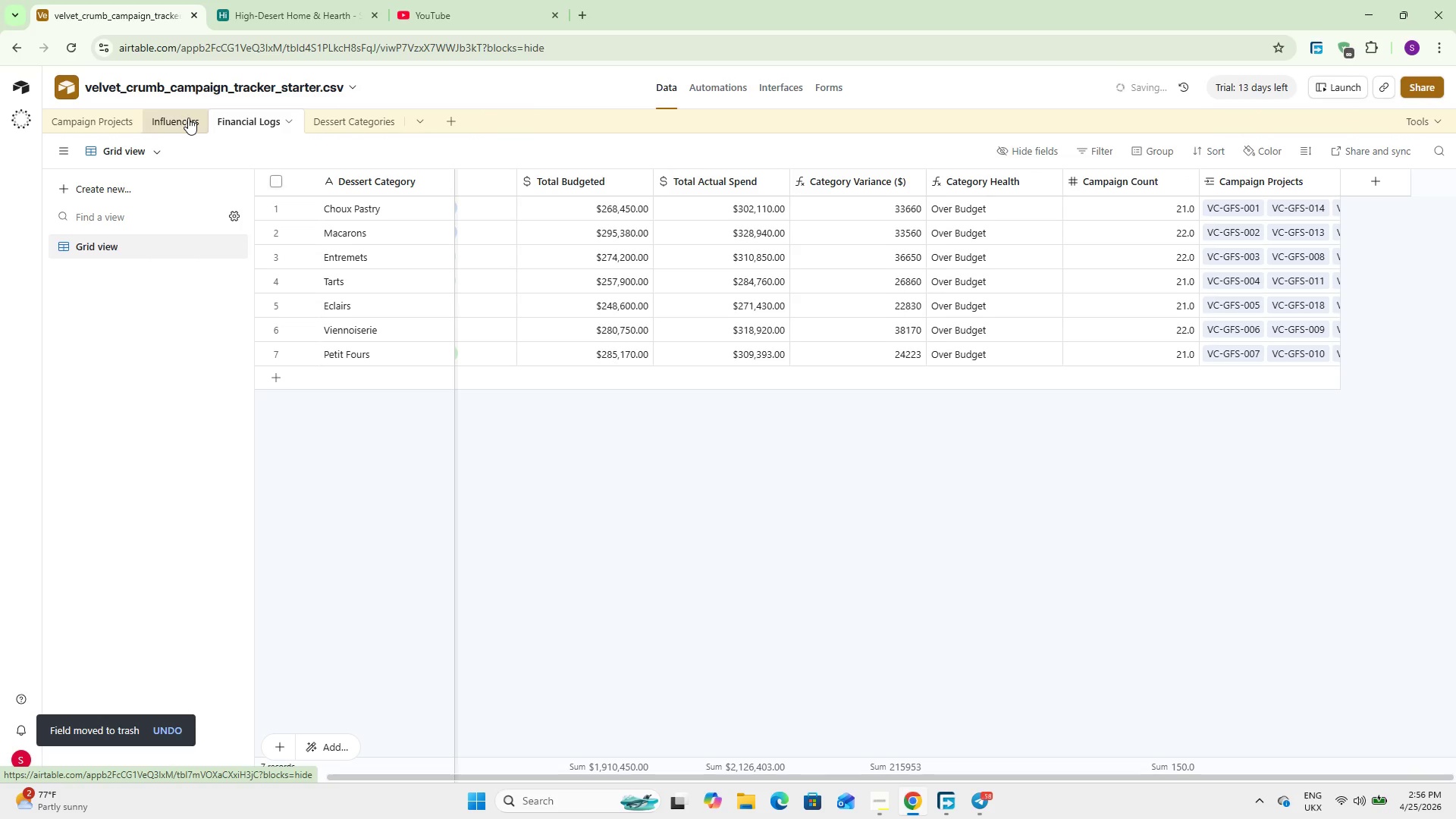 
left_click([76, 117])
 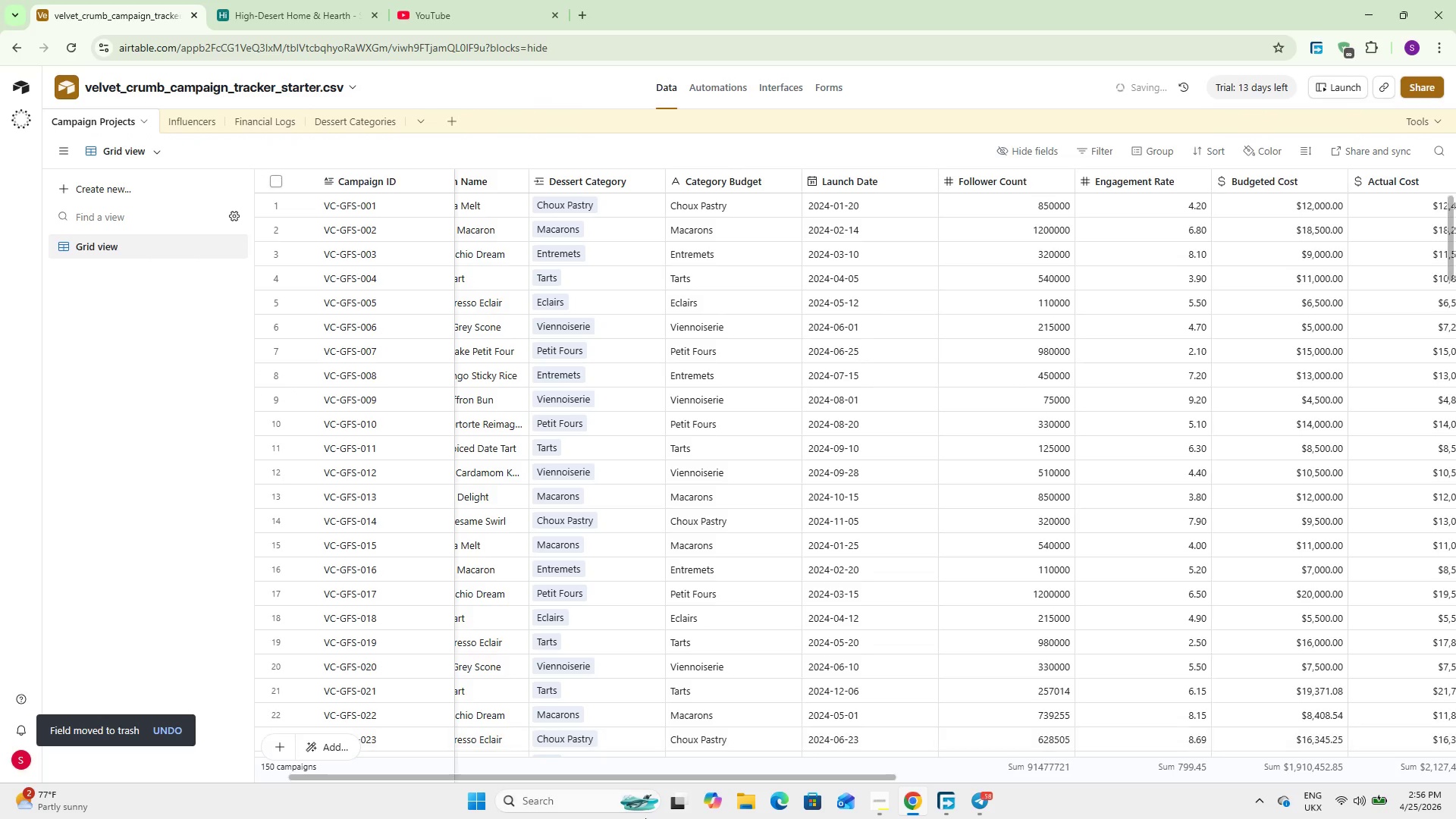 
left_click_drag(start_coordinate=[647, 774], to_coordinate=[651, 763])
 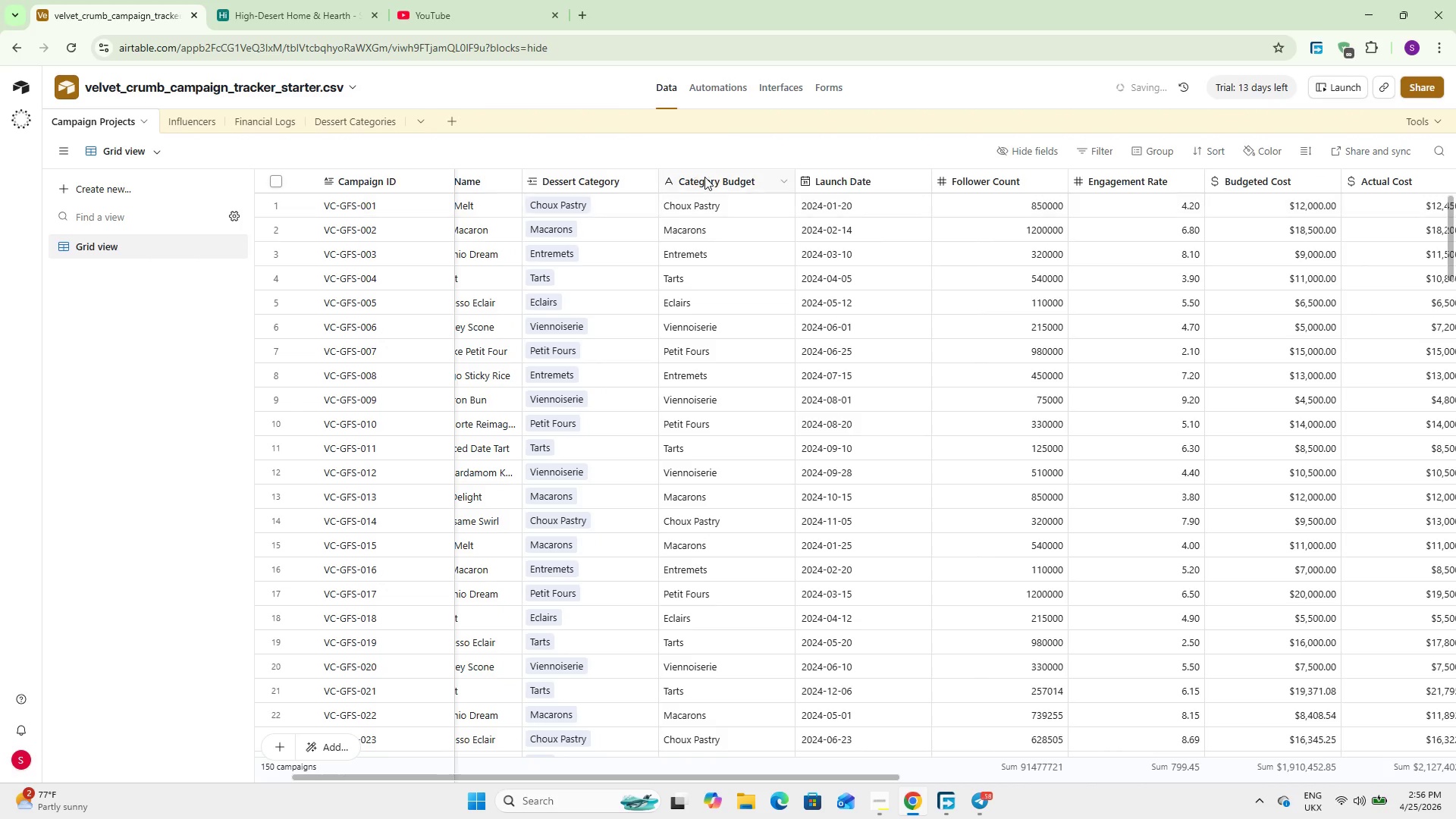 
right_click([704, 177])
 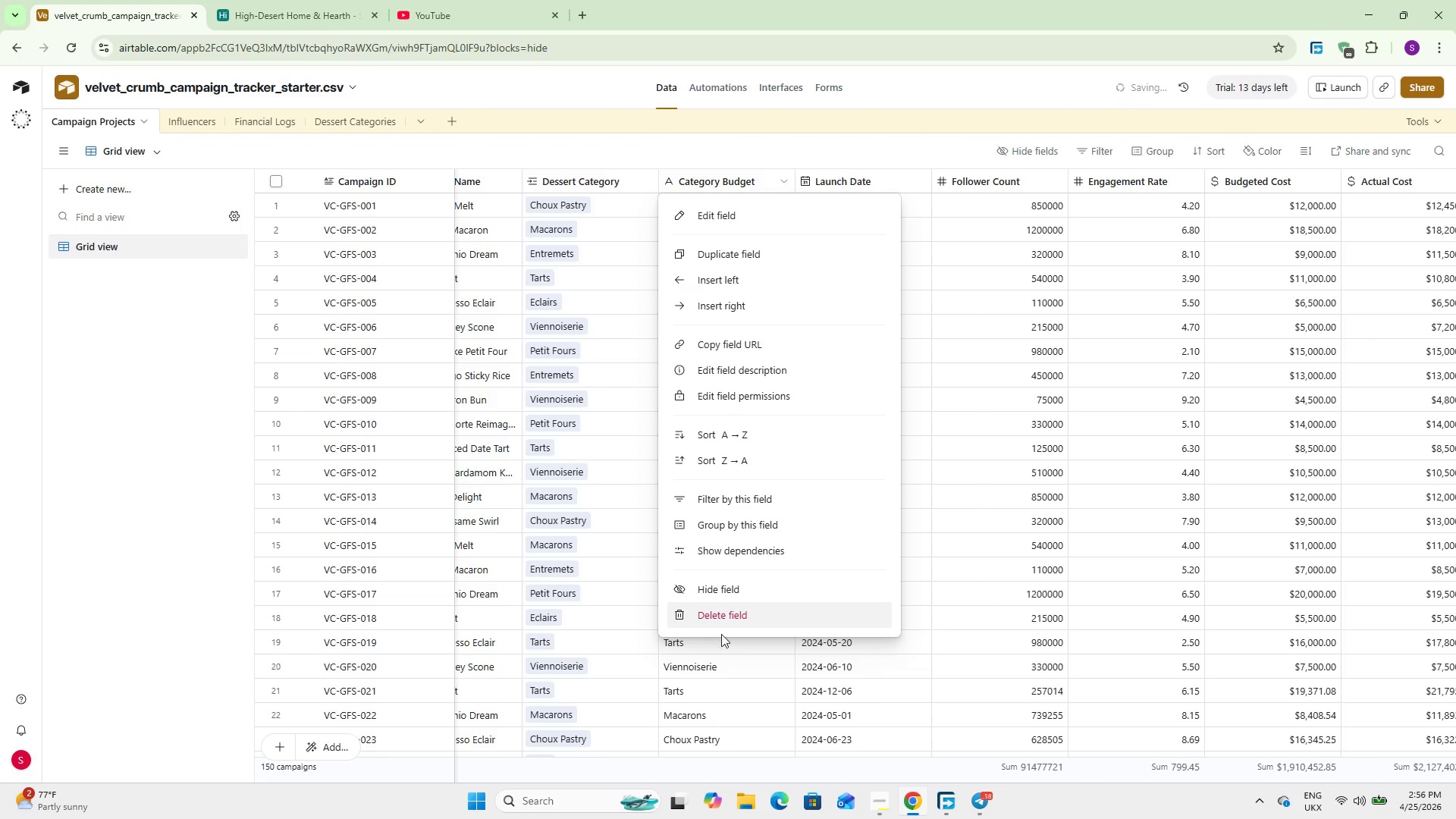 
left_click([733, 620])
 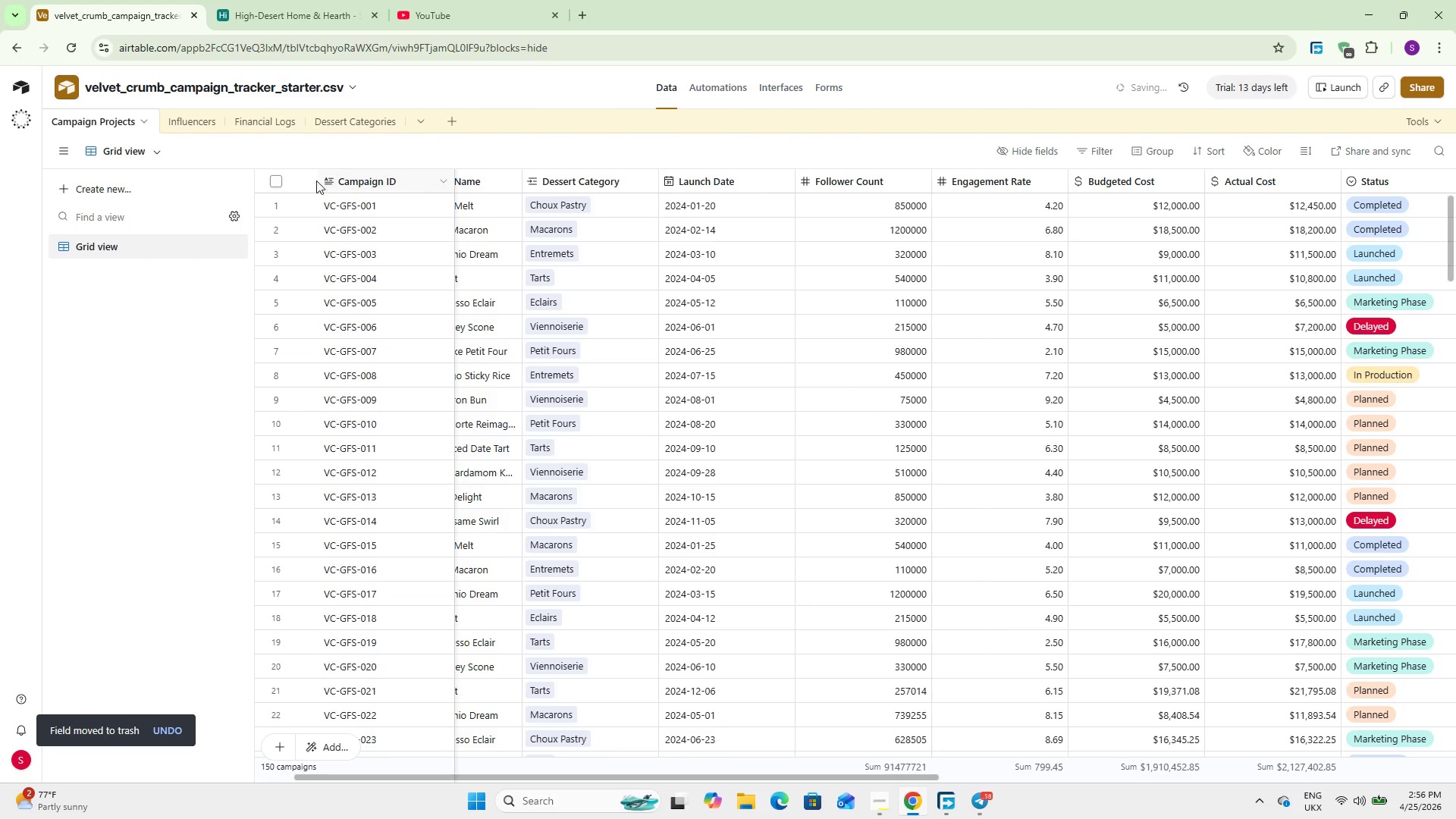 
left_click([353, 109])
 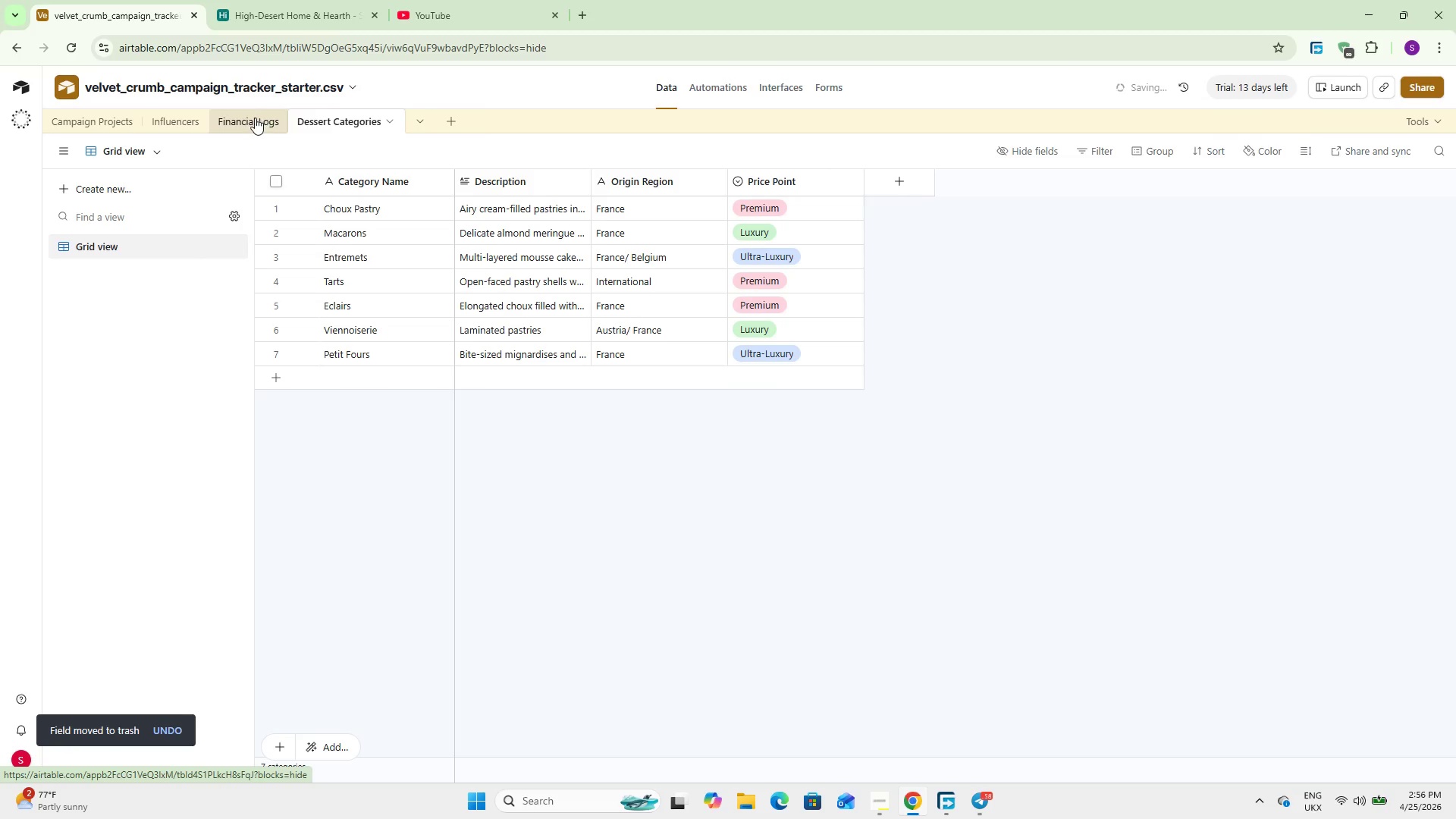 
left_click([251, 118])
 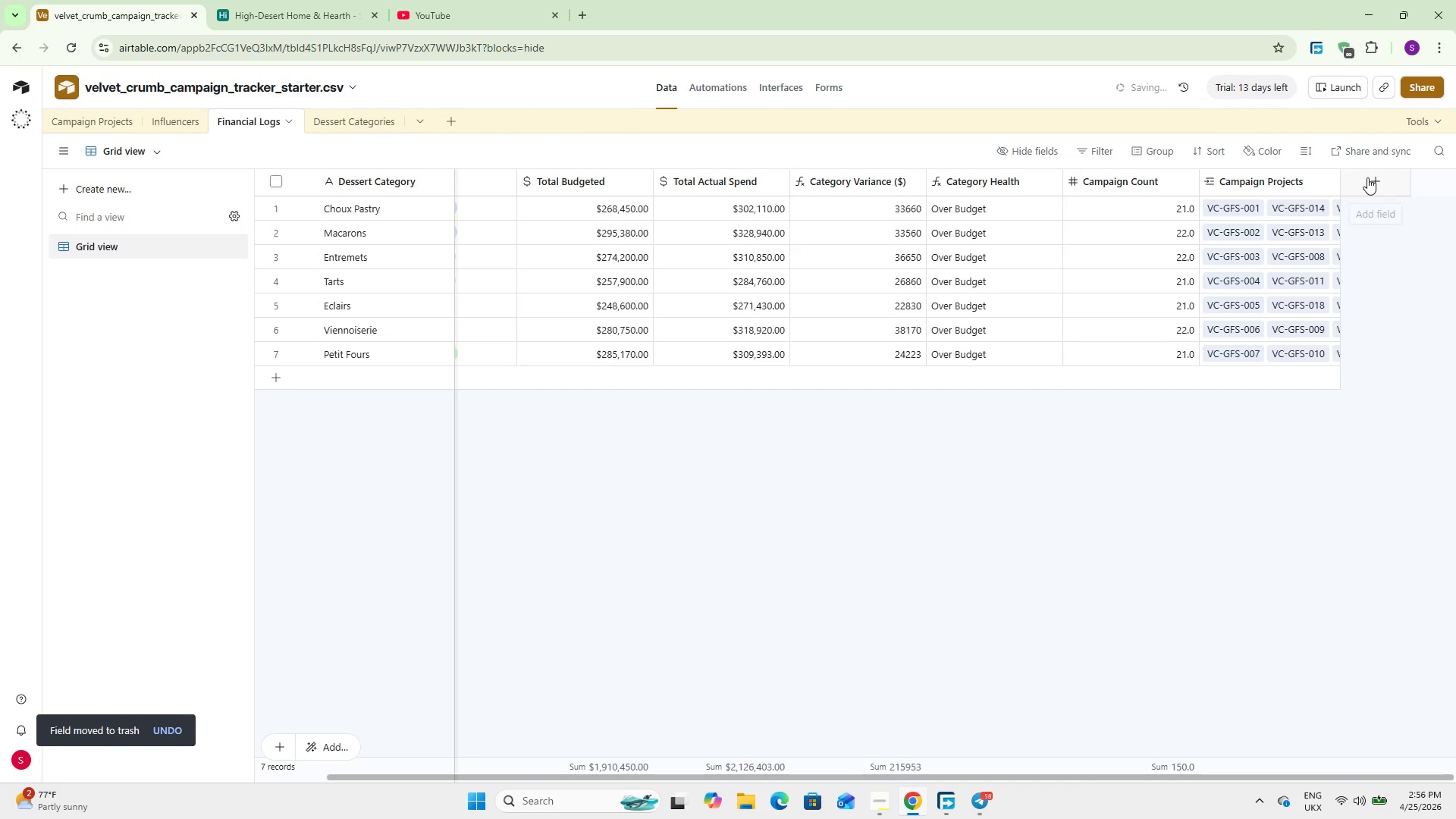 
wait(5.17)
 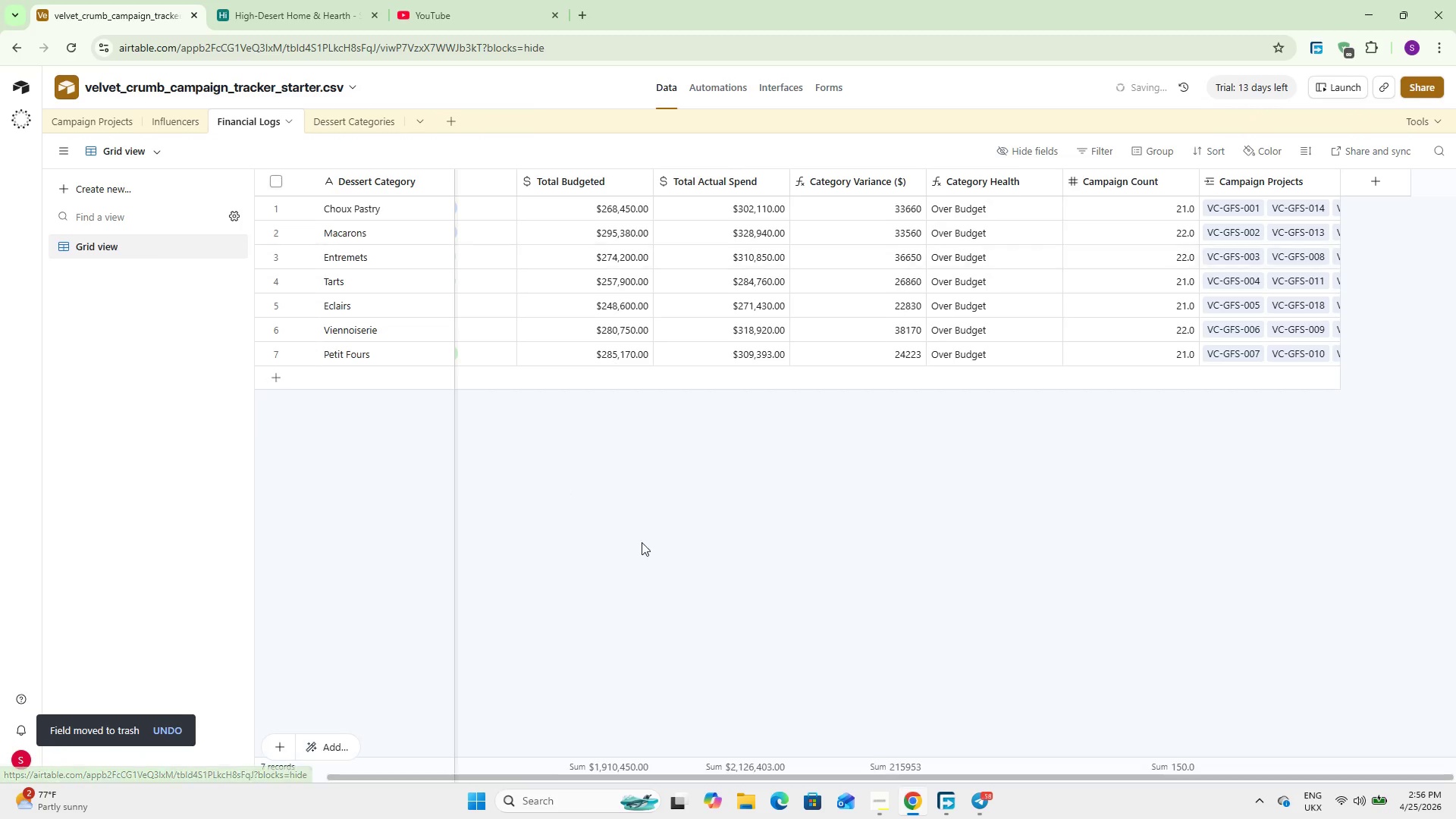 
left_click([1367, 177])
 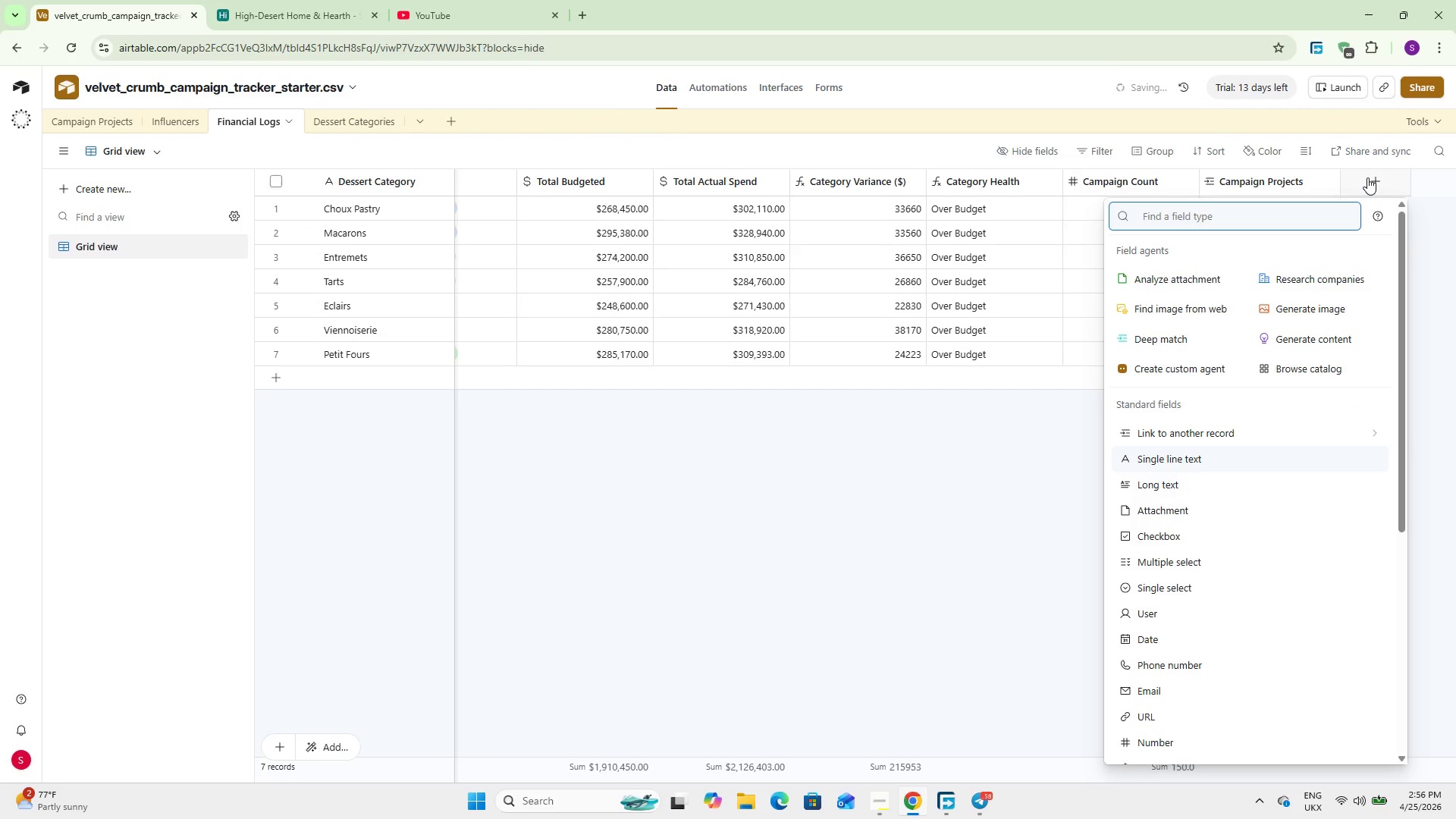 
type(rol)
 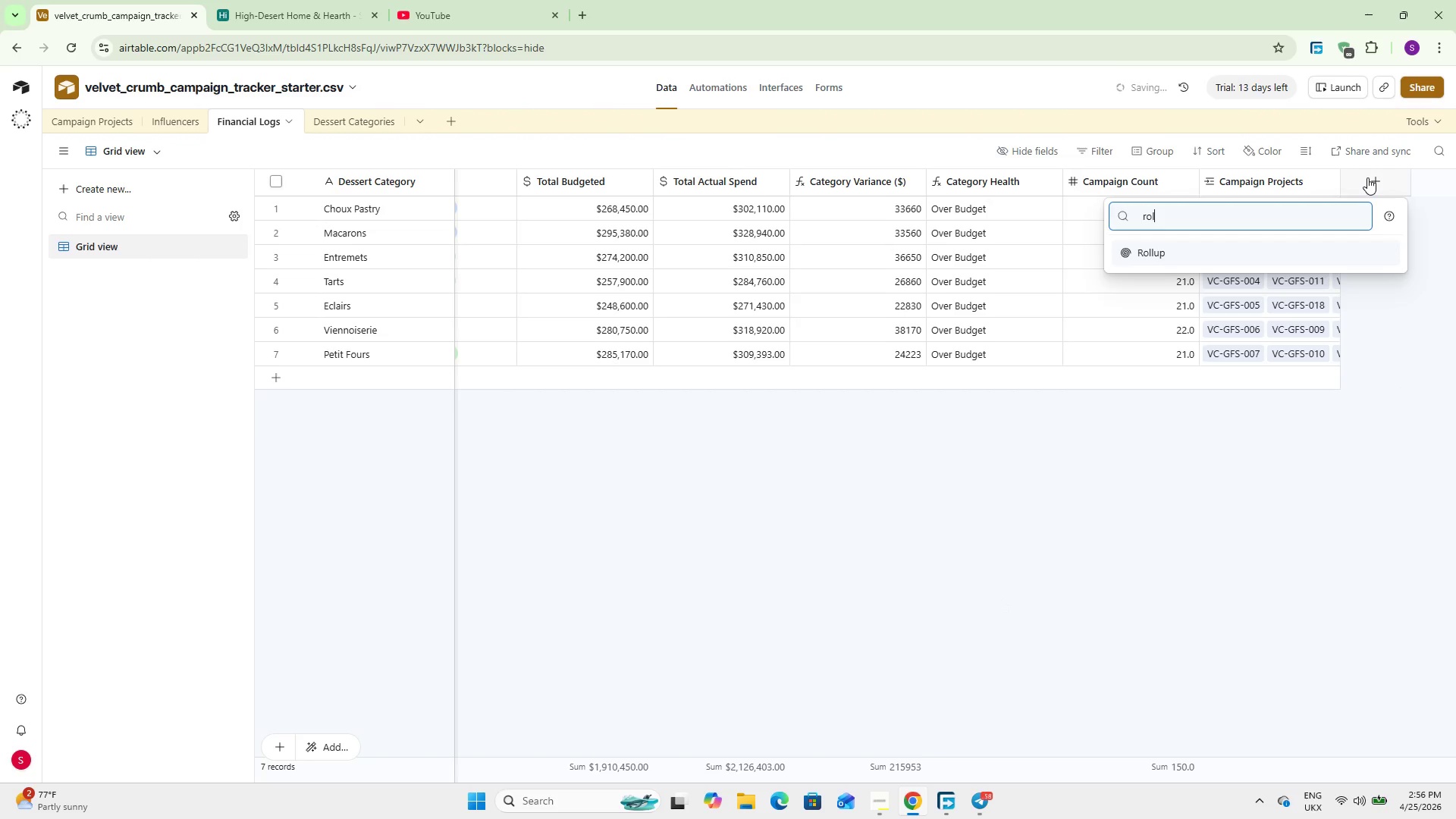 
key(Enter)
 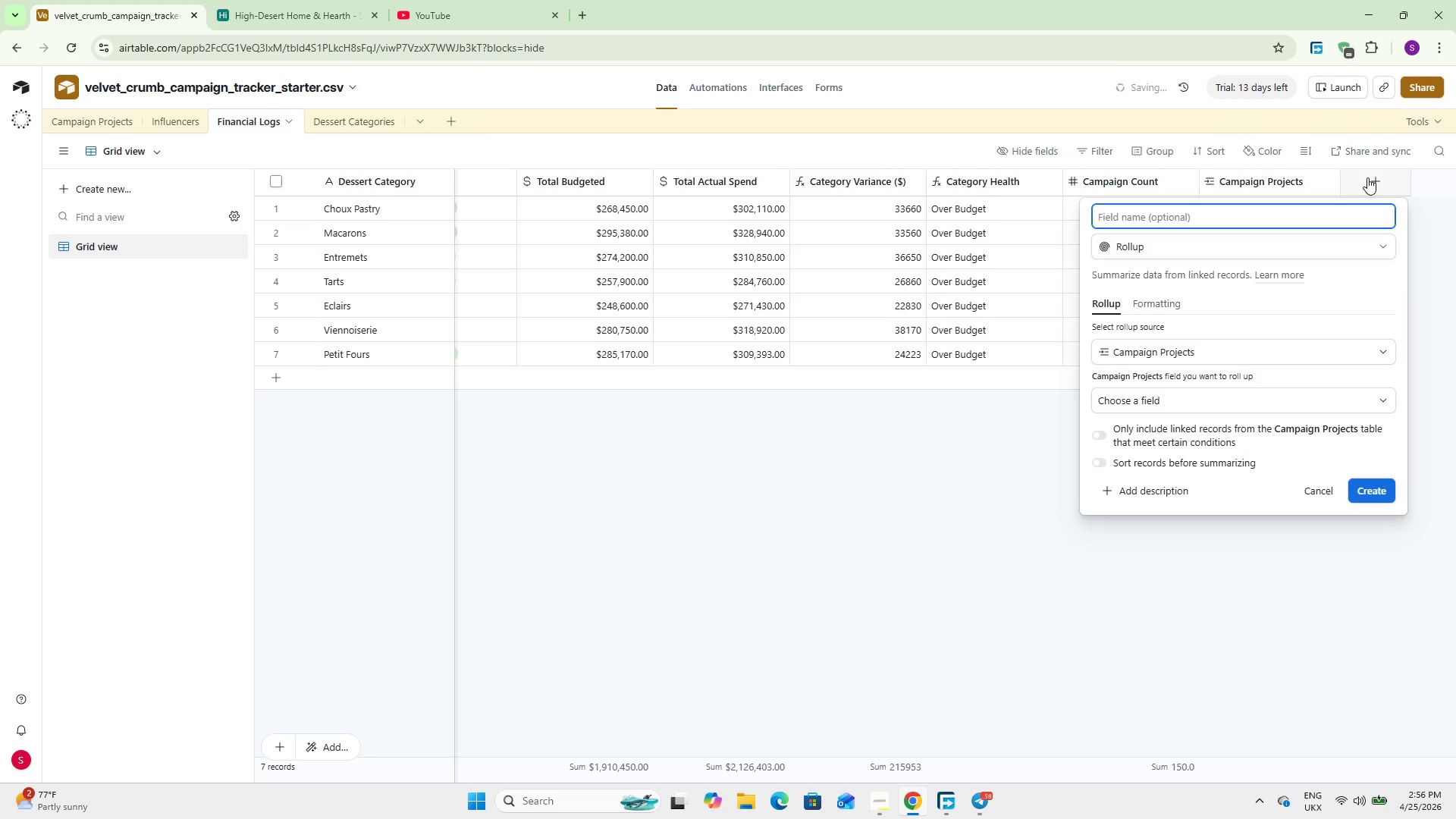 
type(Avg Impact Score)
 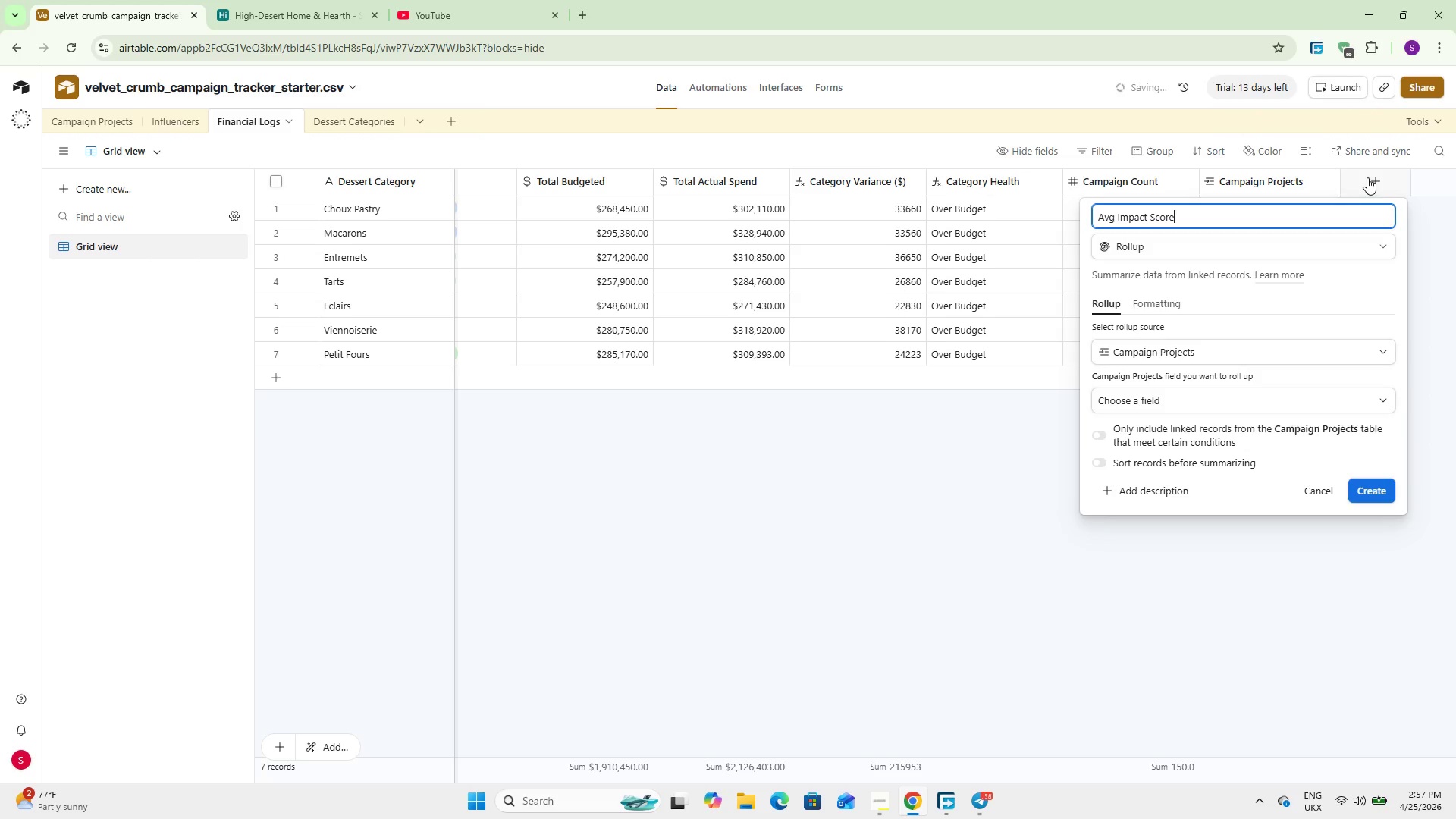 
wait(6.27)
 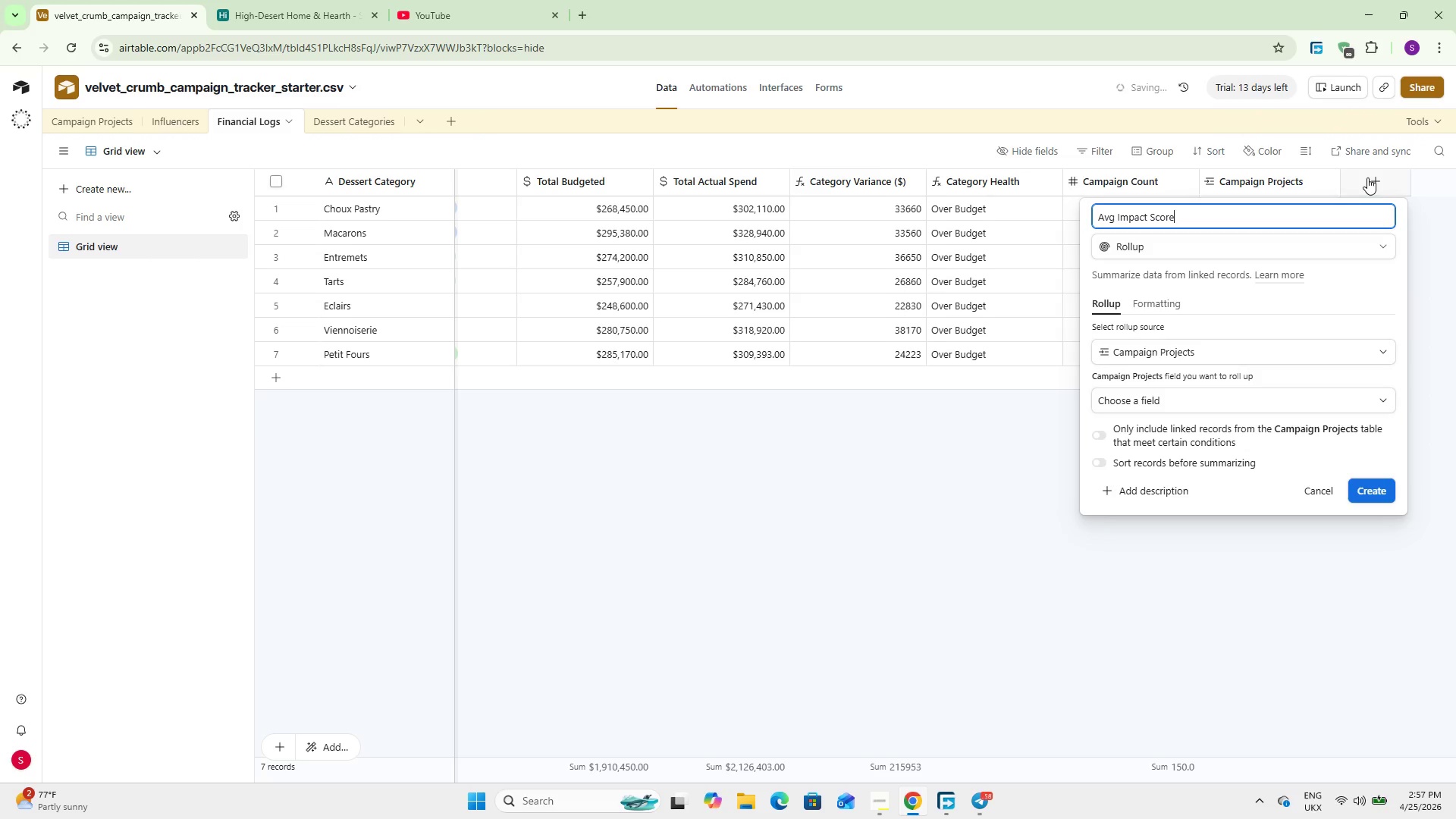 
left_click([1197, 400])
 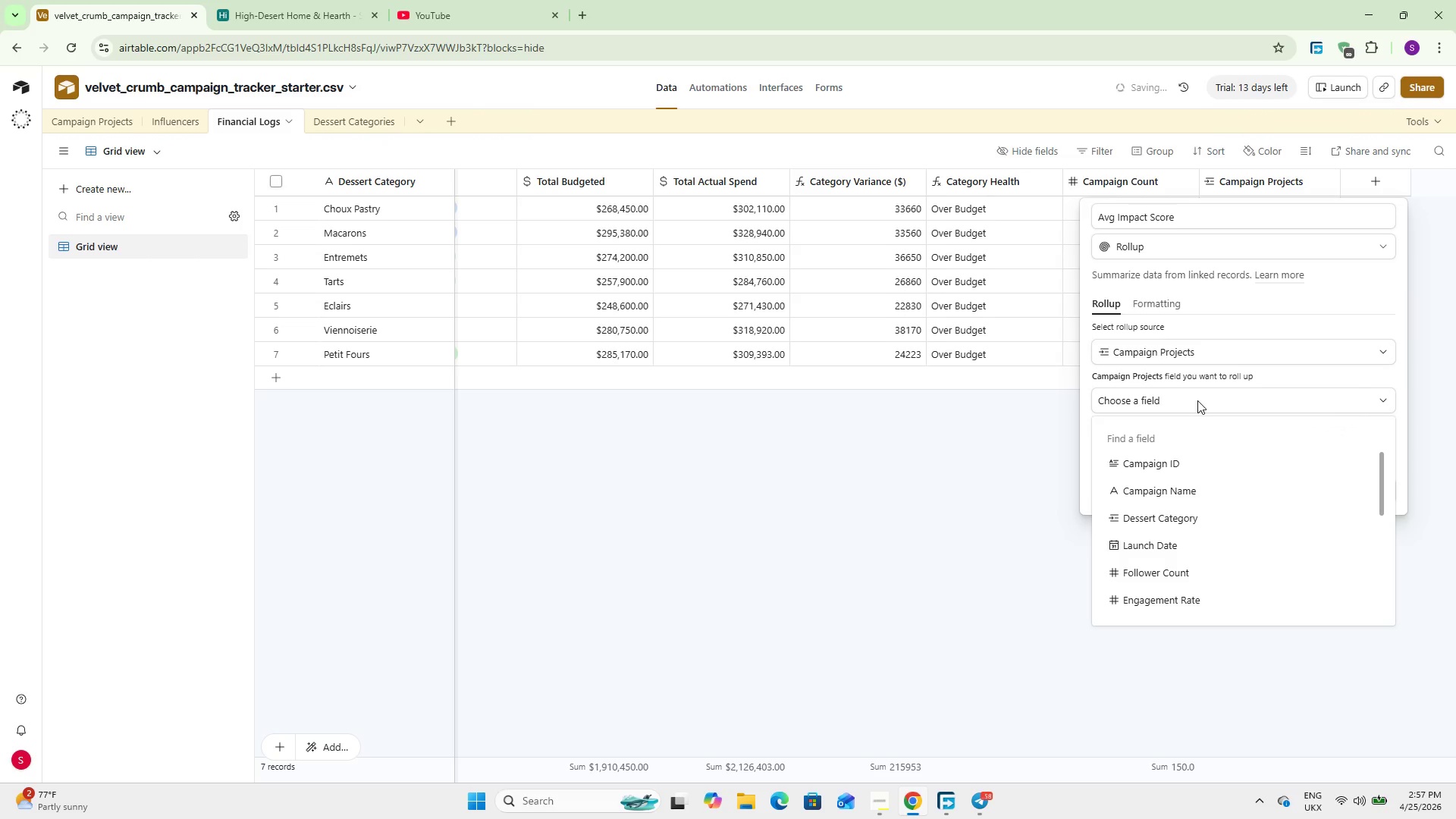 
type(in)
 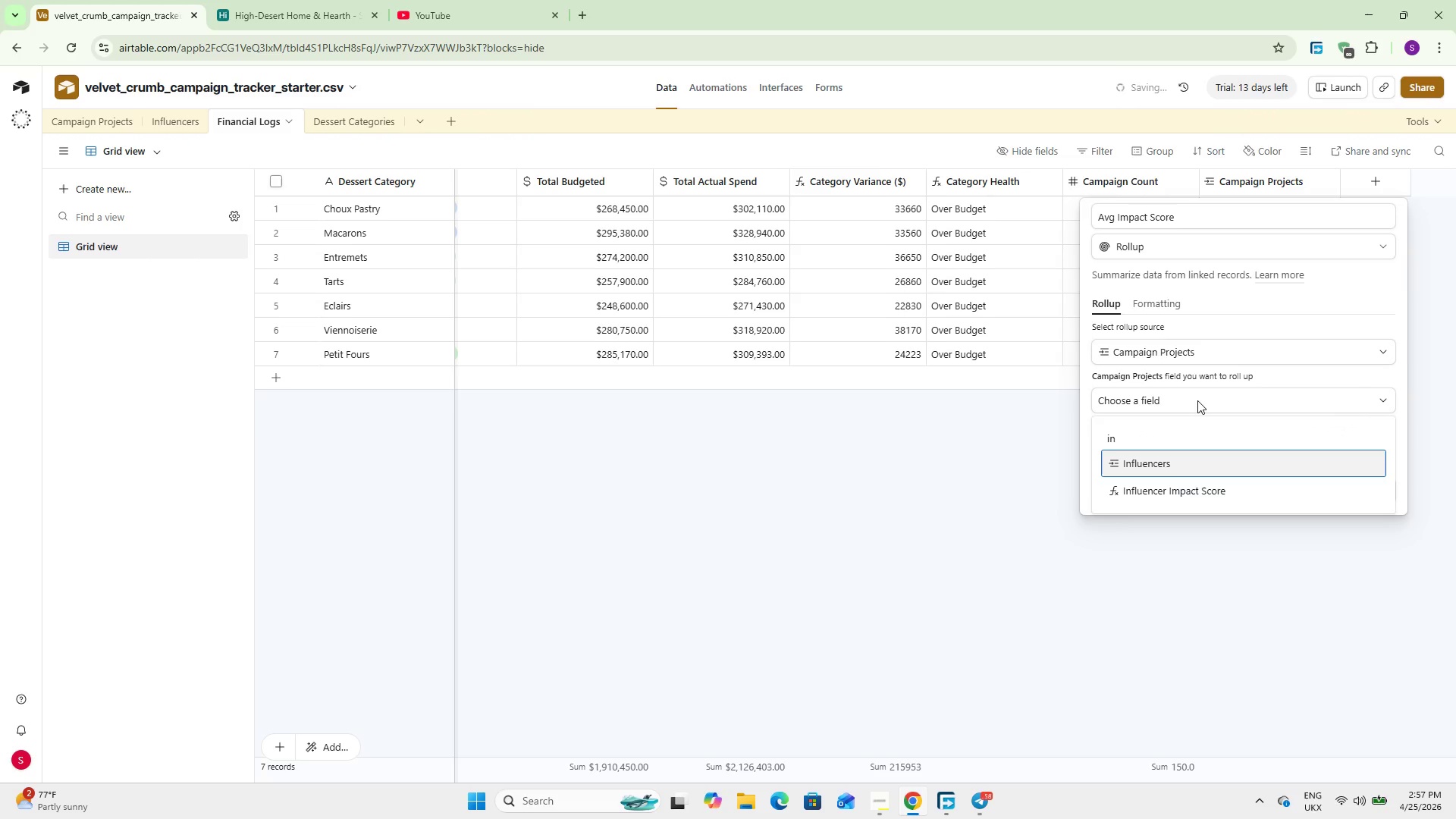 
key(ArrowDown)
 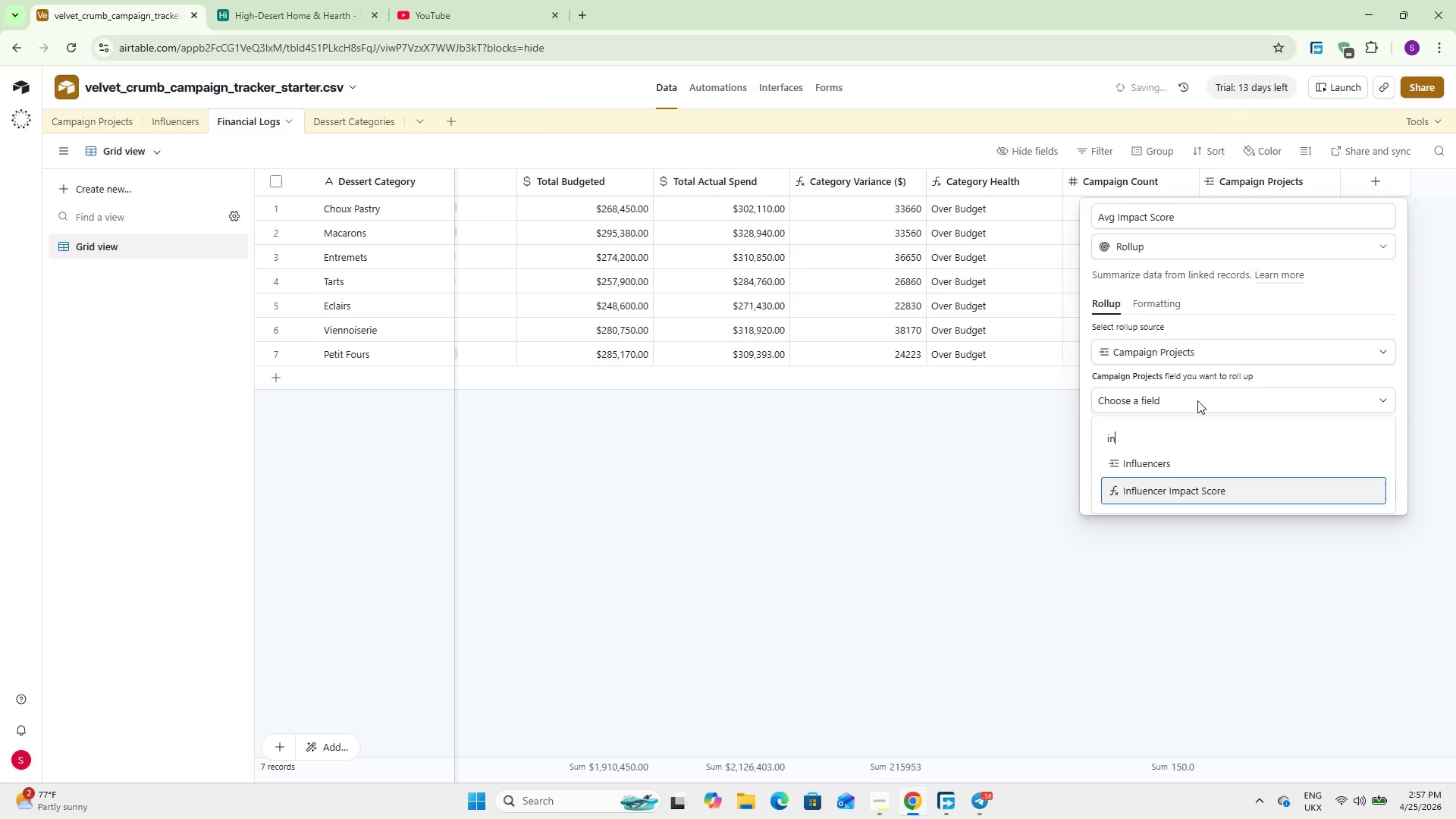 
key(Enter)
 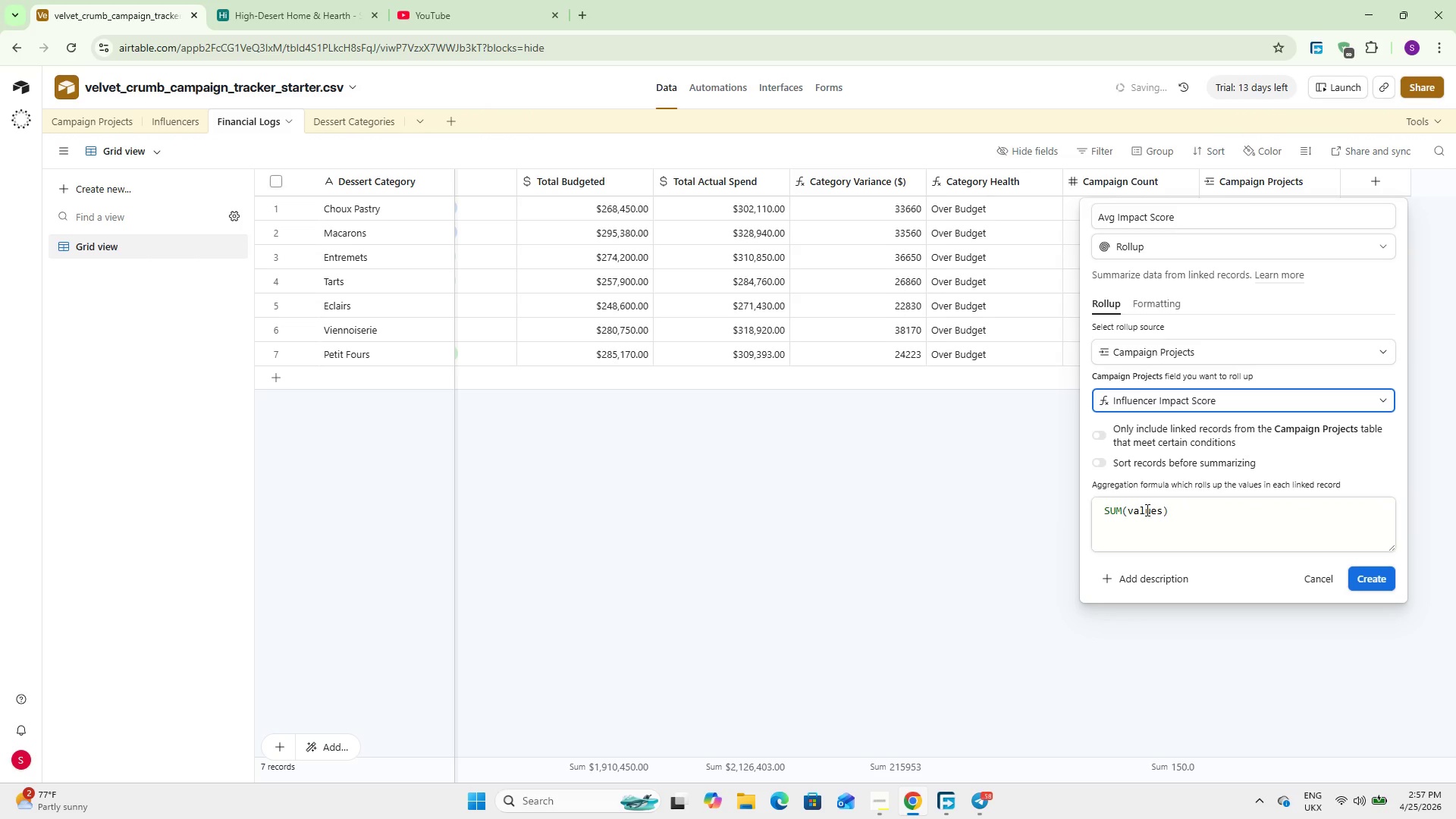 
double_click([1146, 510])
 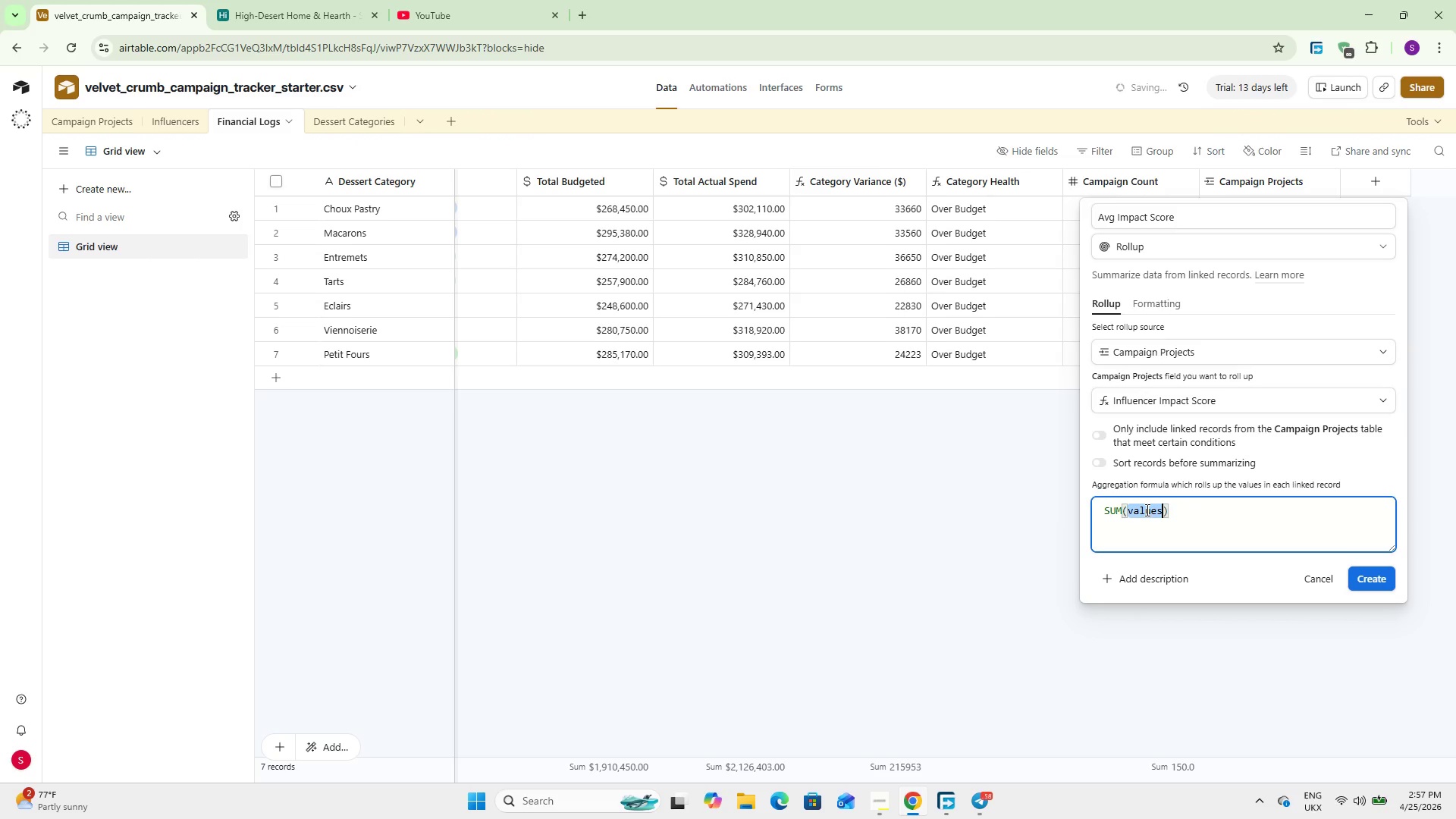 
triple_click([1146, 510])
 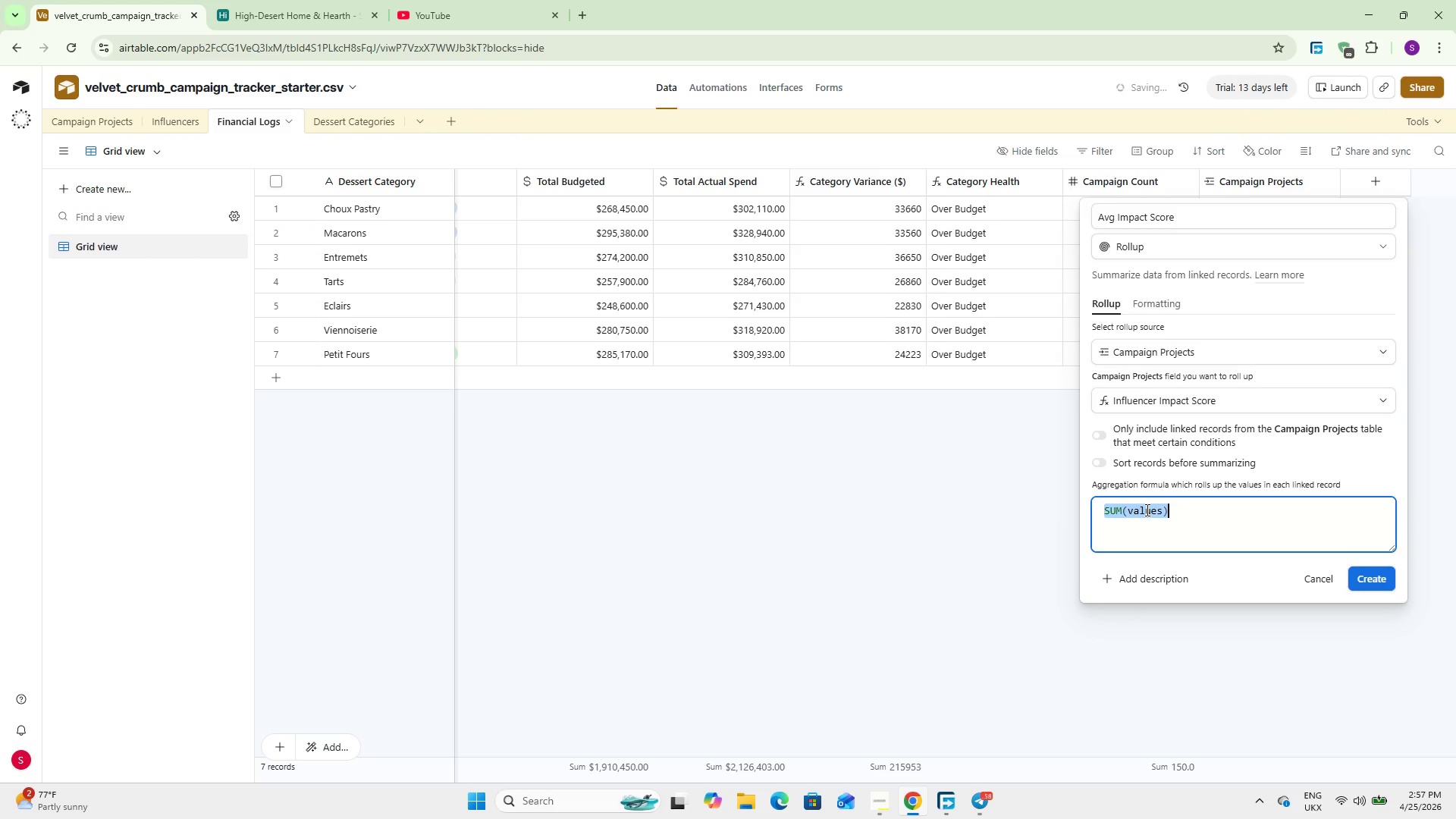 
type(AVE)
 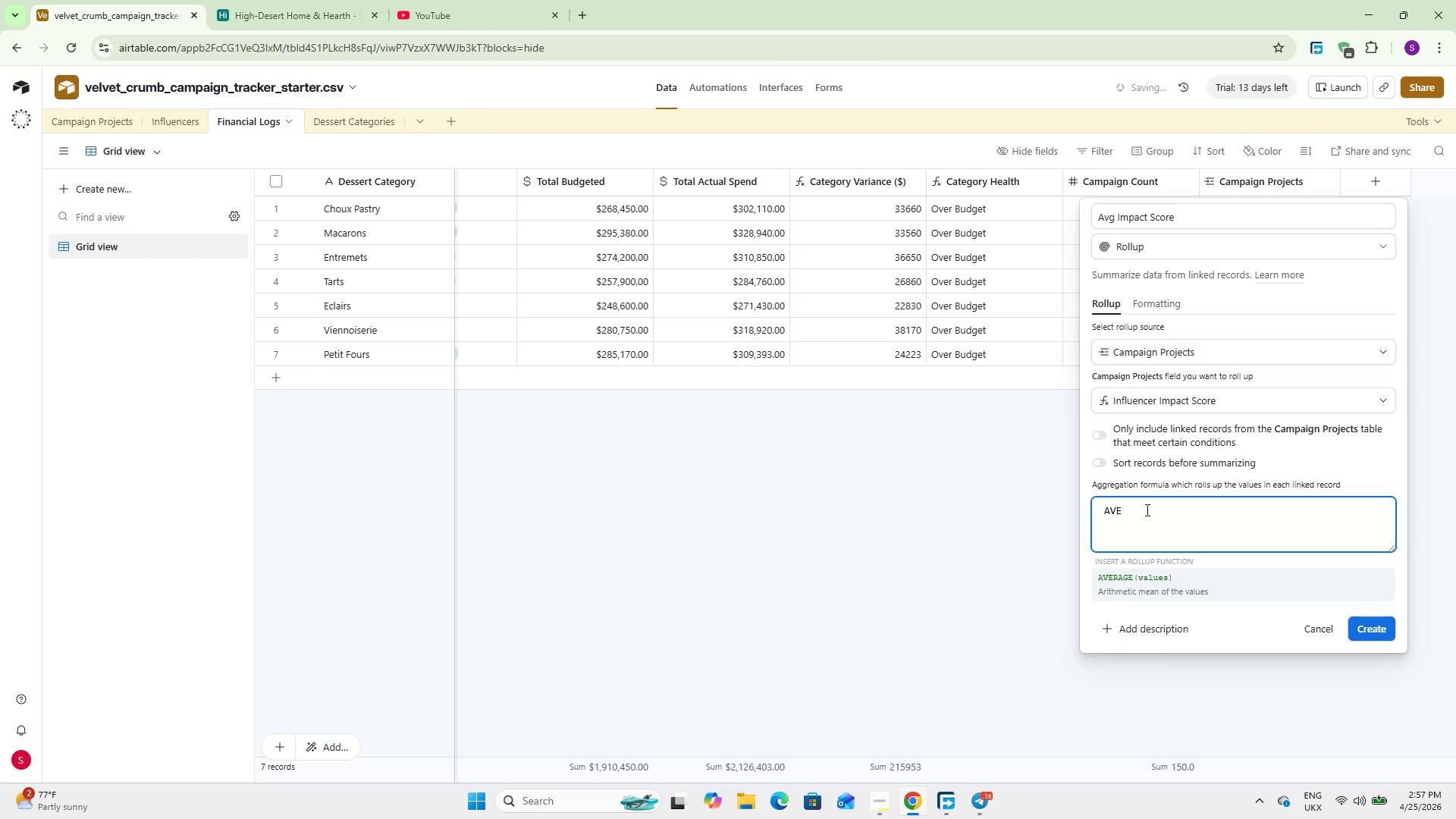 
key(Enter)
 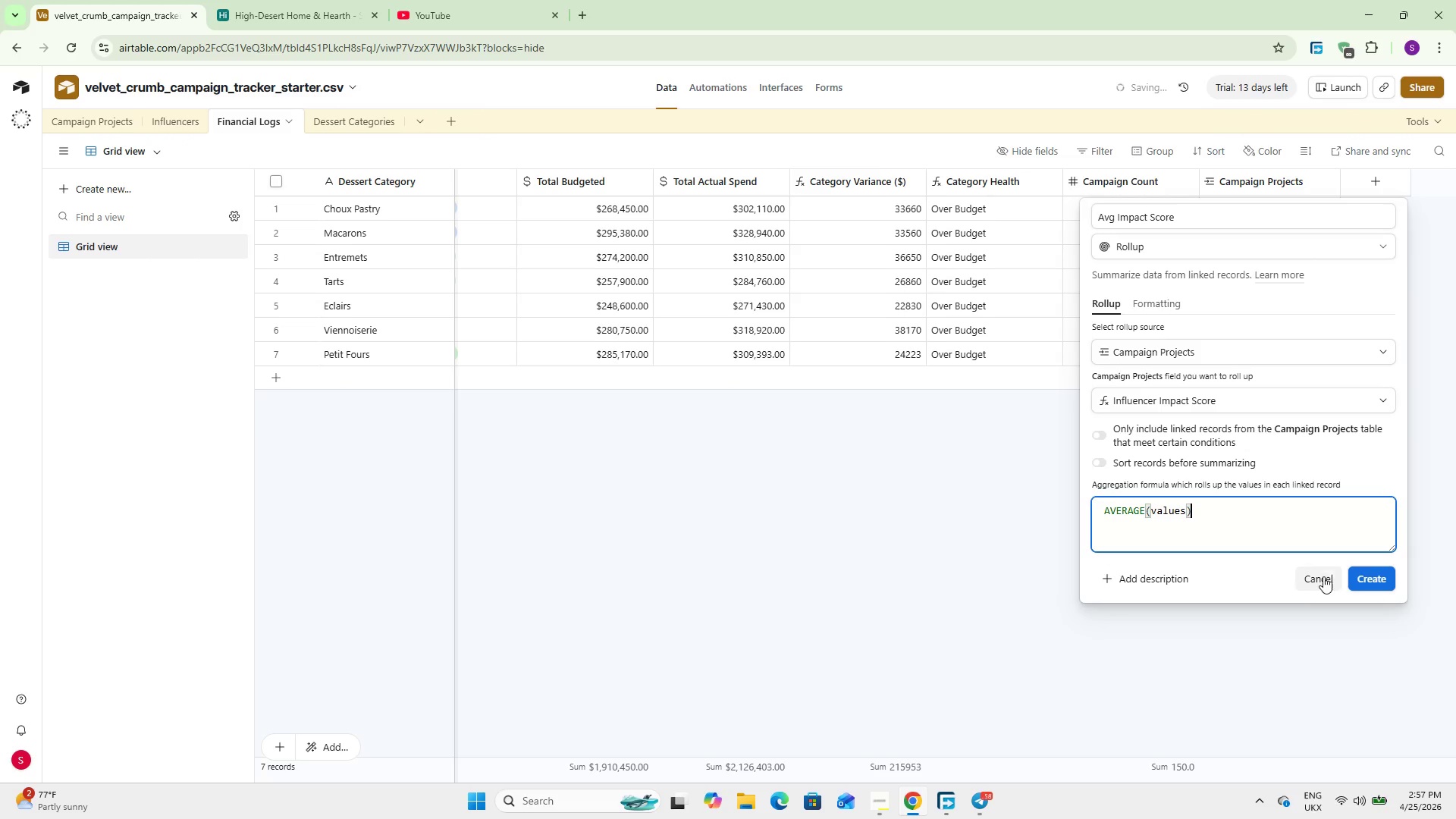 
left_click([1362, 576])
 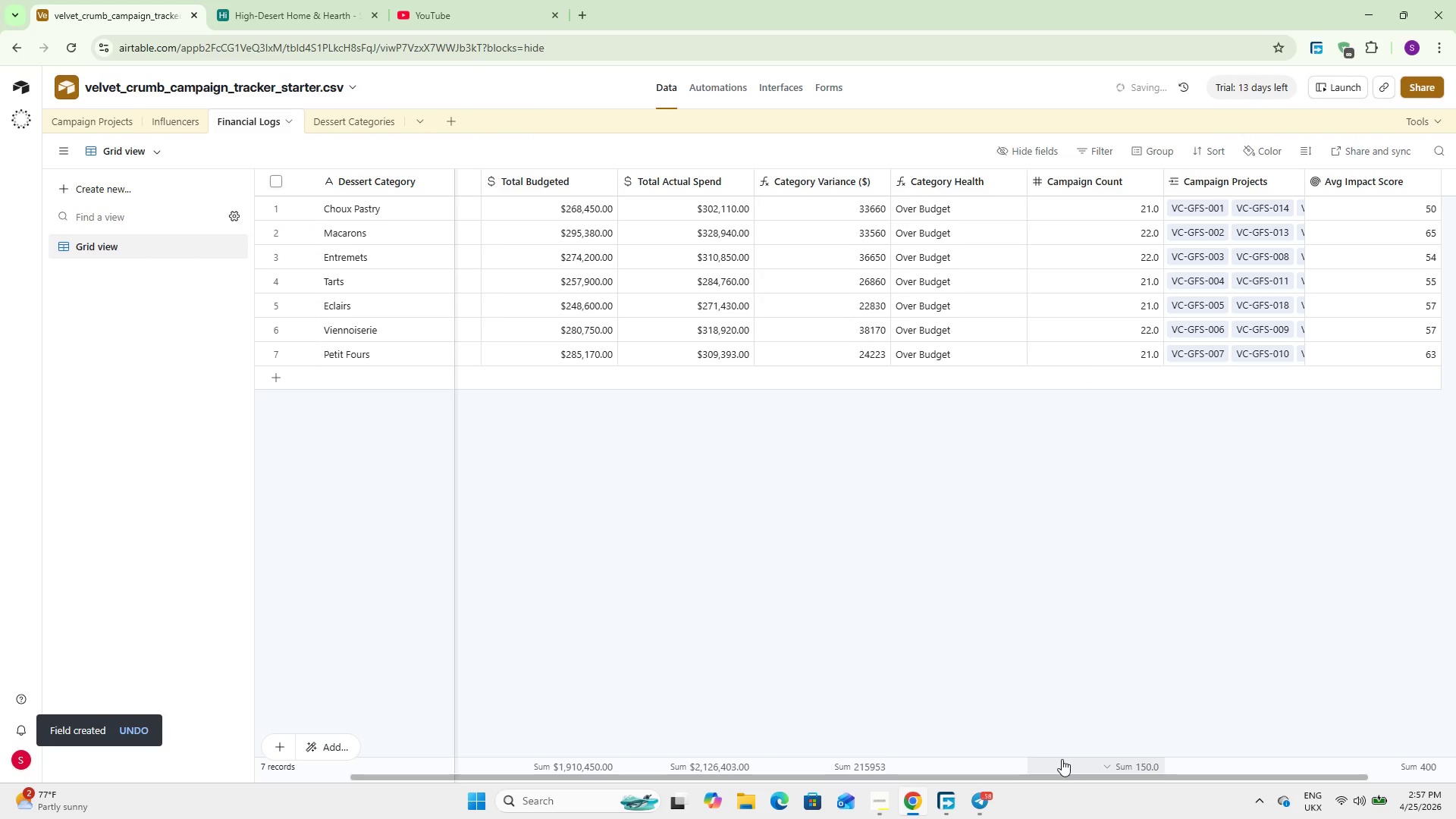 
left_click_drag(start_coordinate=[1059, 775], to_coordinate=[1229, 774])
 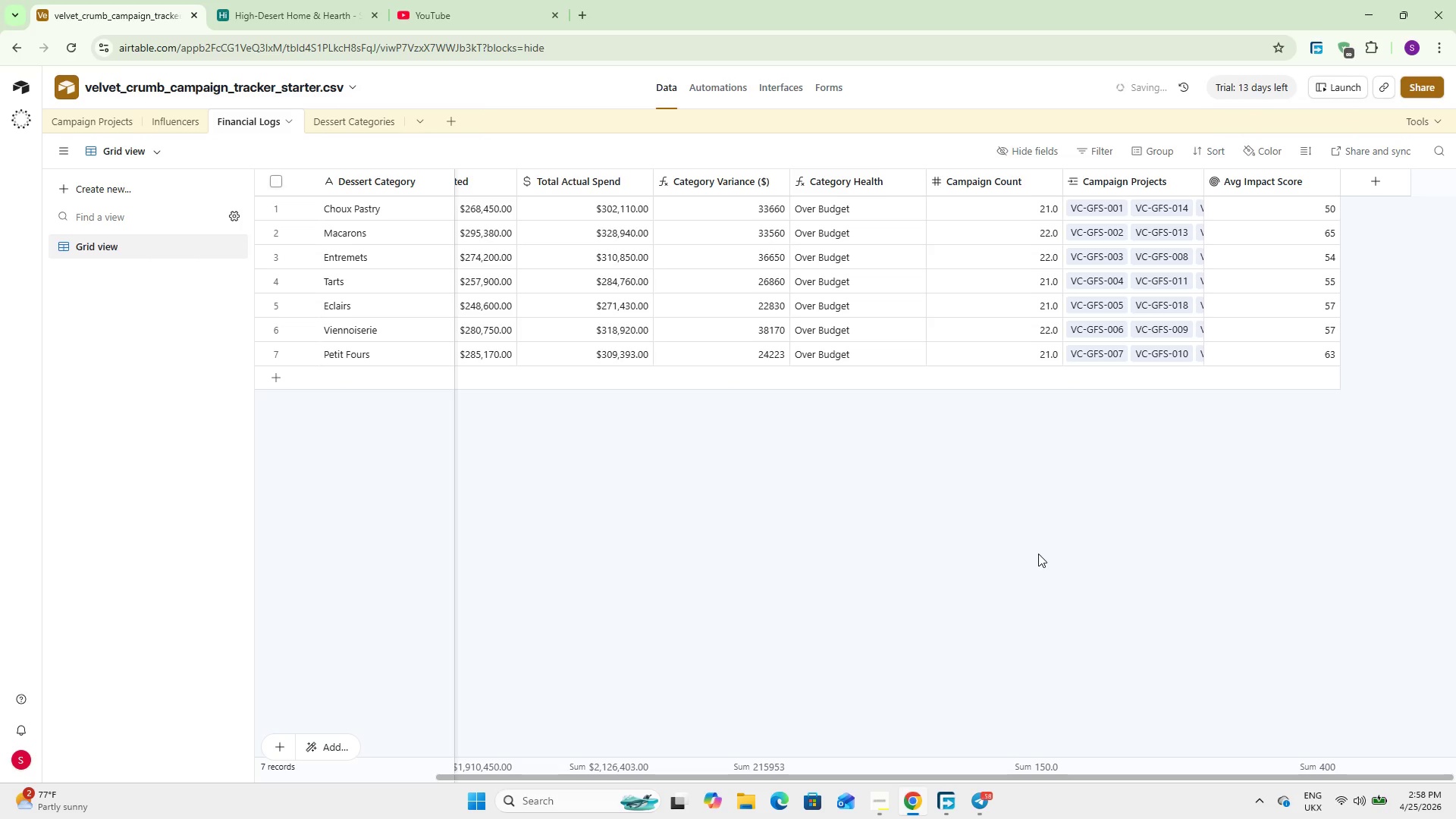 
wait(75.2)
 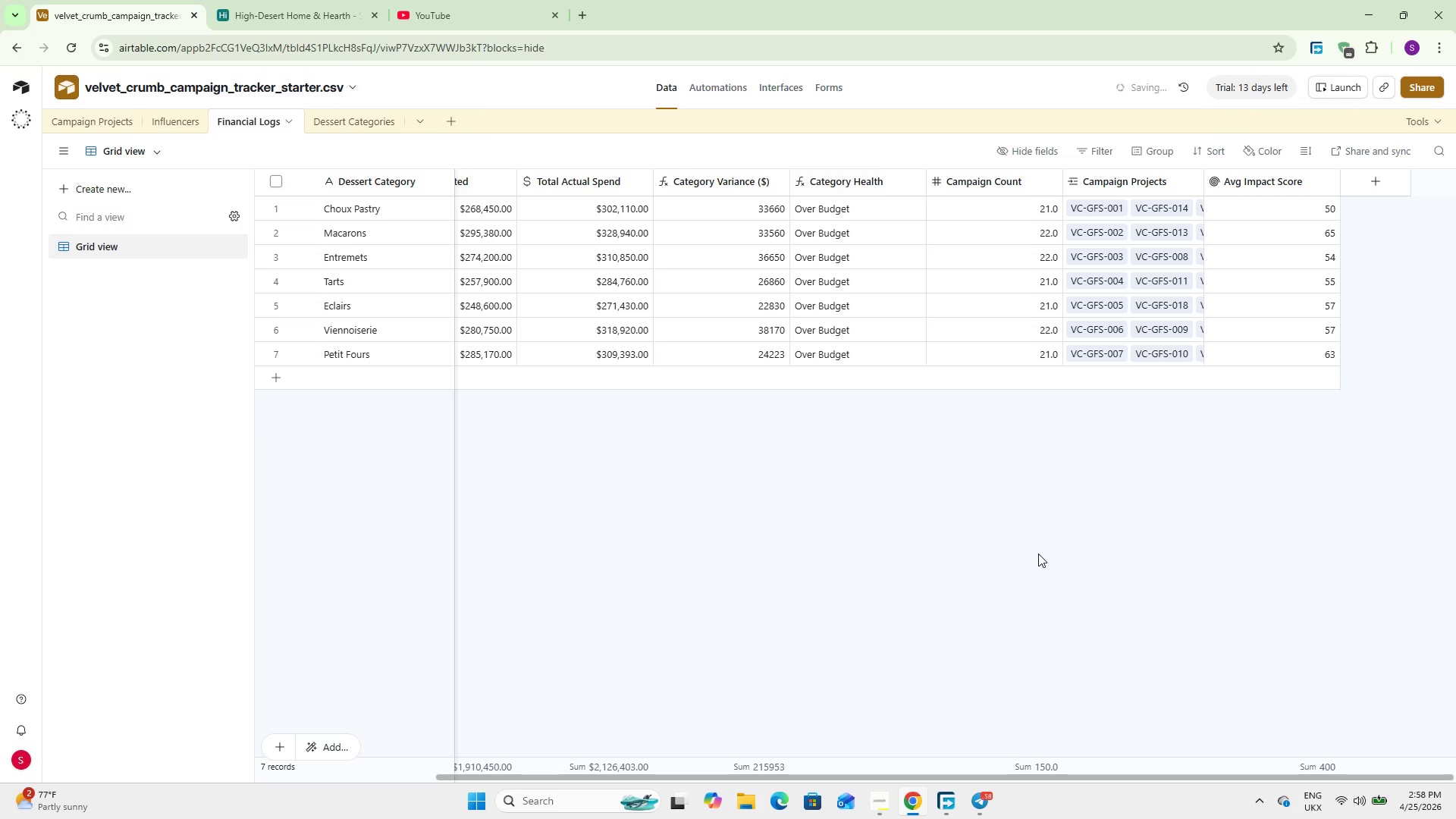 
left_click([75, 120])
 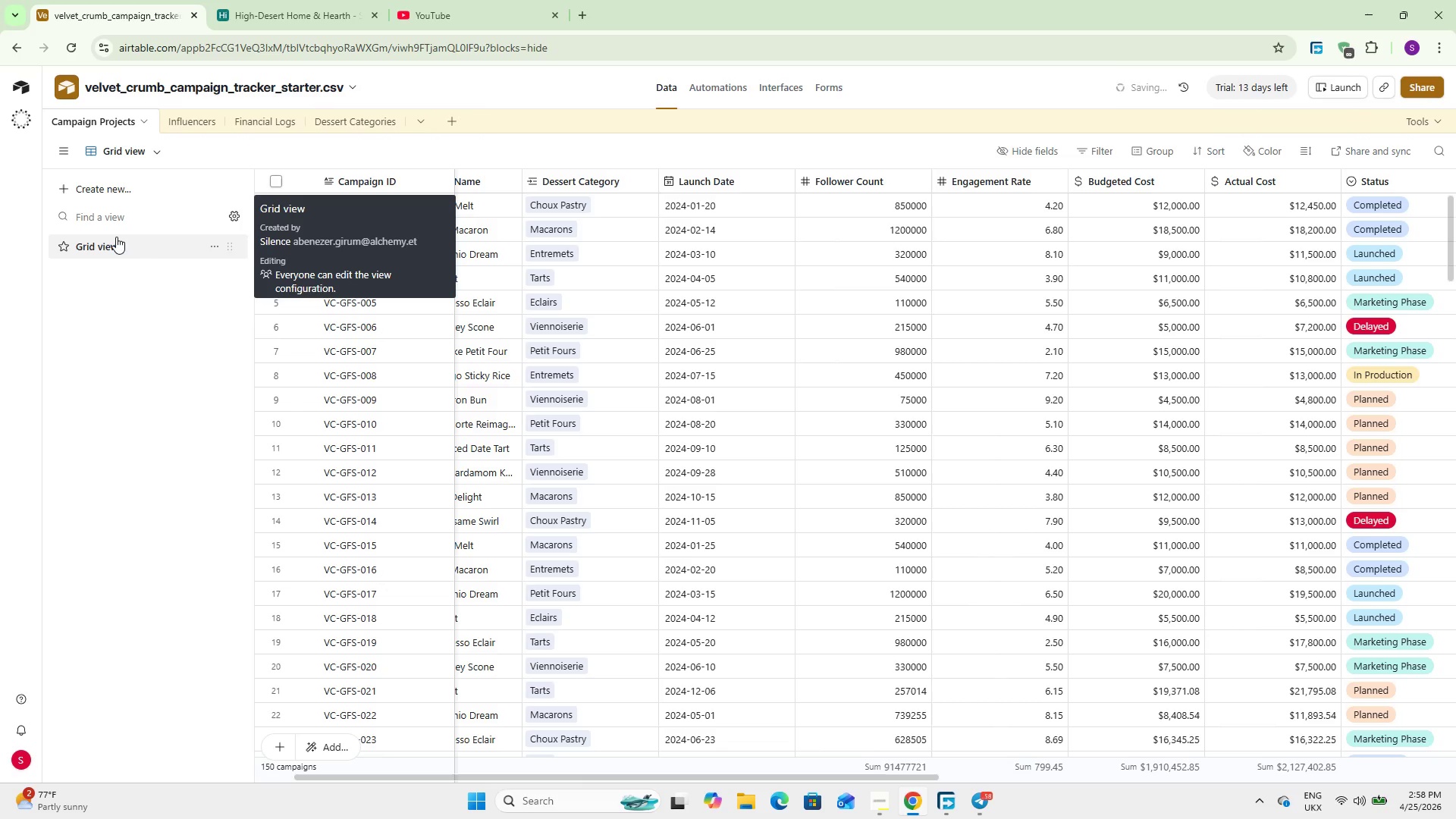 
wait(7.03)
 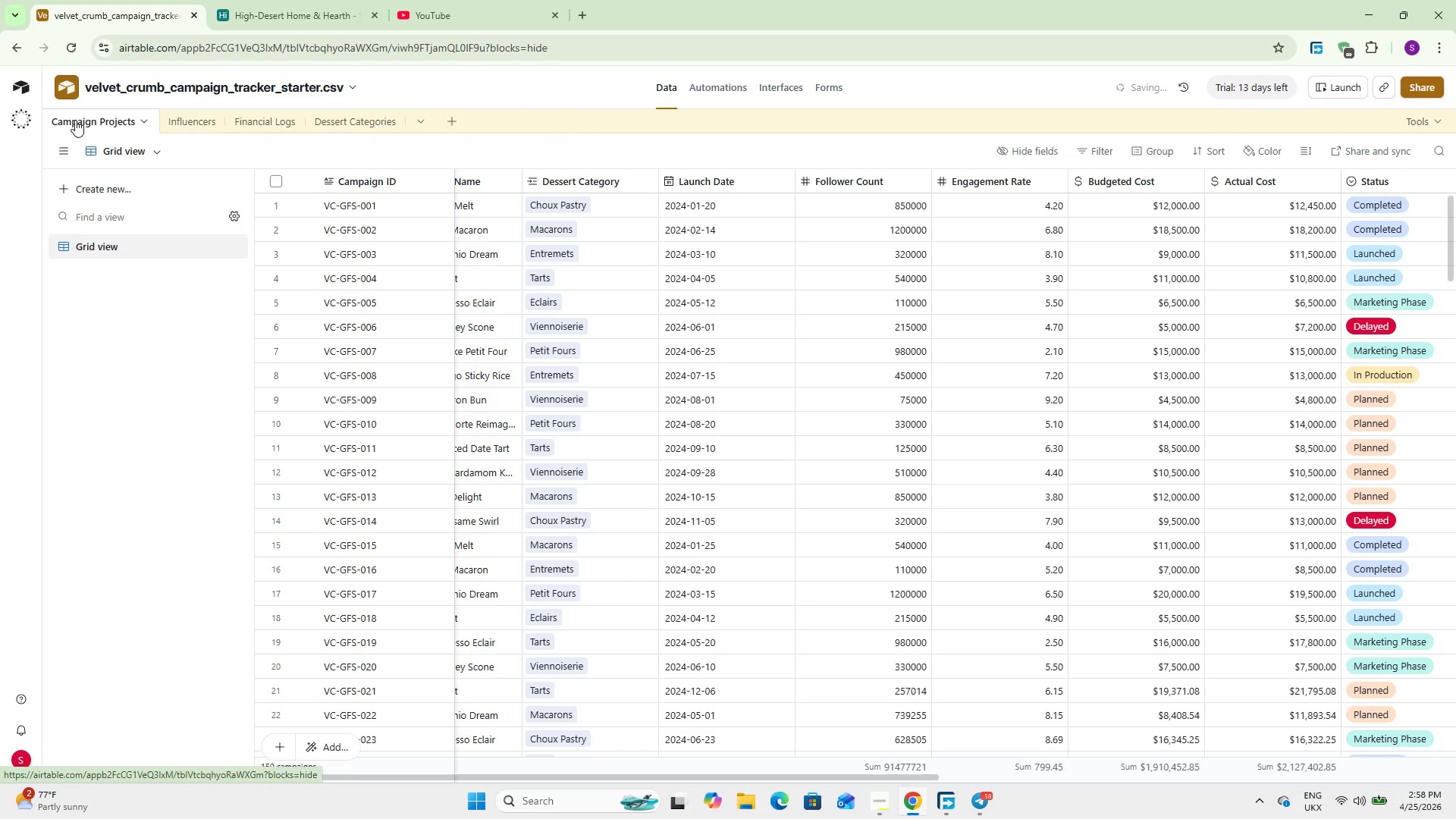 
double_click([111, 246])
 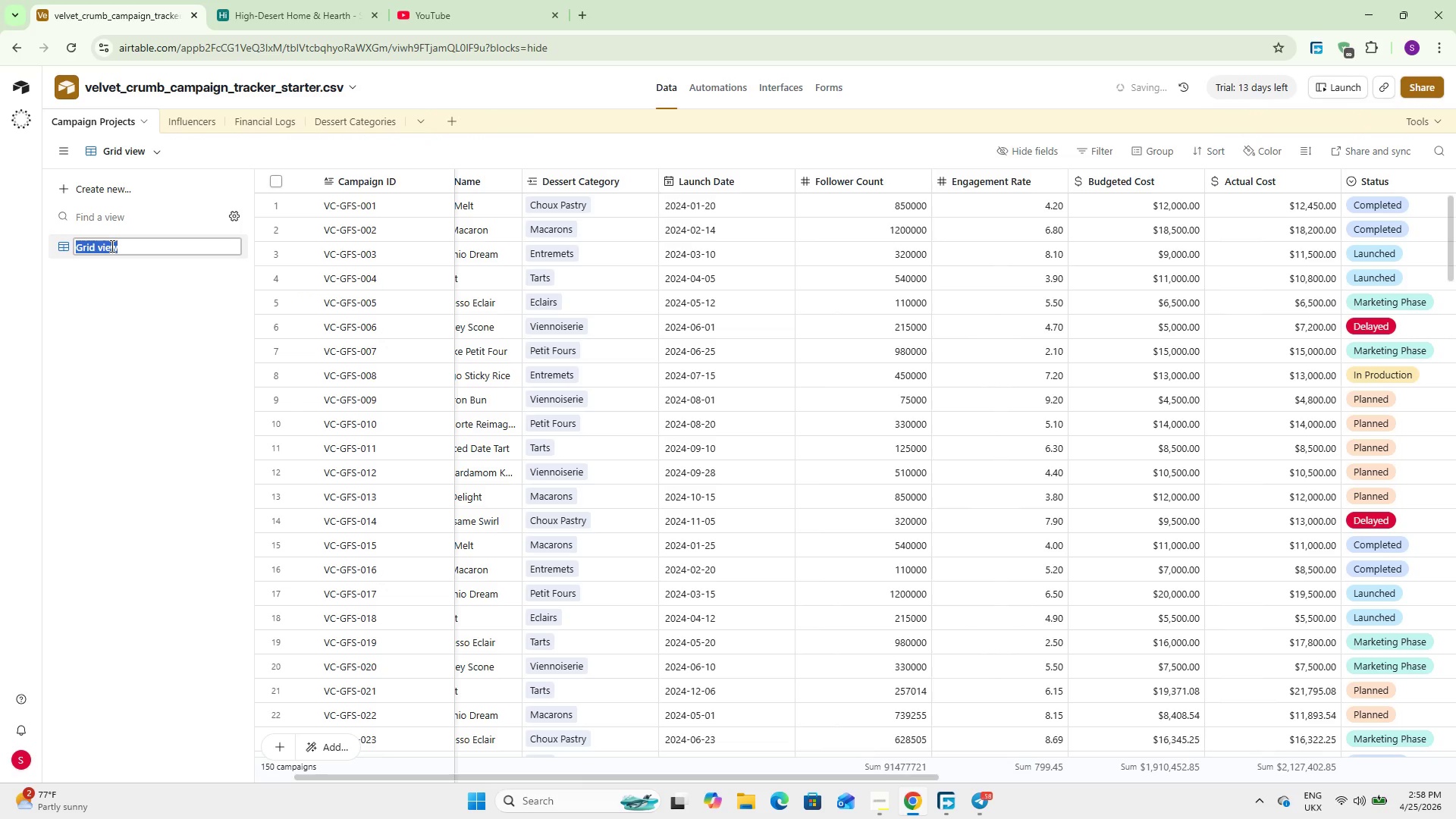 
type(All Campain Master Grid)
 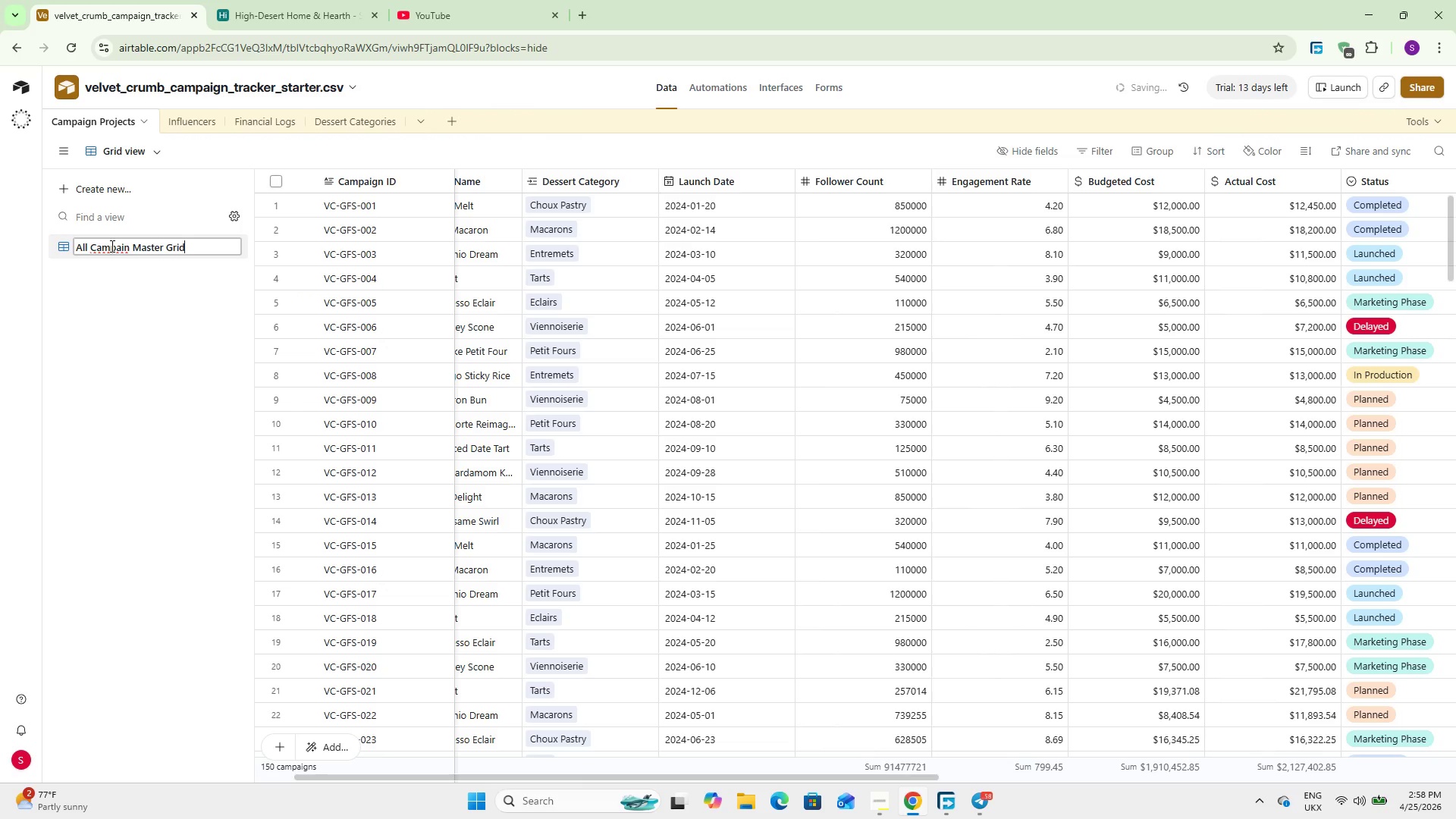 
hold_key(key=ArrowLeft, duration=0.77)
 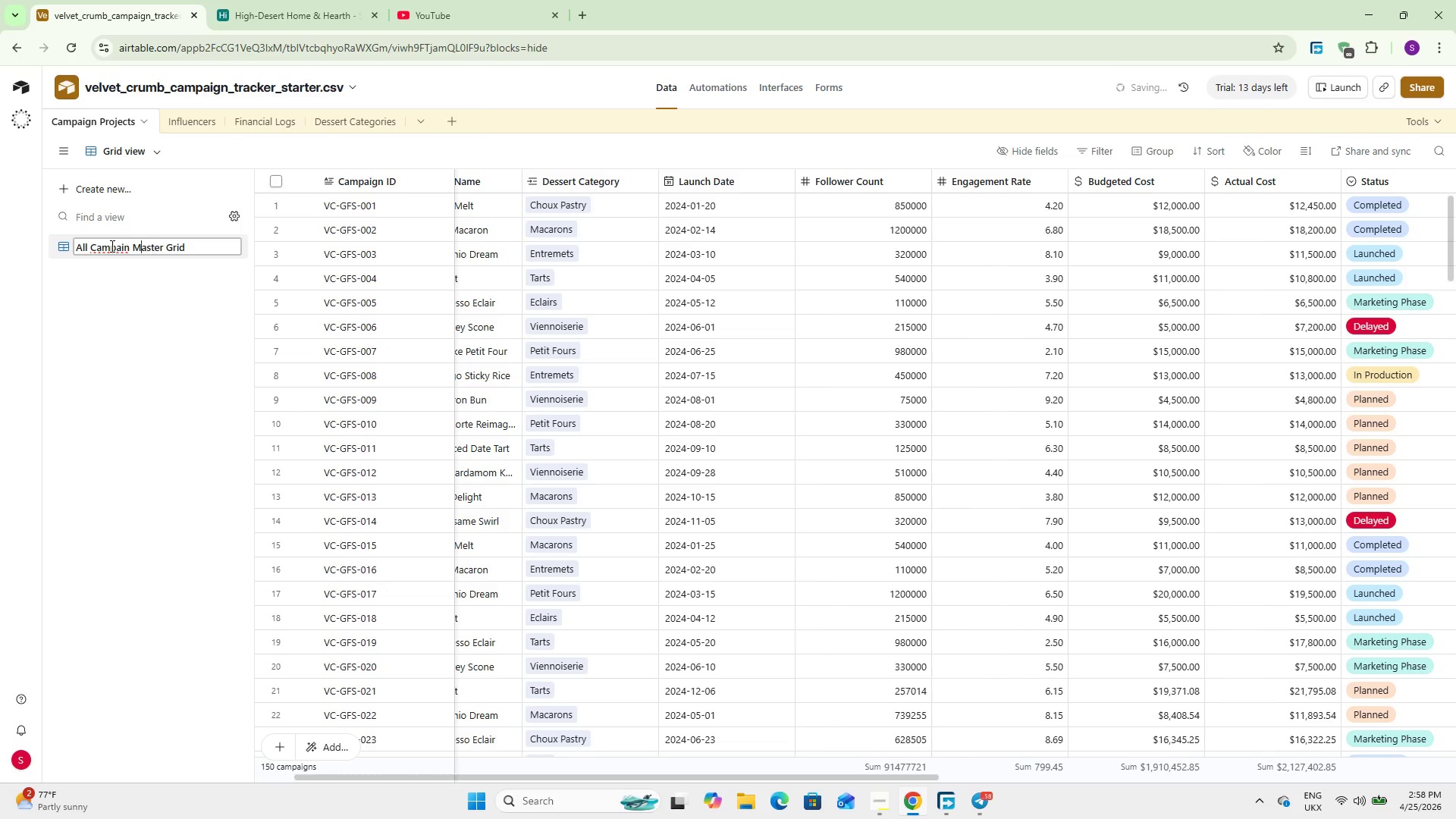 
key(ArrowLeft)
 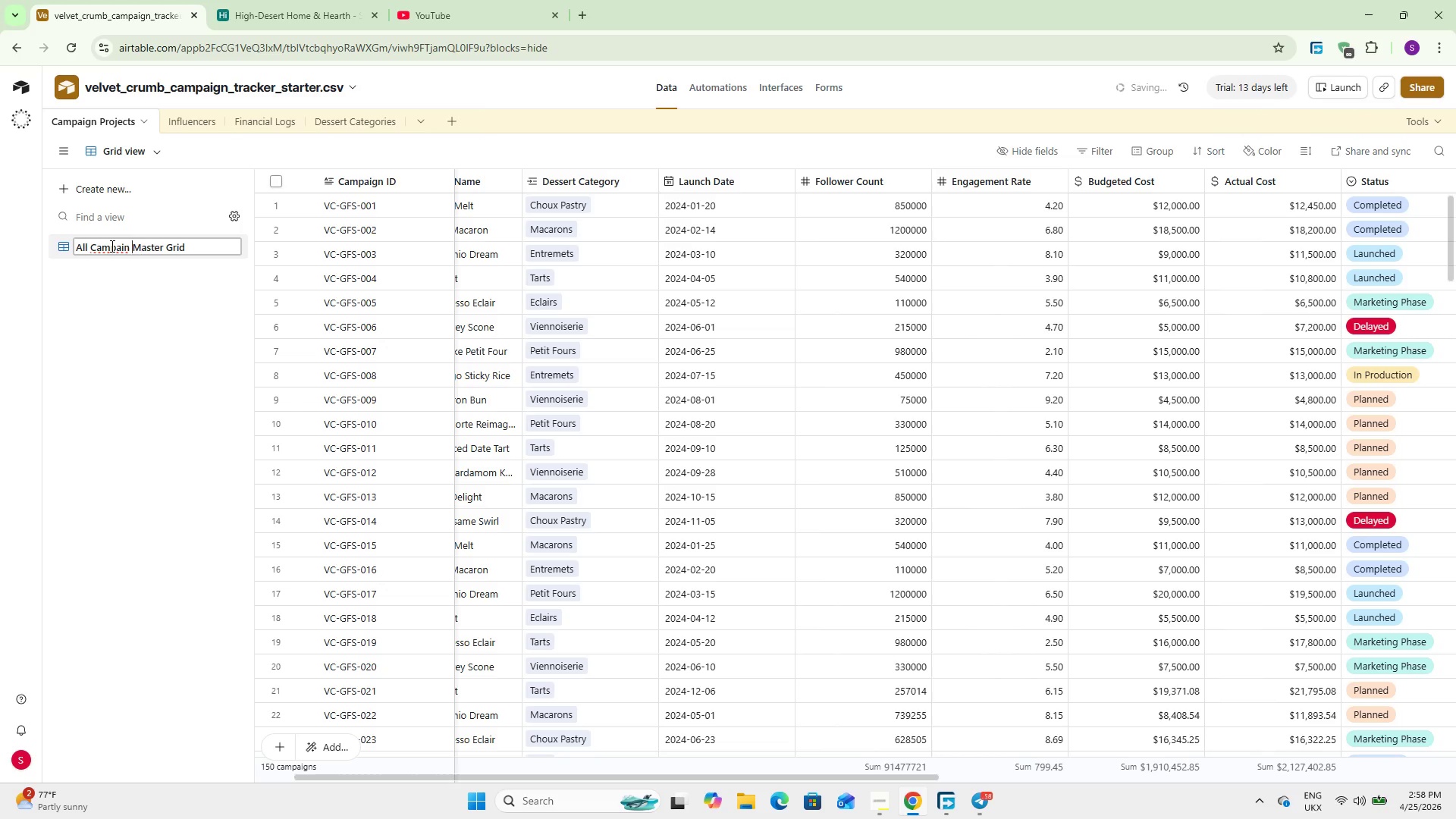 
key(ArrowLeft)
 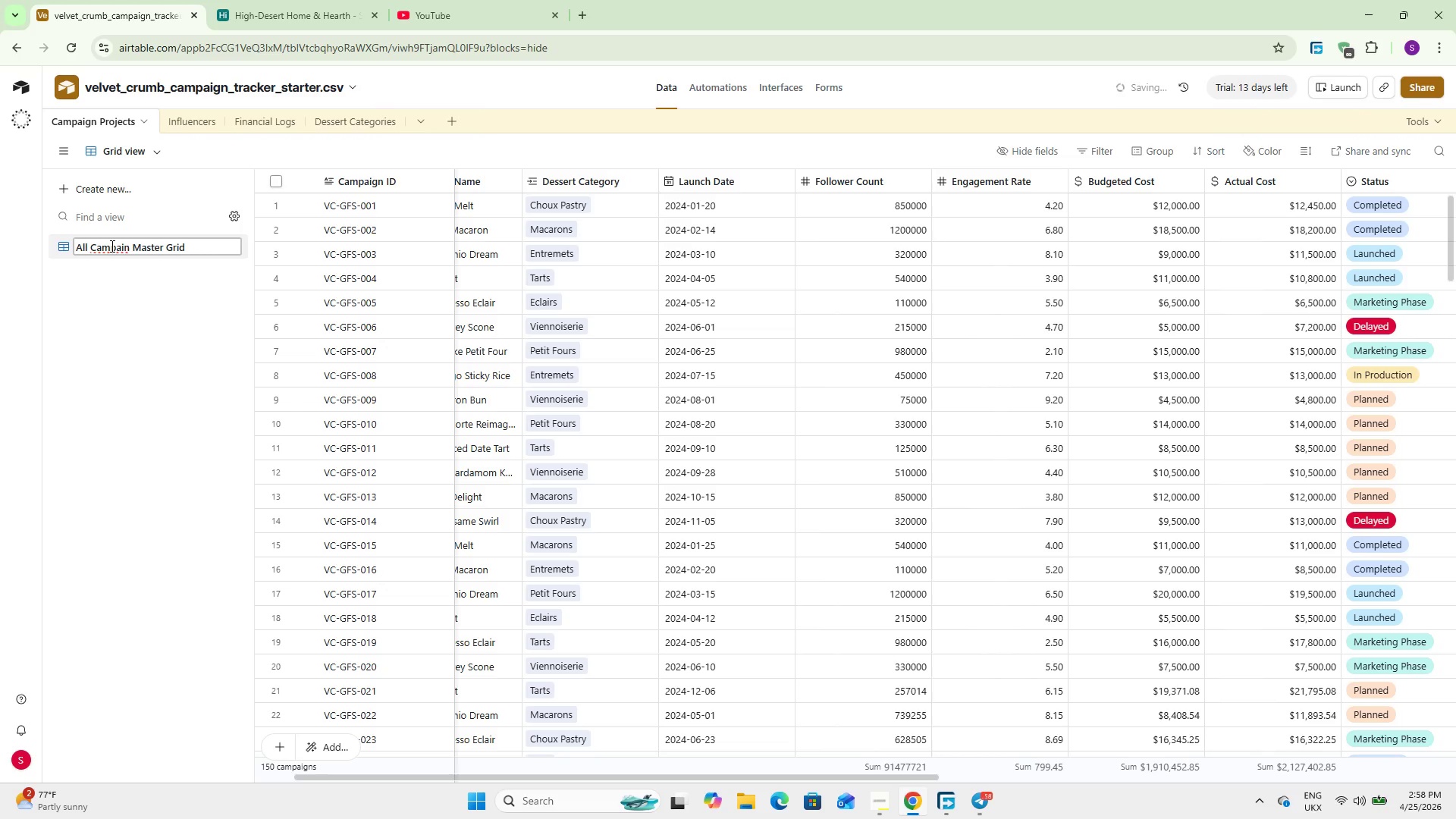 
key(ArrowLeft)
 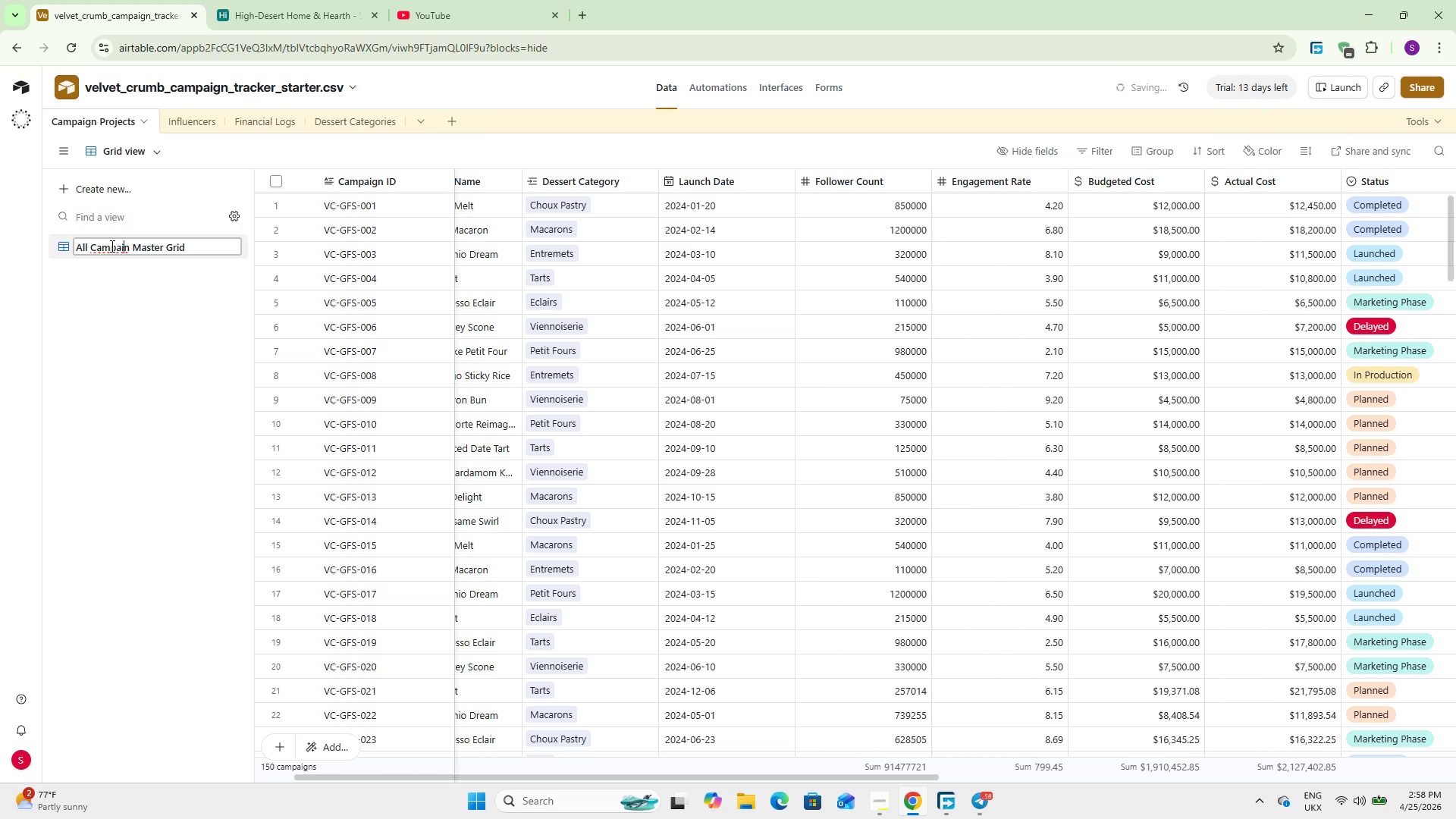 
key(G)
 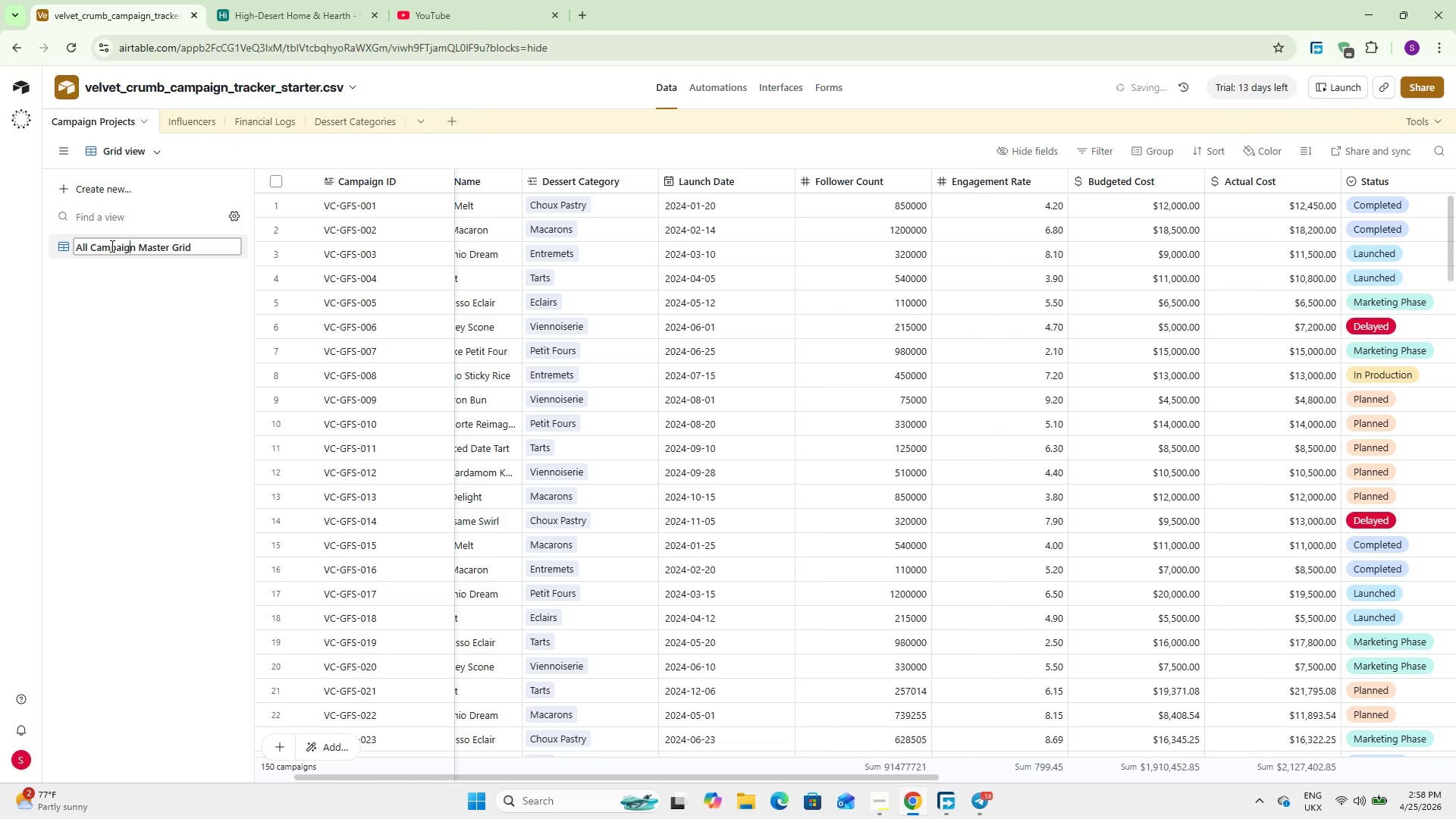 
key(ArrowRight)
 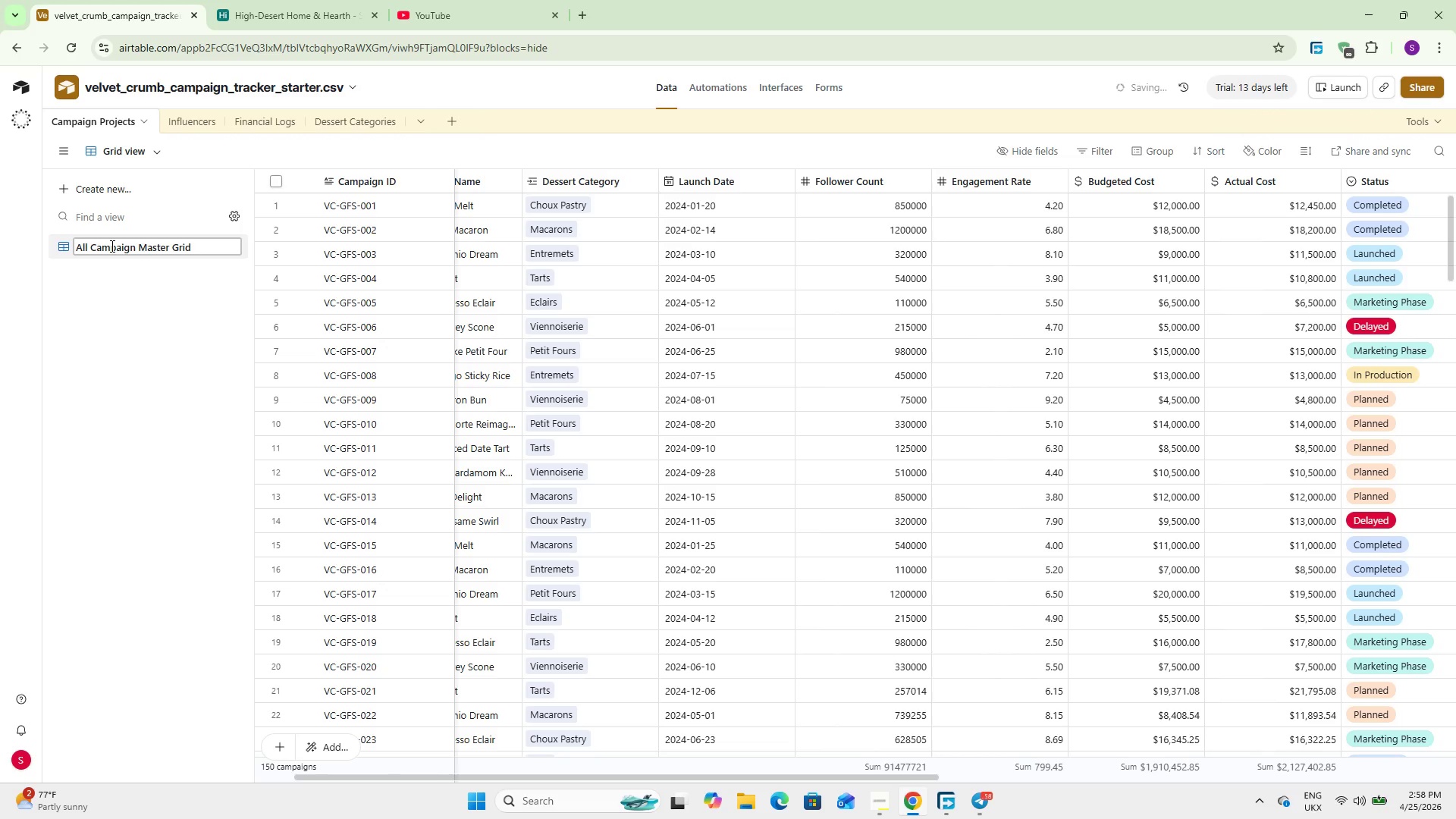 
key(S)
 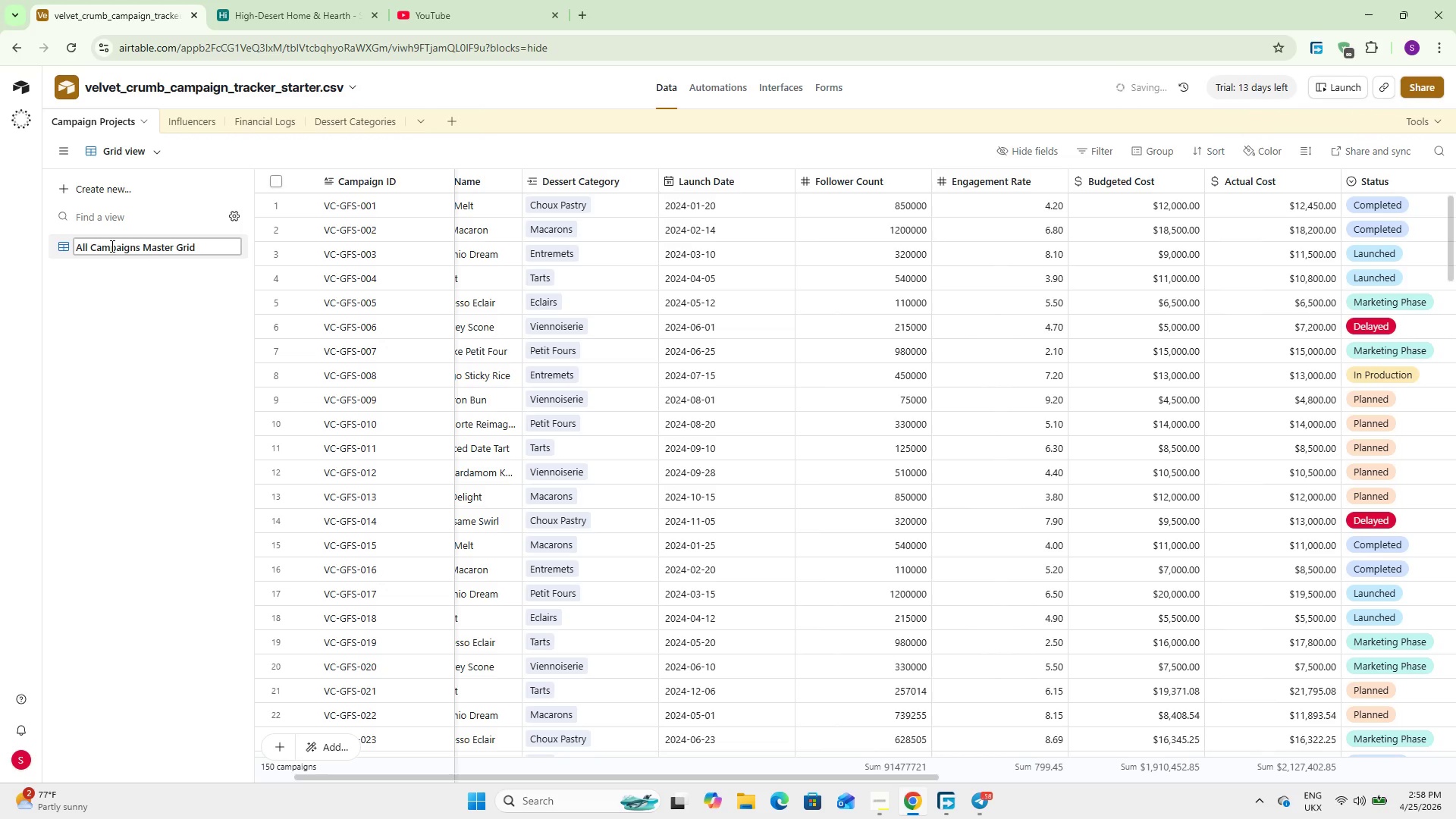 
key(Enter)
 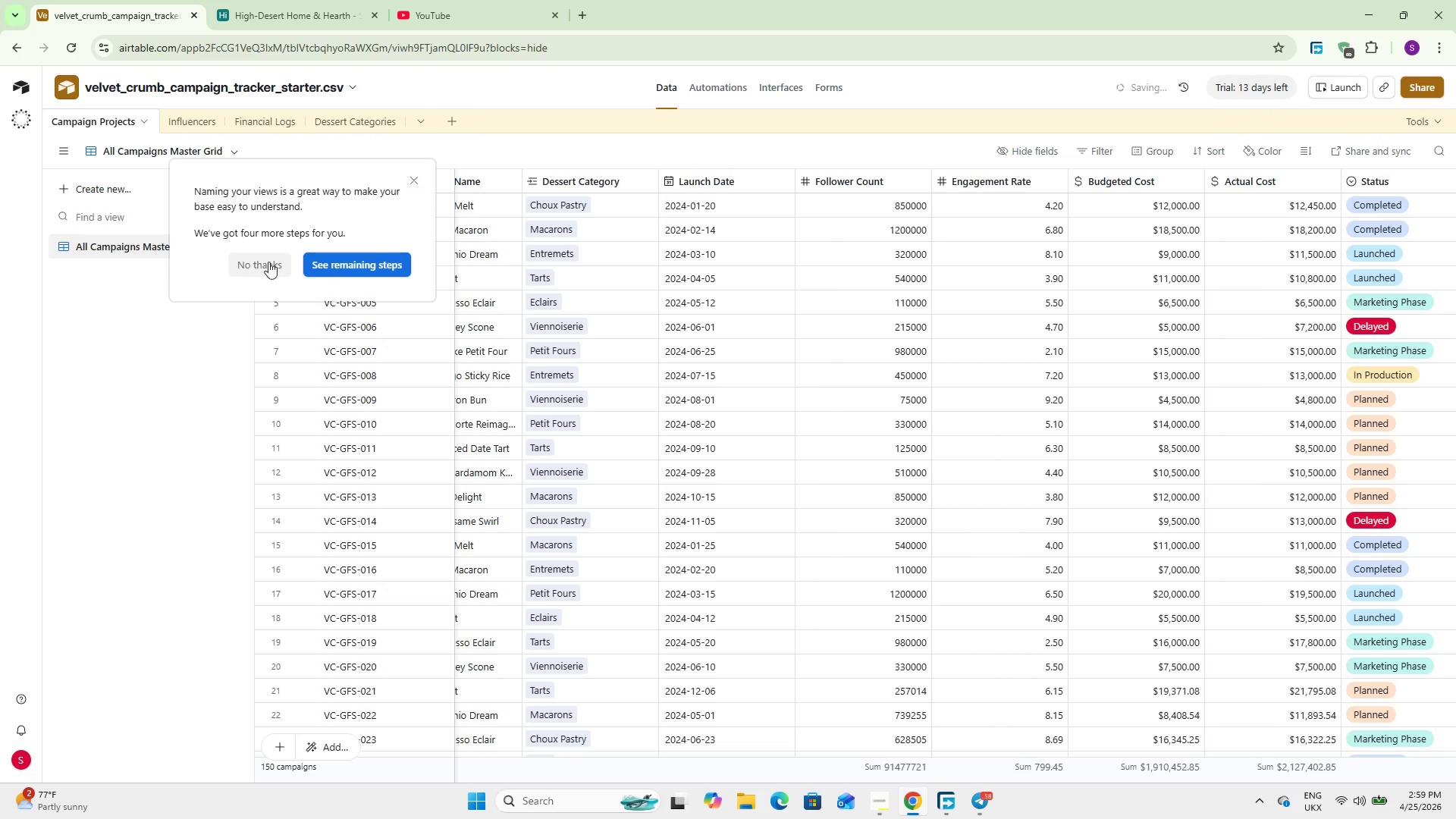 
left_click([260, 255])
 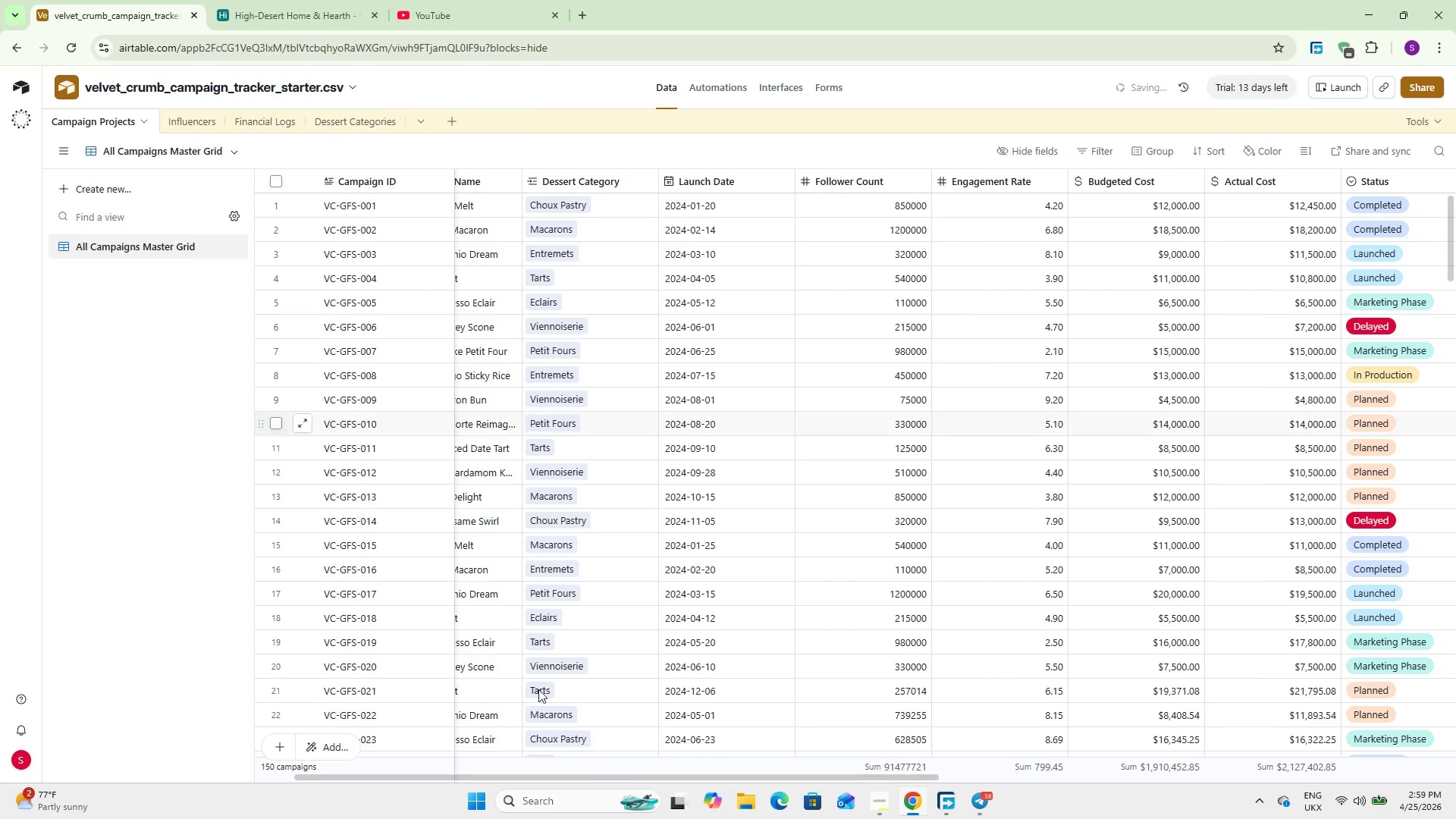 
left_click_drag(start_coordinate=[582, 772], to_coordinate=[554, 776])
 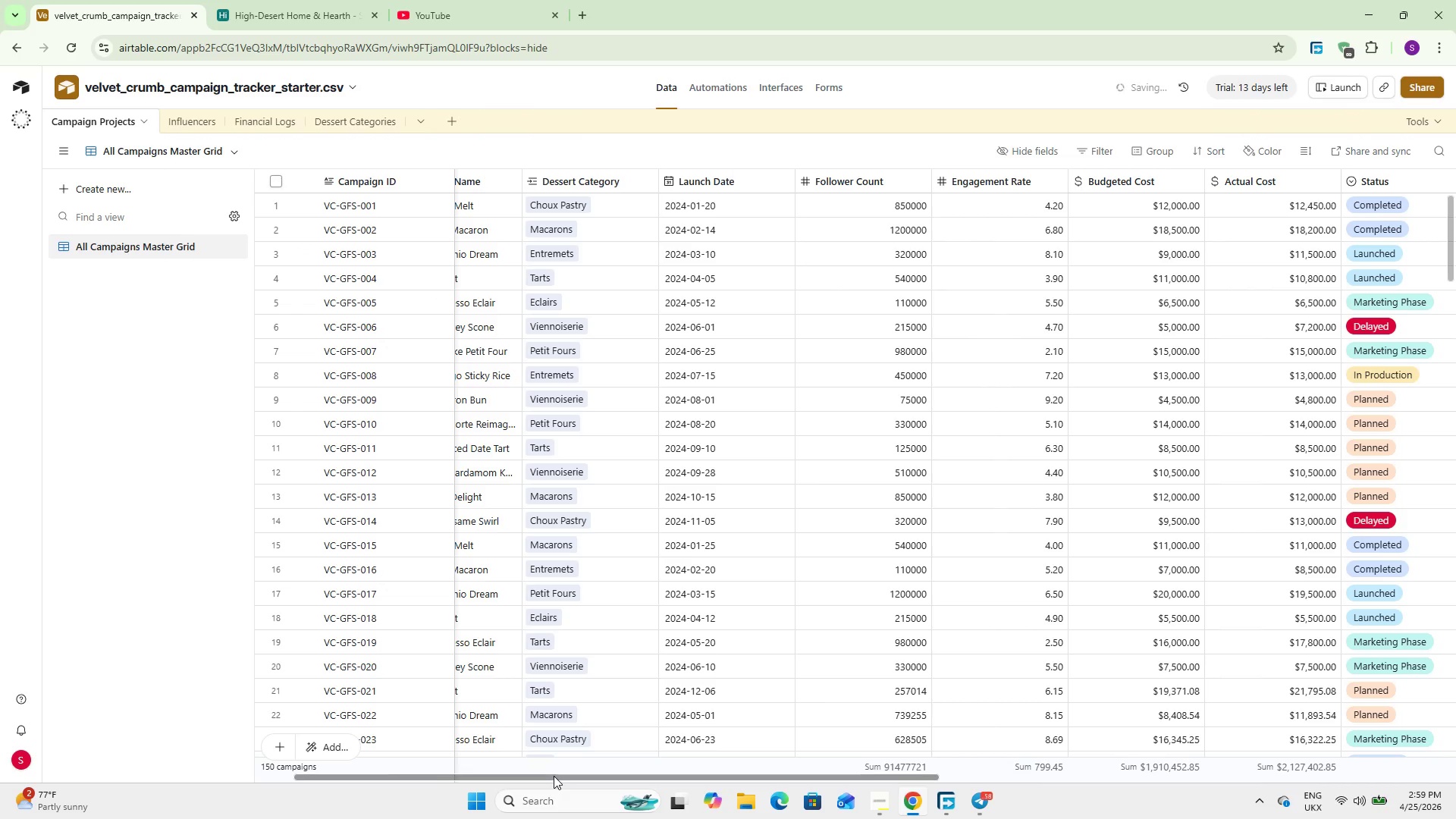 
left_click_drag(start_coordinate=[554, 776], to_coordinate=[1165, 717])
 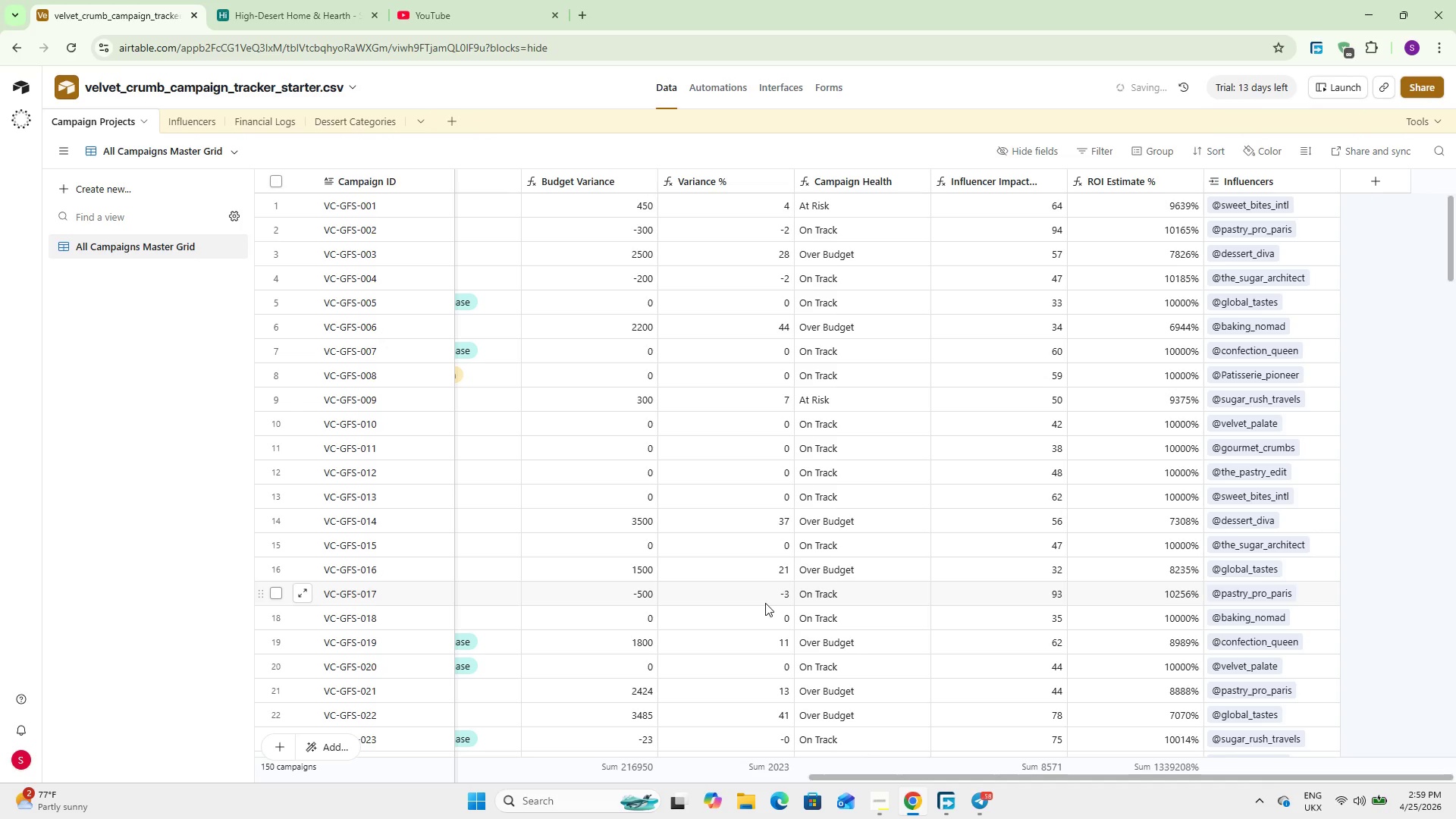 
wait(29.53)
 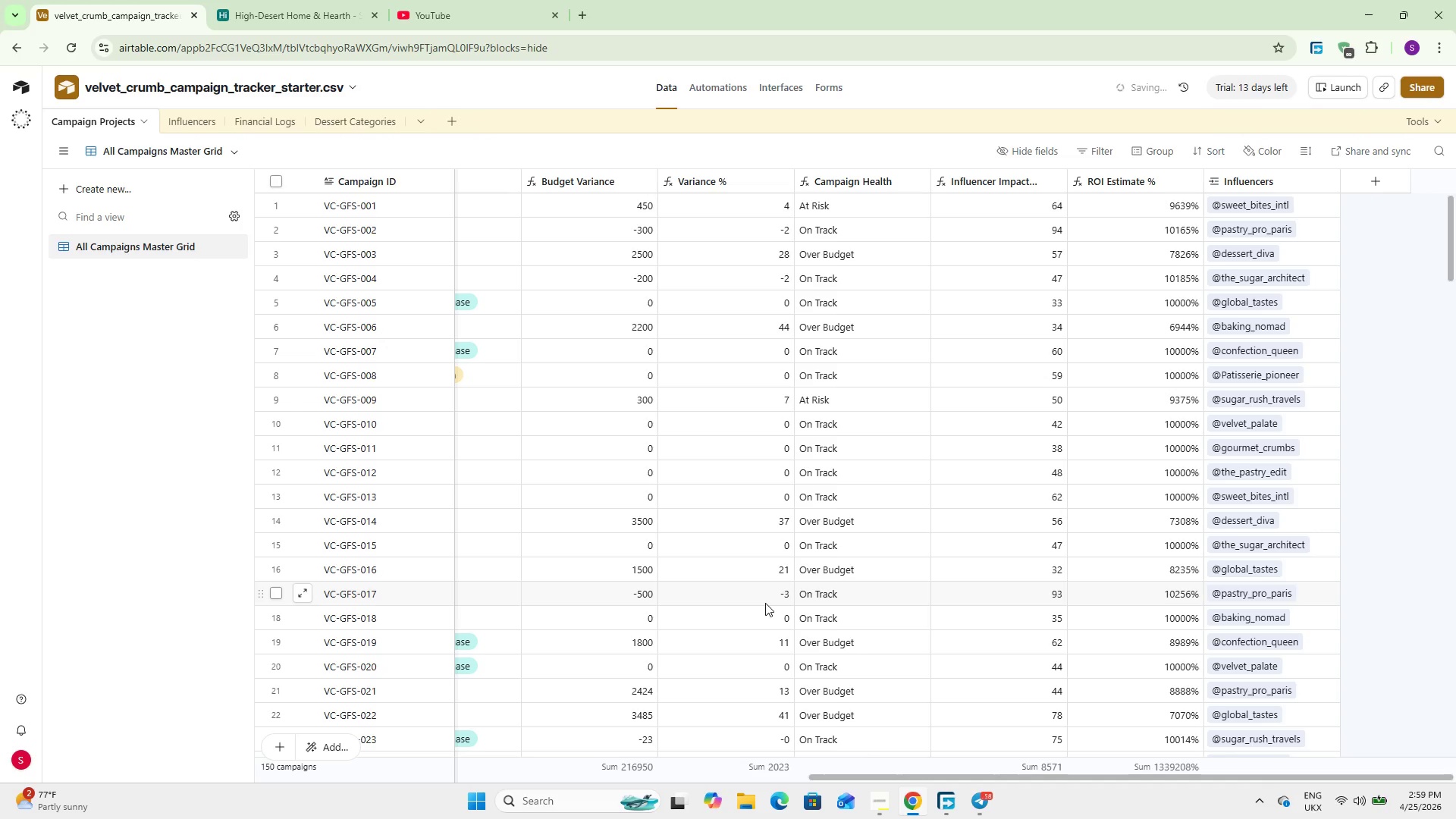 
left_click_drag(start_coordinate=[1050, 779], to_coordinate=[1202, 770])
 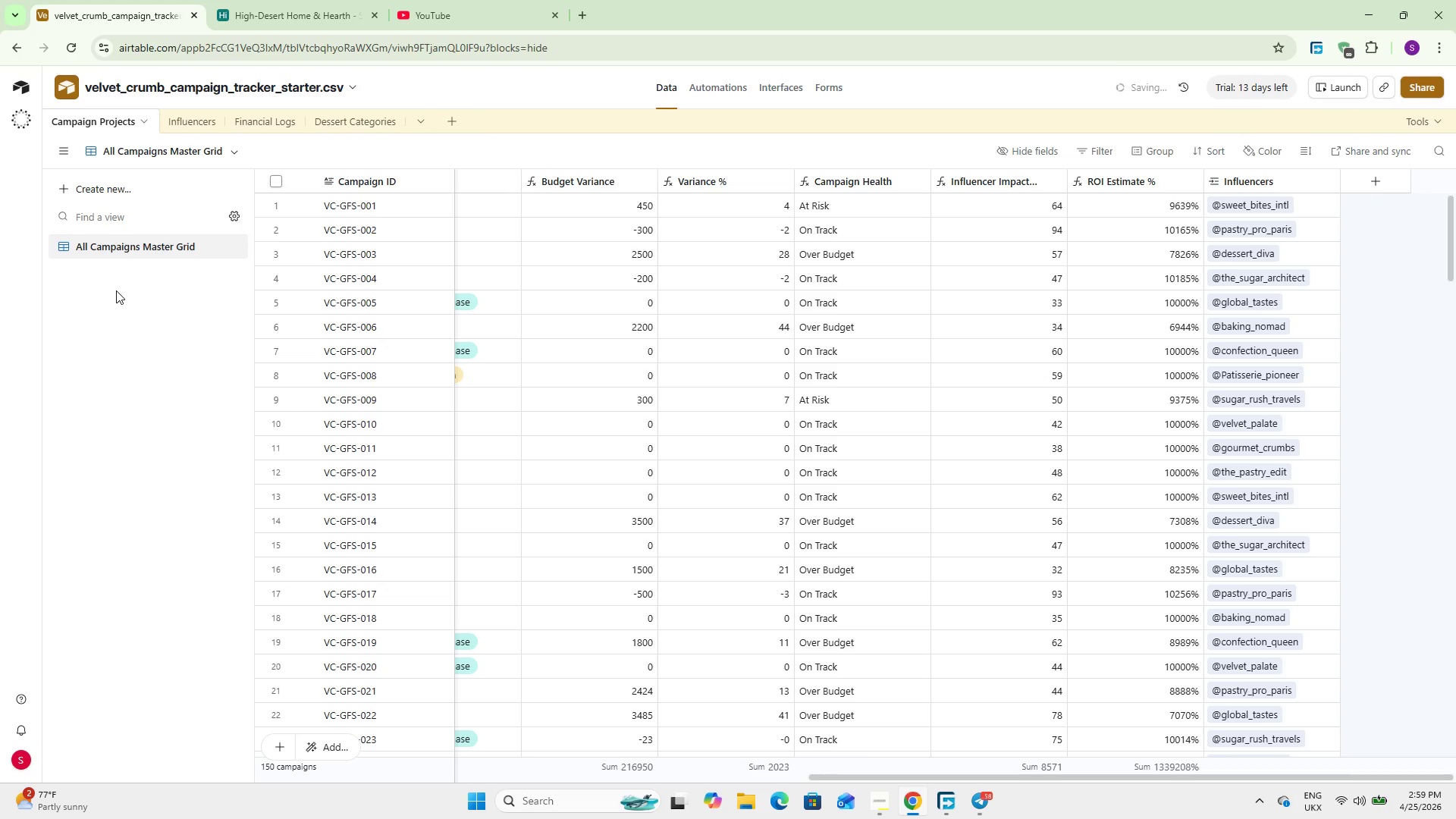 
wait(20.23)
 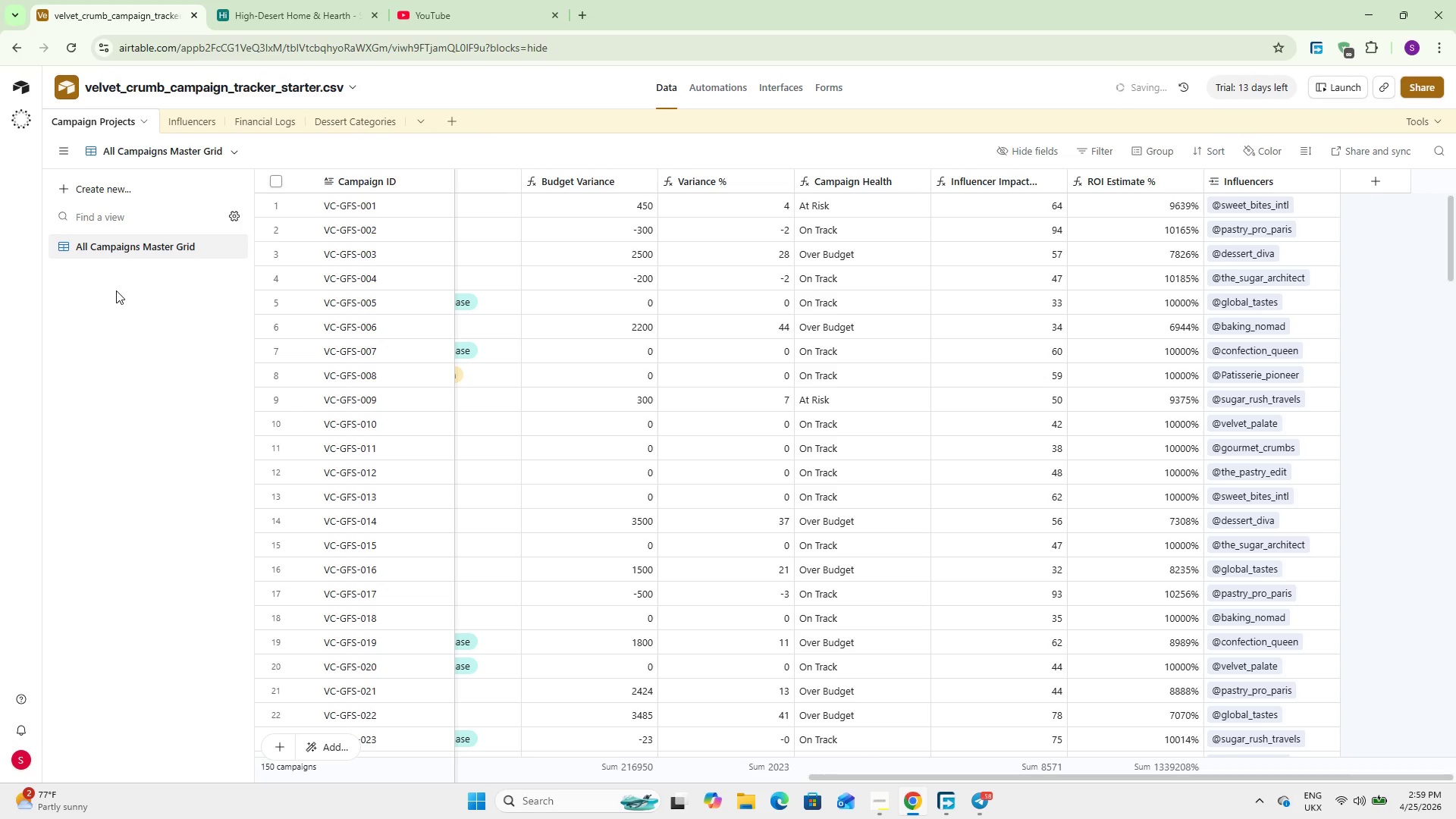 
left_click([144, 187])
 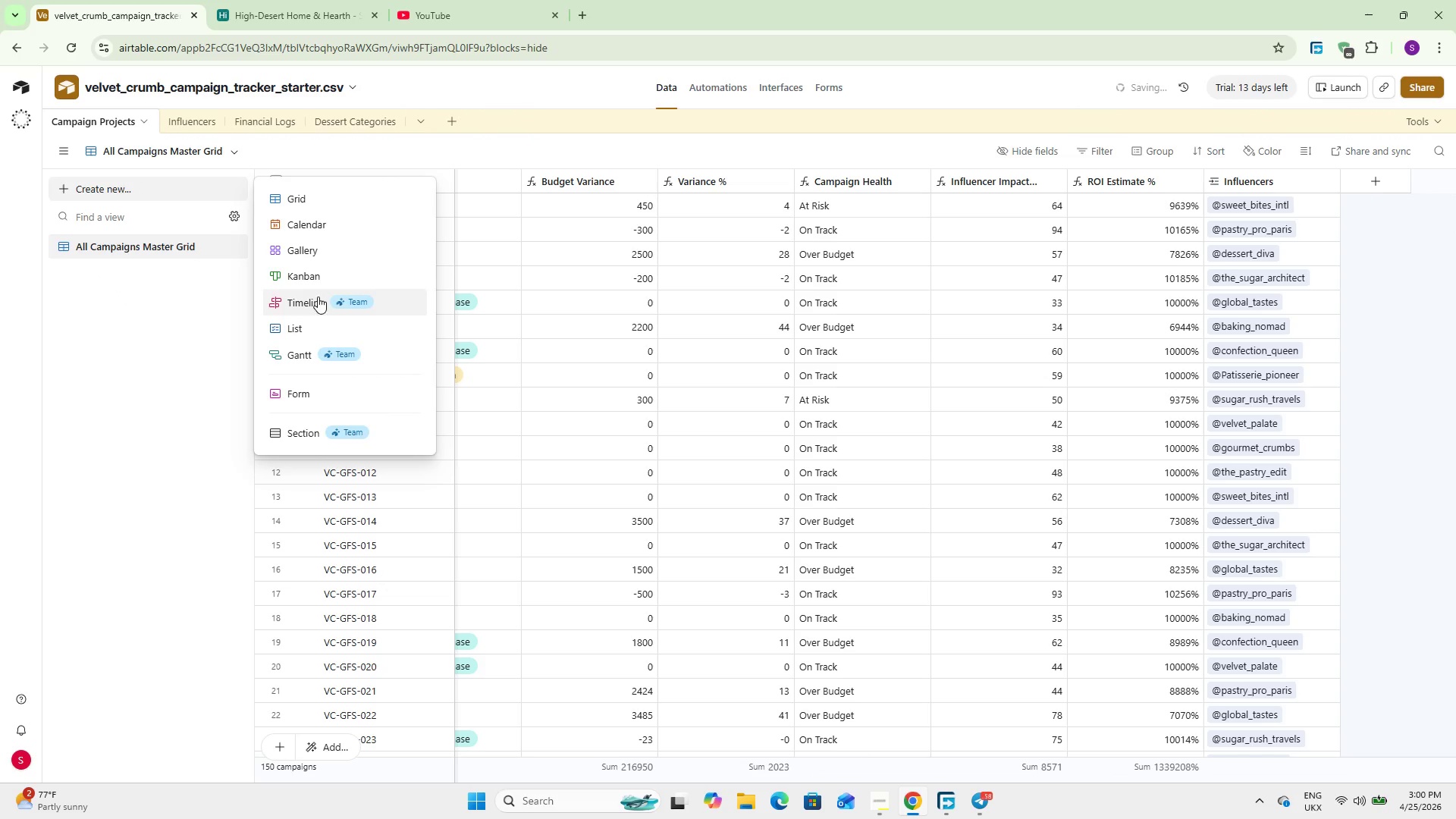 
left_click([303, 291])
 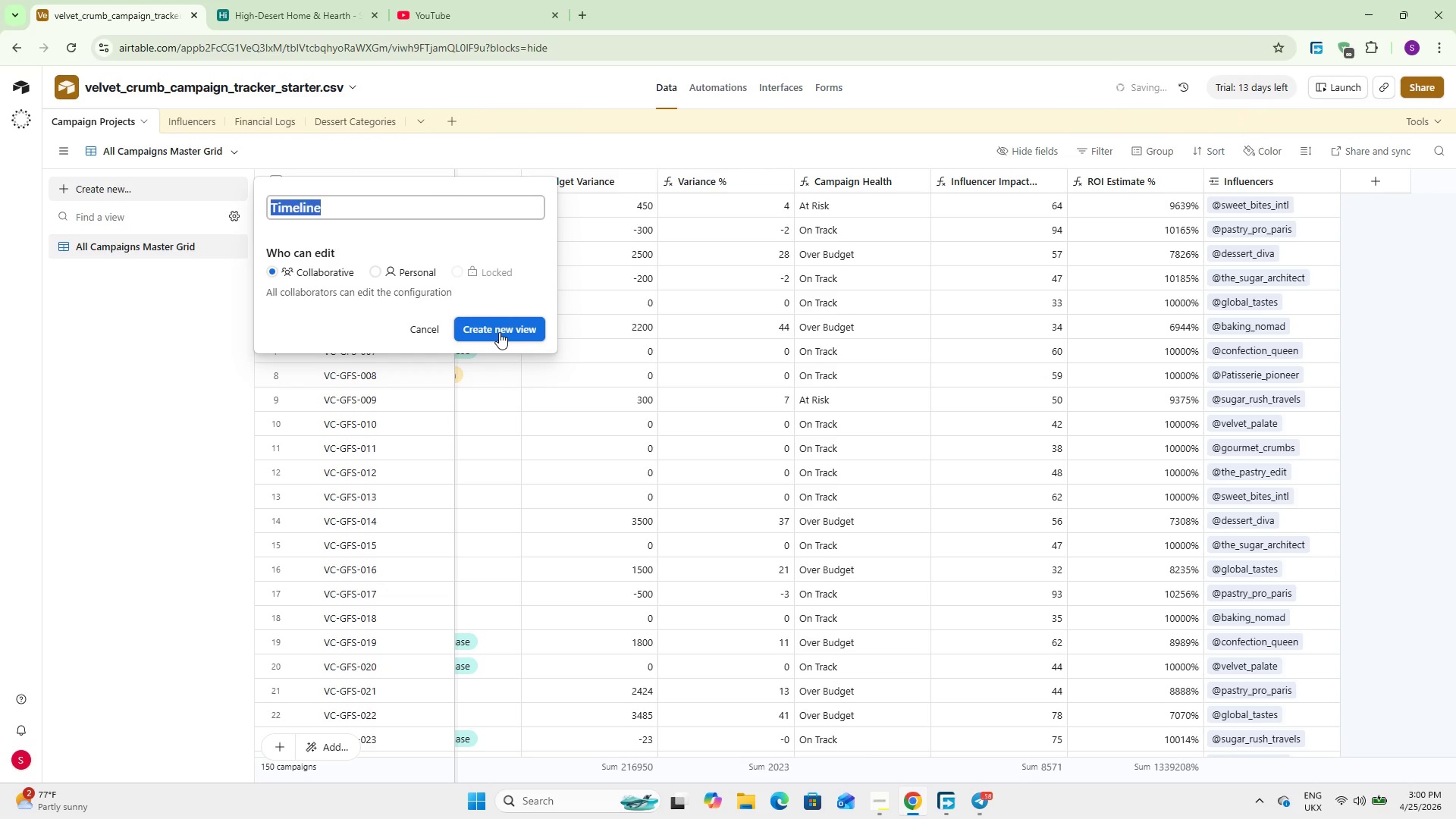 
wait(6.67)
 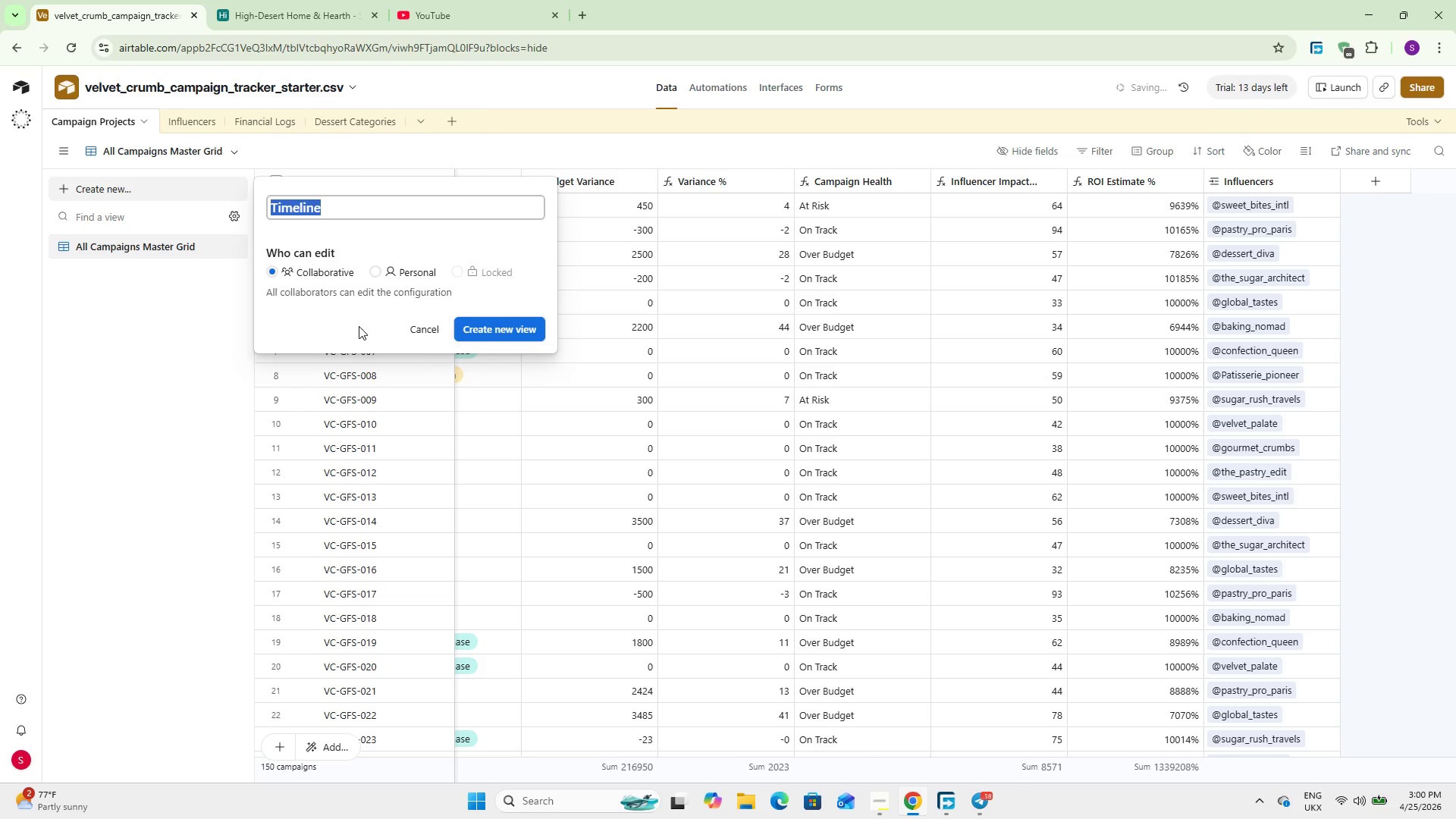 
left_click([499, 331])
 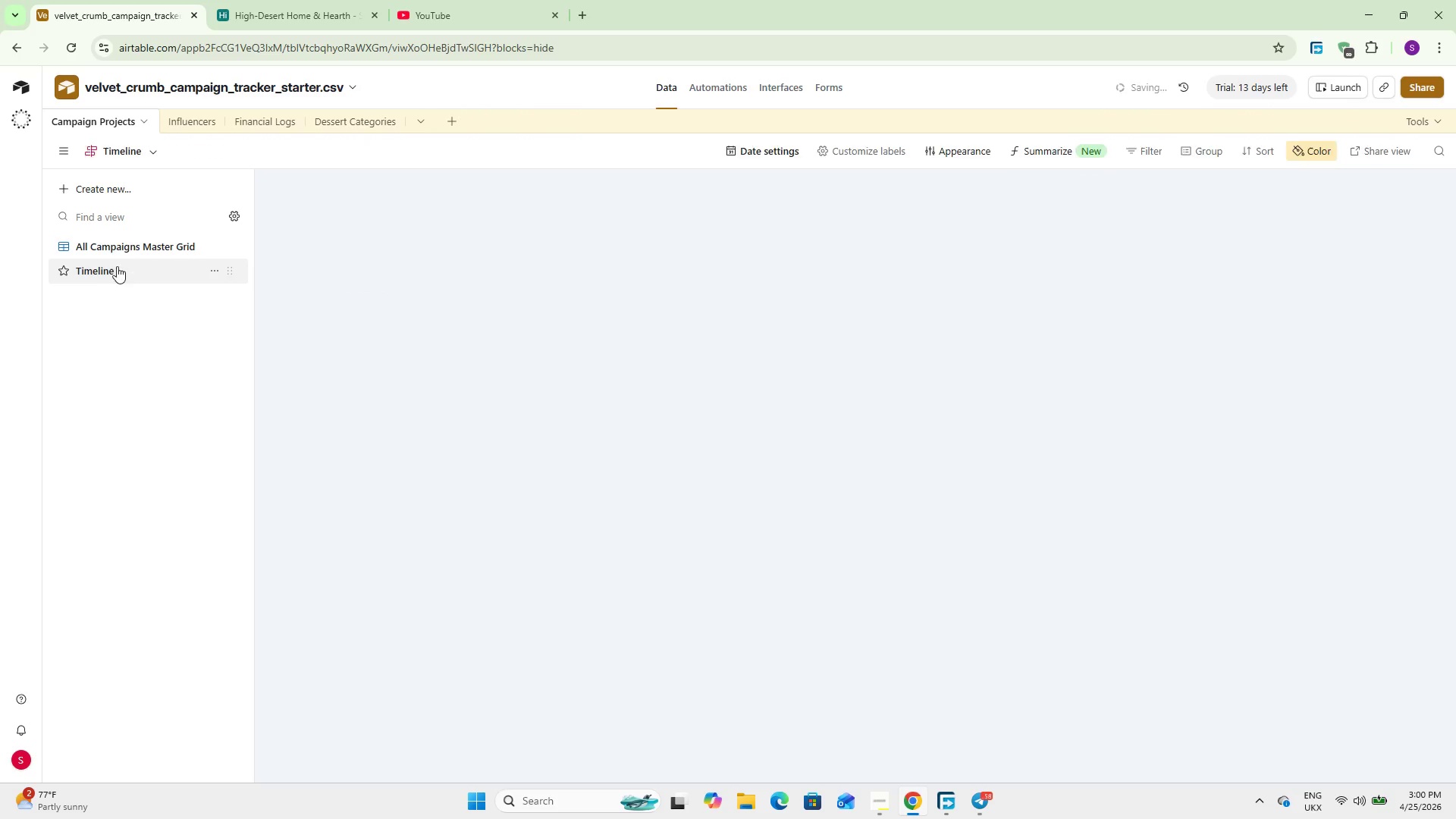 
double_click([104, 268])
 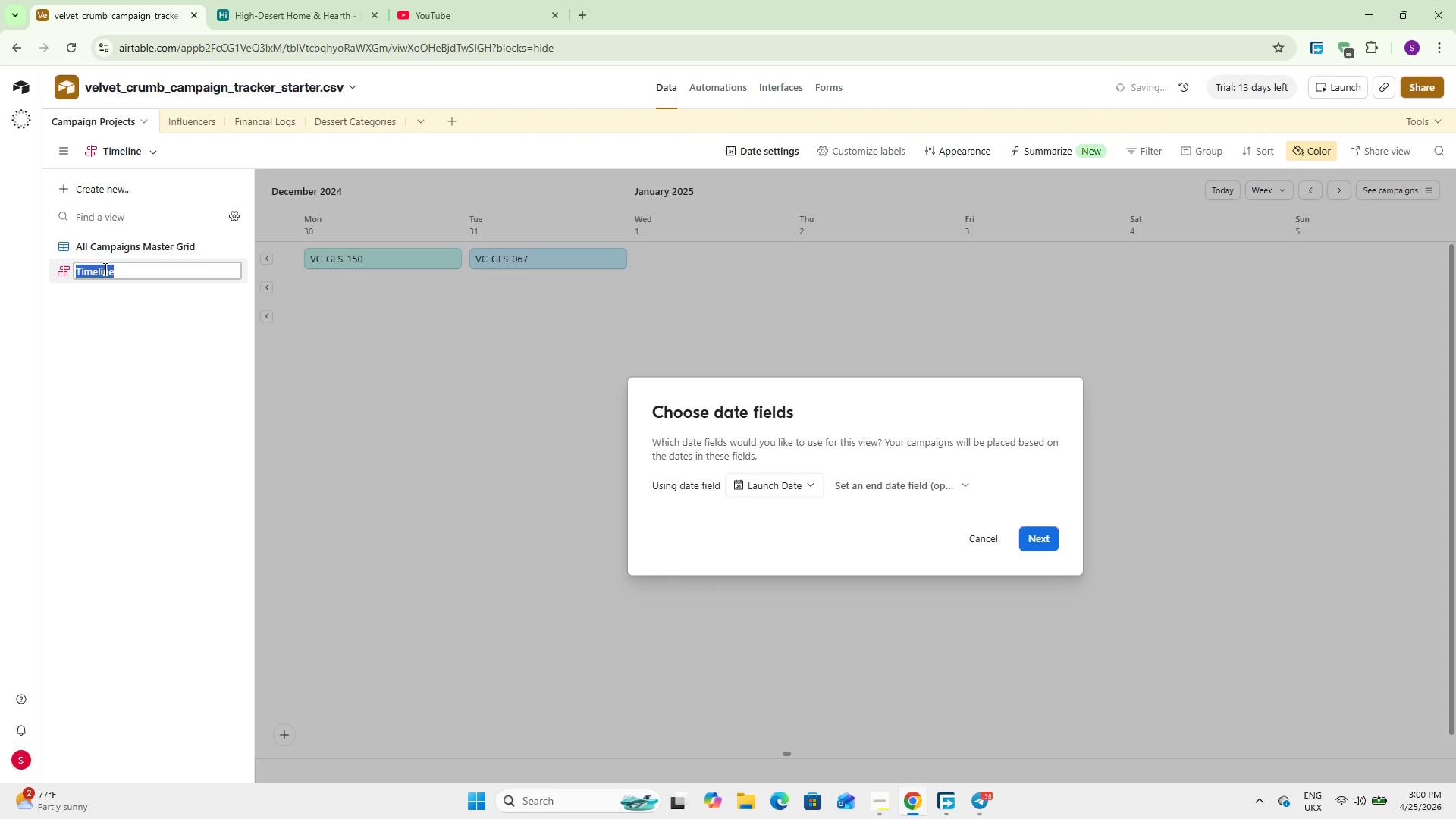 
type(Lauc)
key(Backspace)
type(nch Schedule Timeline)
 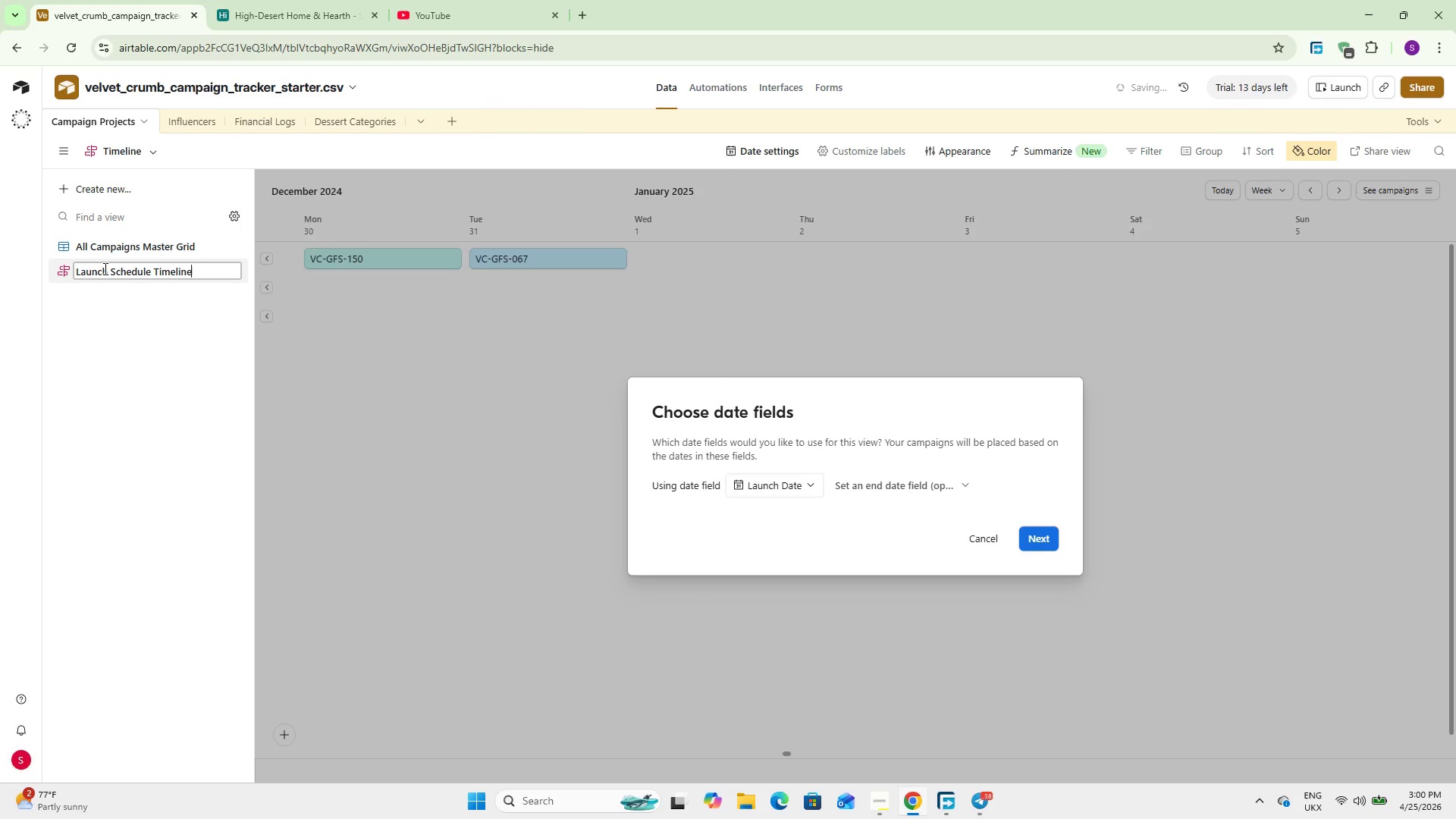 
left_click([147, 416])
 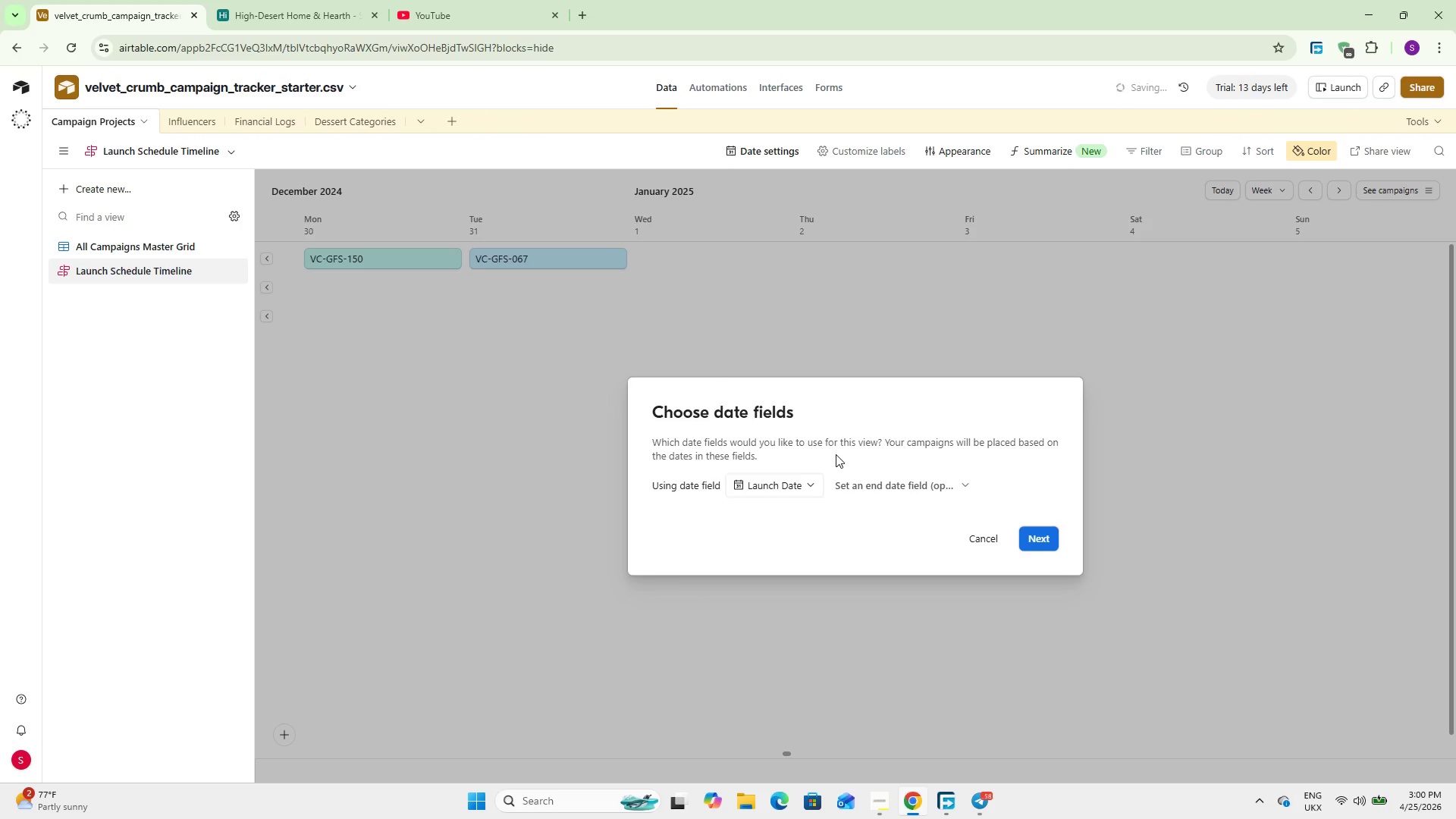 
wait(18.0)
 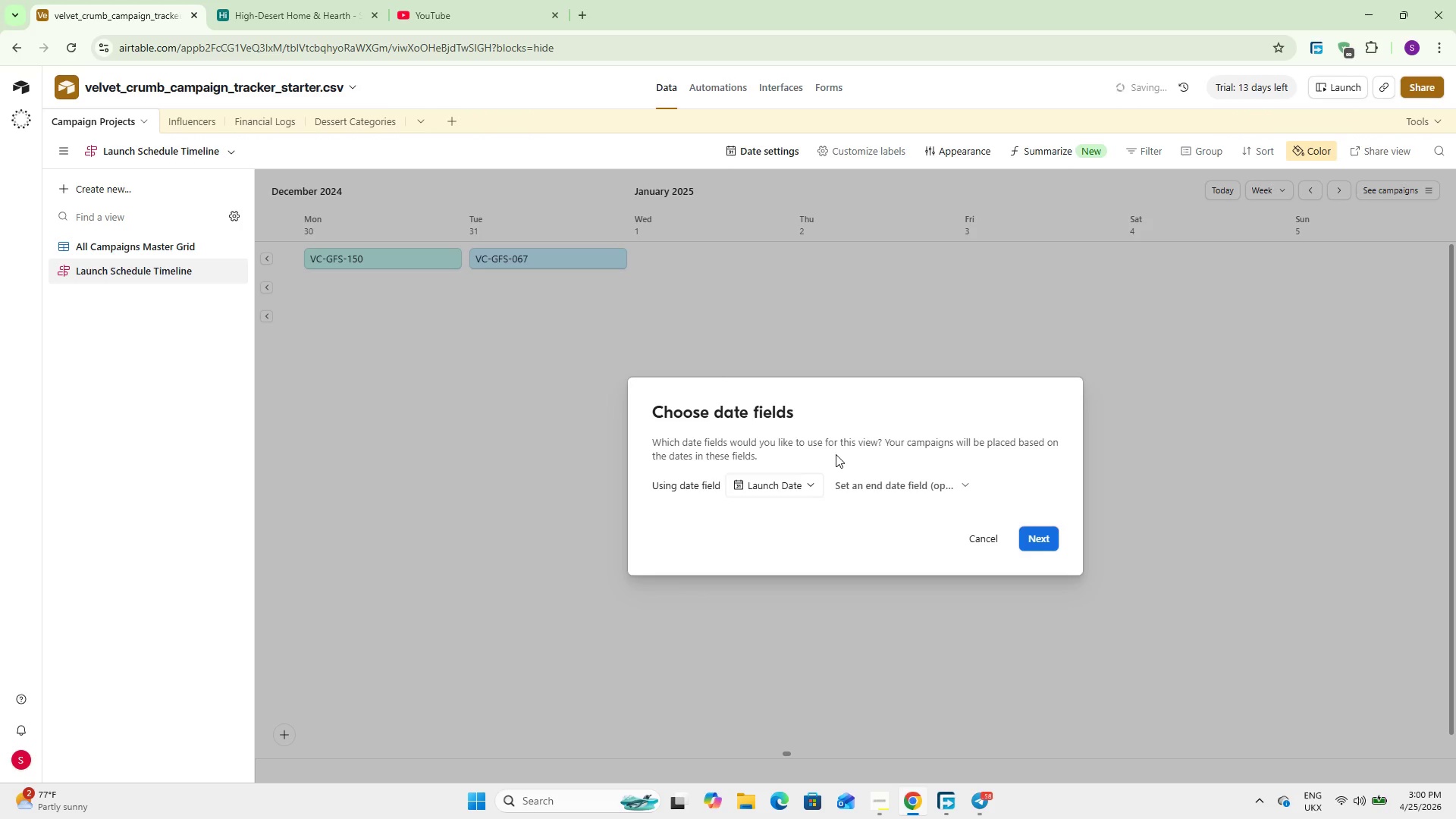 
left_click([918, 484])
 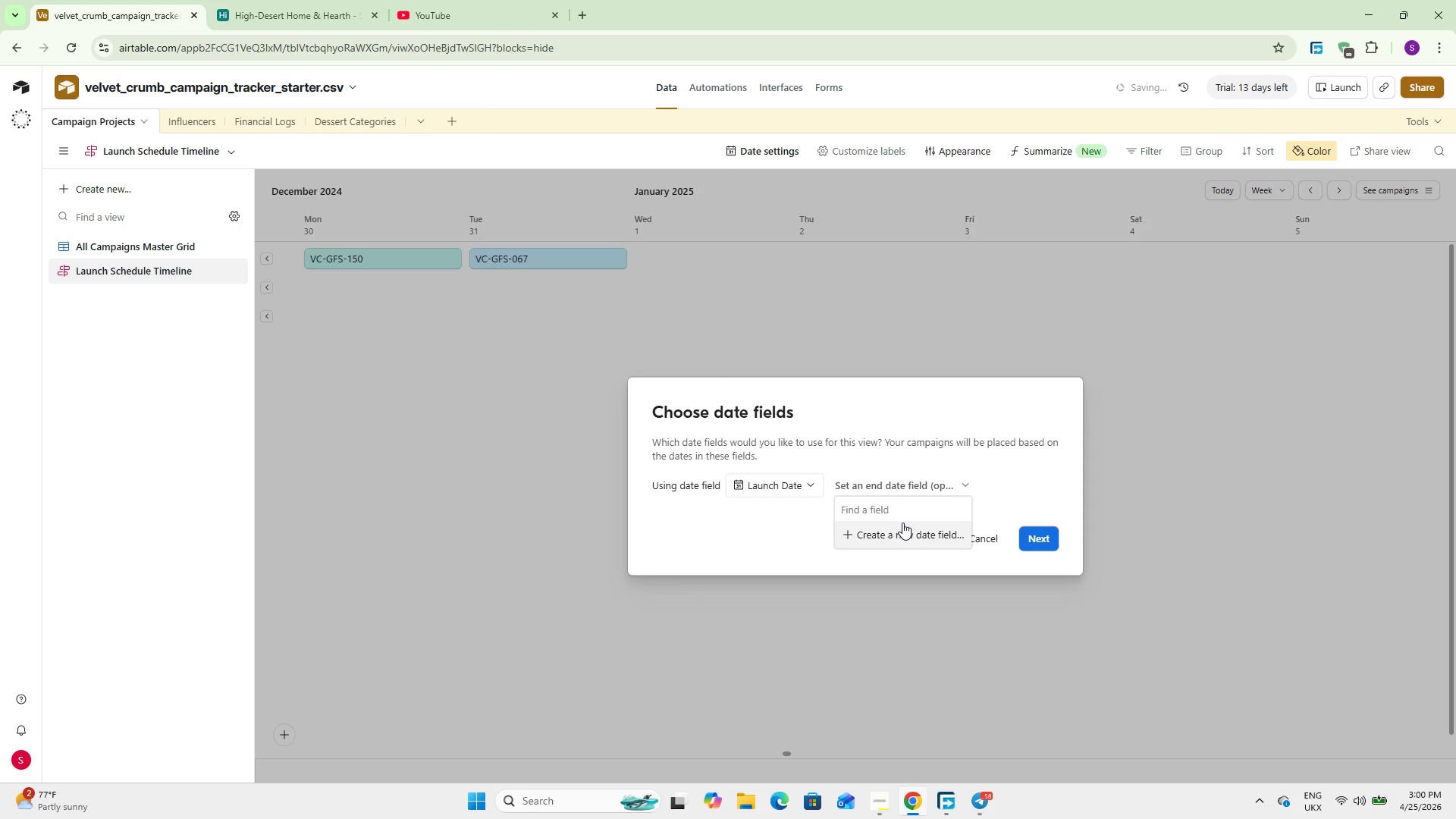 
left_click([753, 541])
 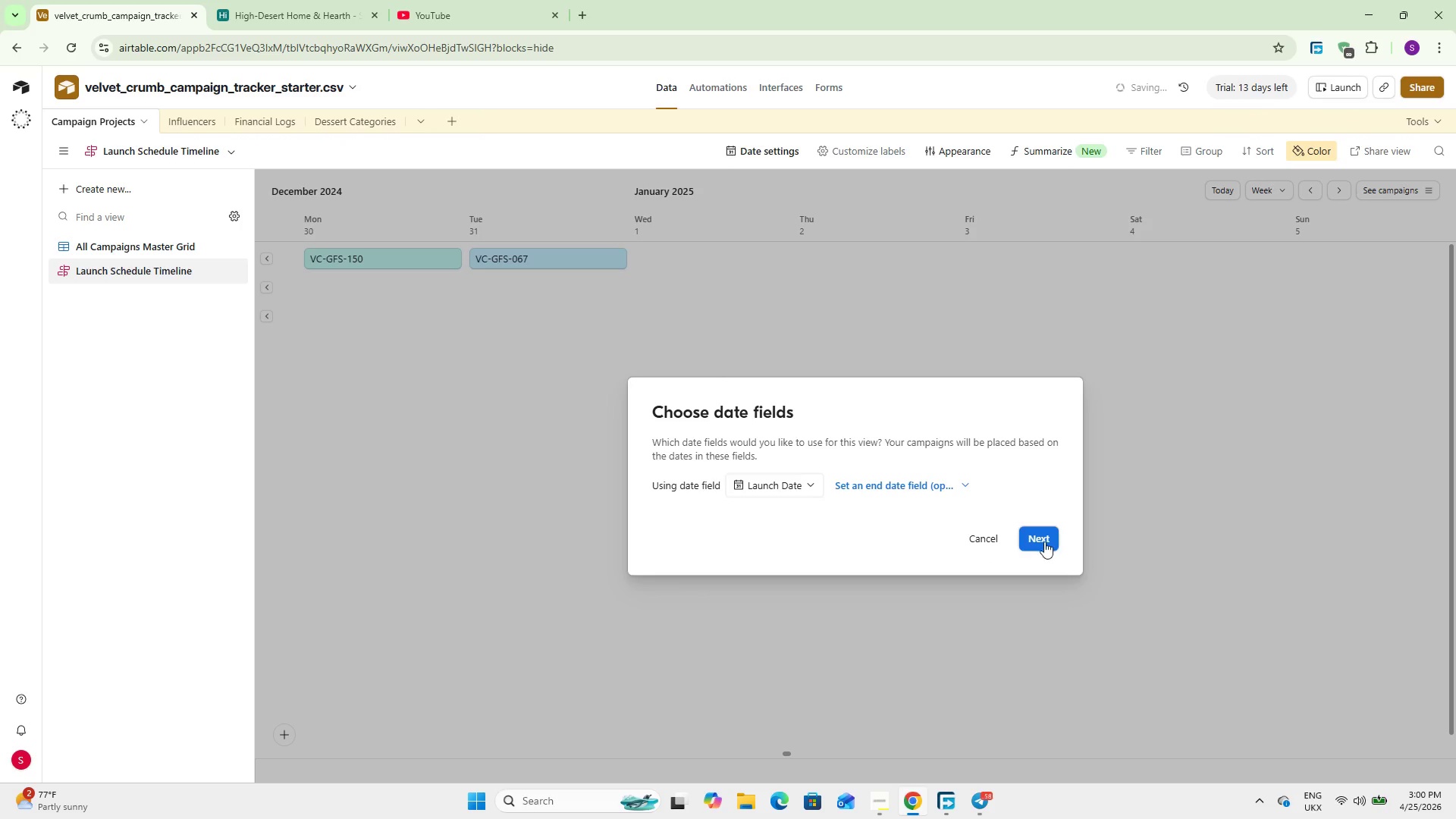 
left_click([1041, 536])
 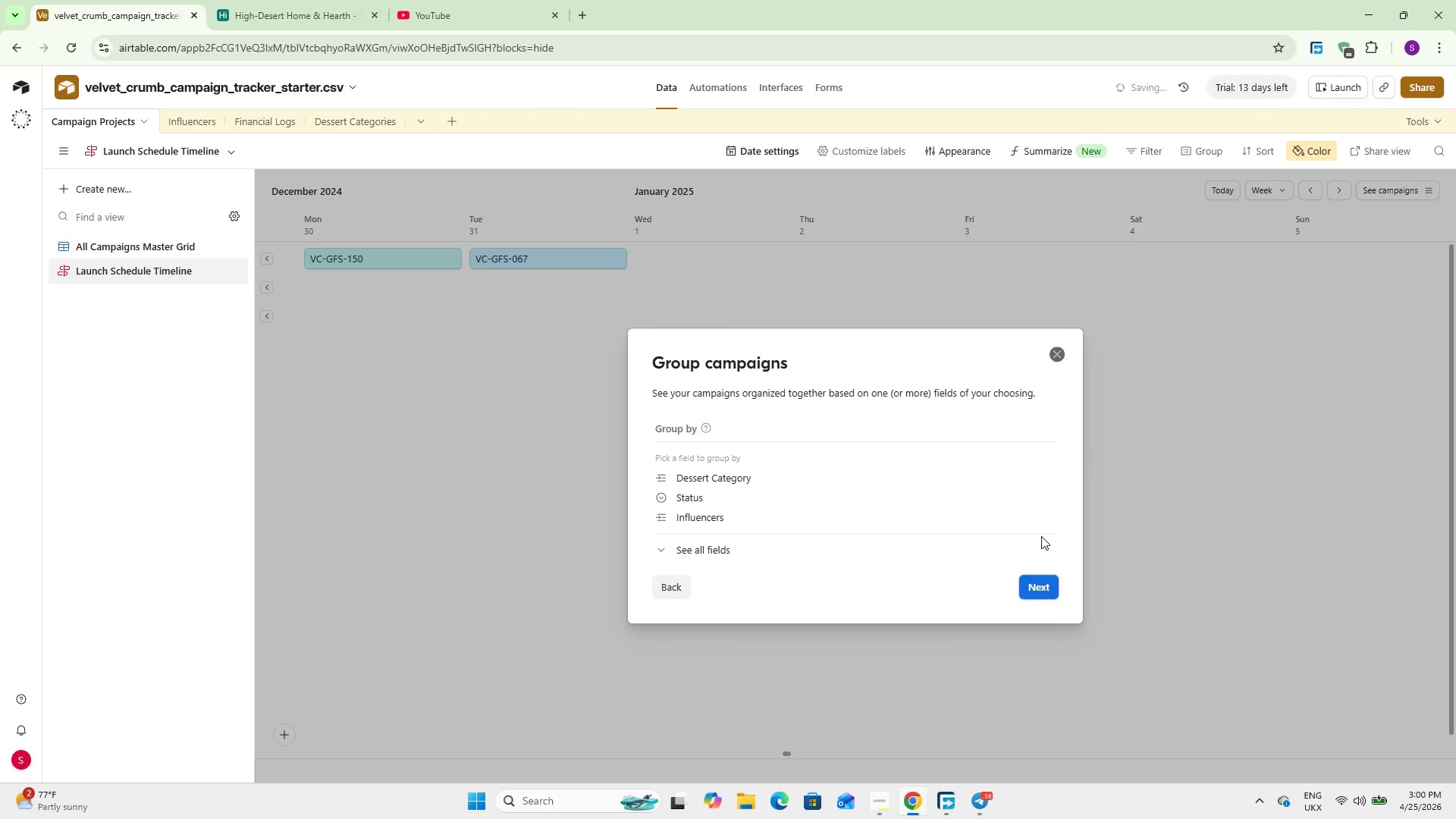 
left_click([773, 475])
 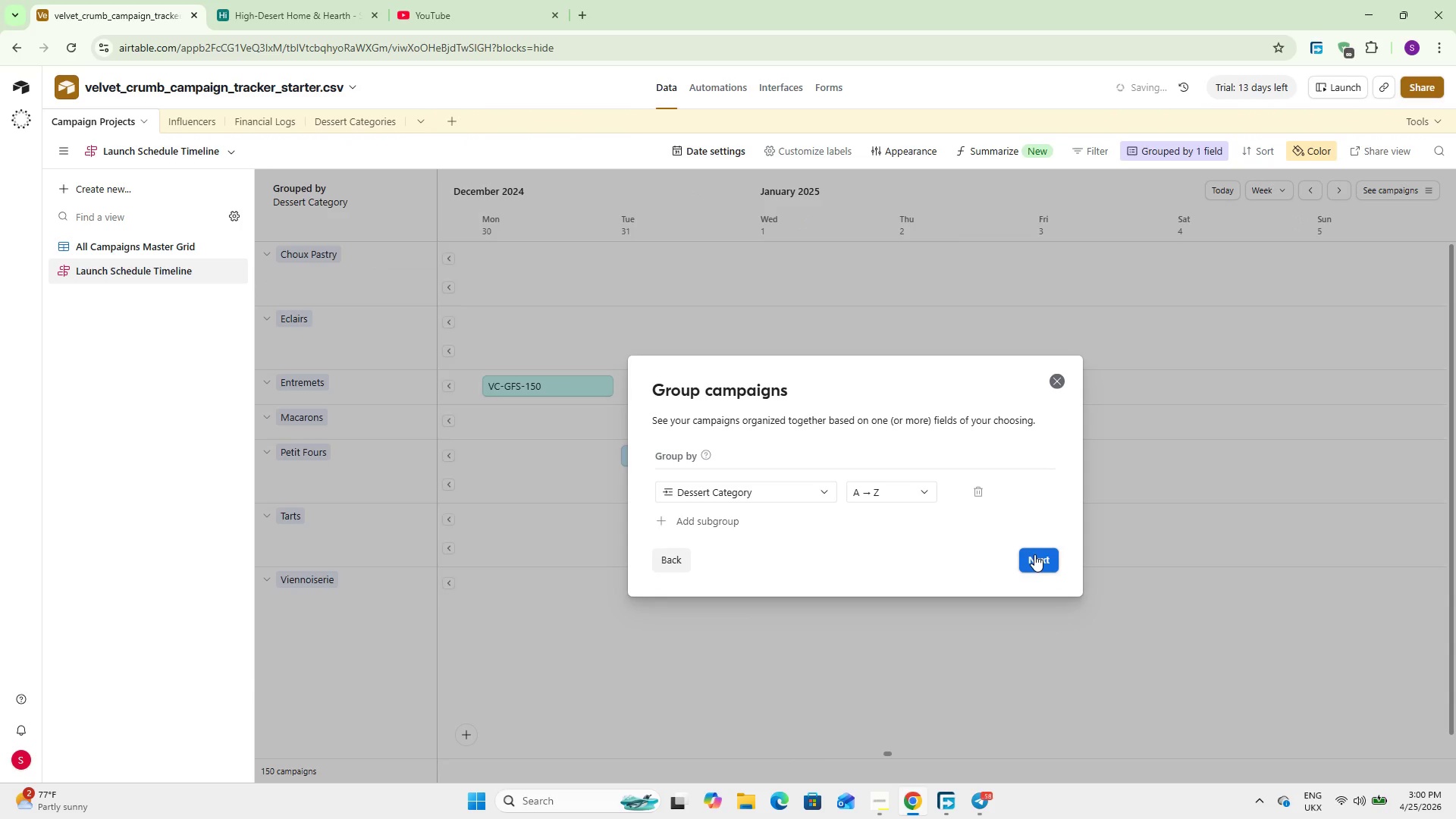 
left_click([1034, 554])
 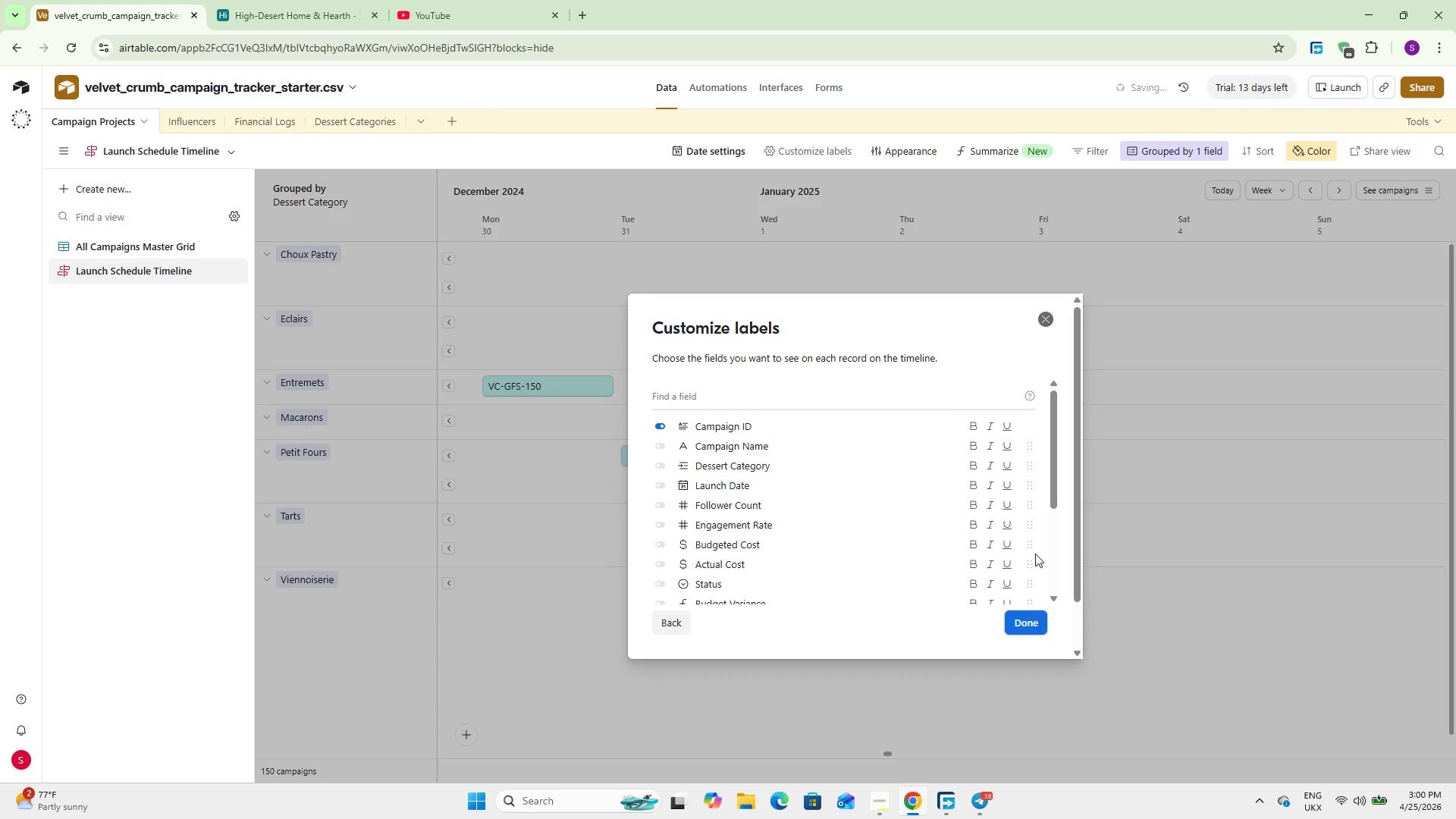 
wait(9.5)
 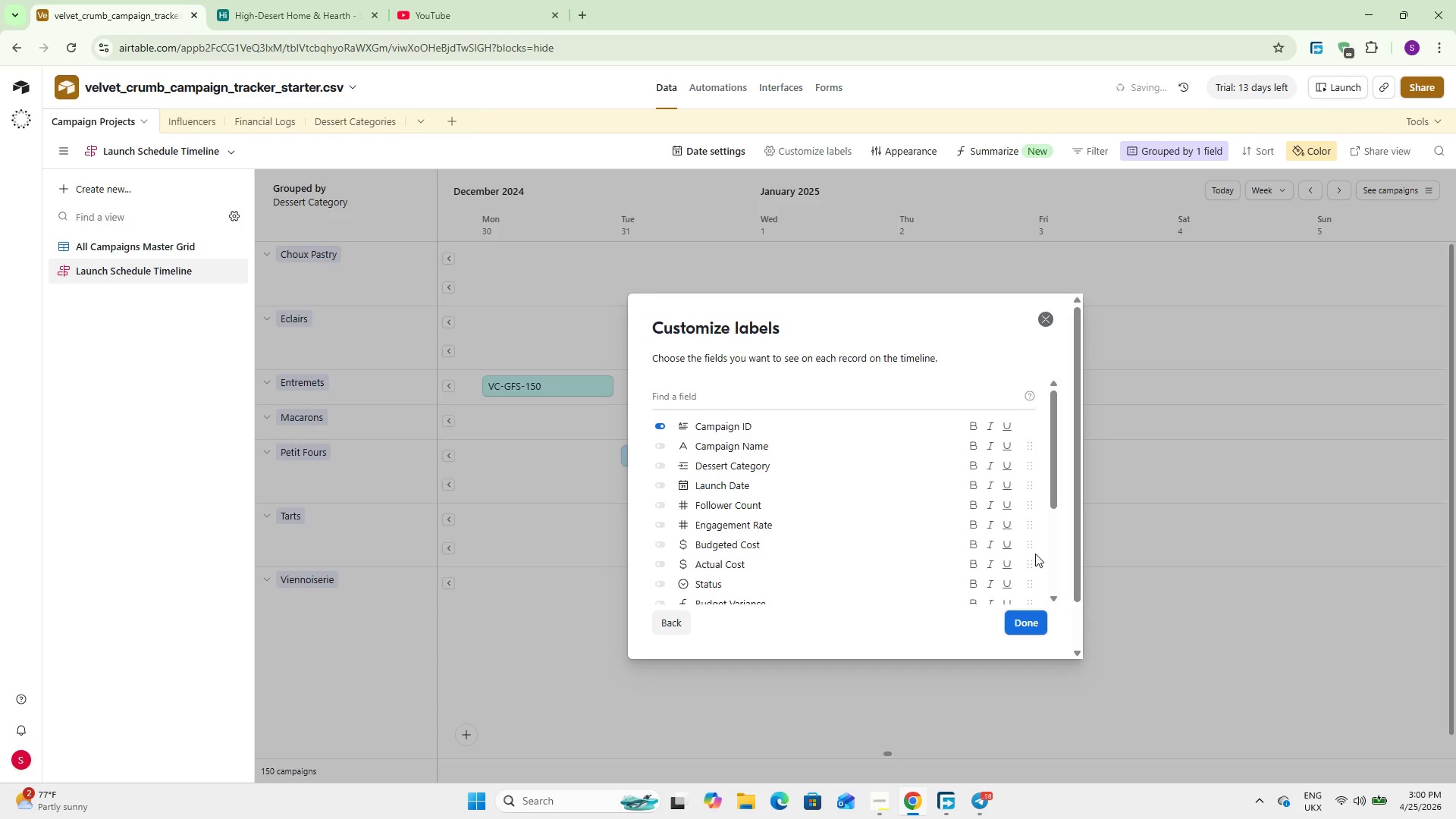 
left_click([661, 444])
 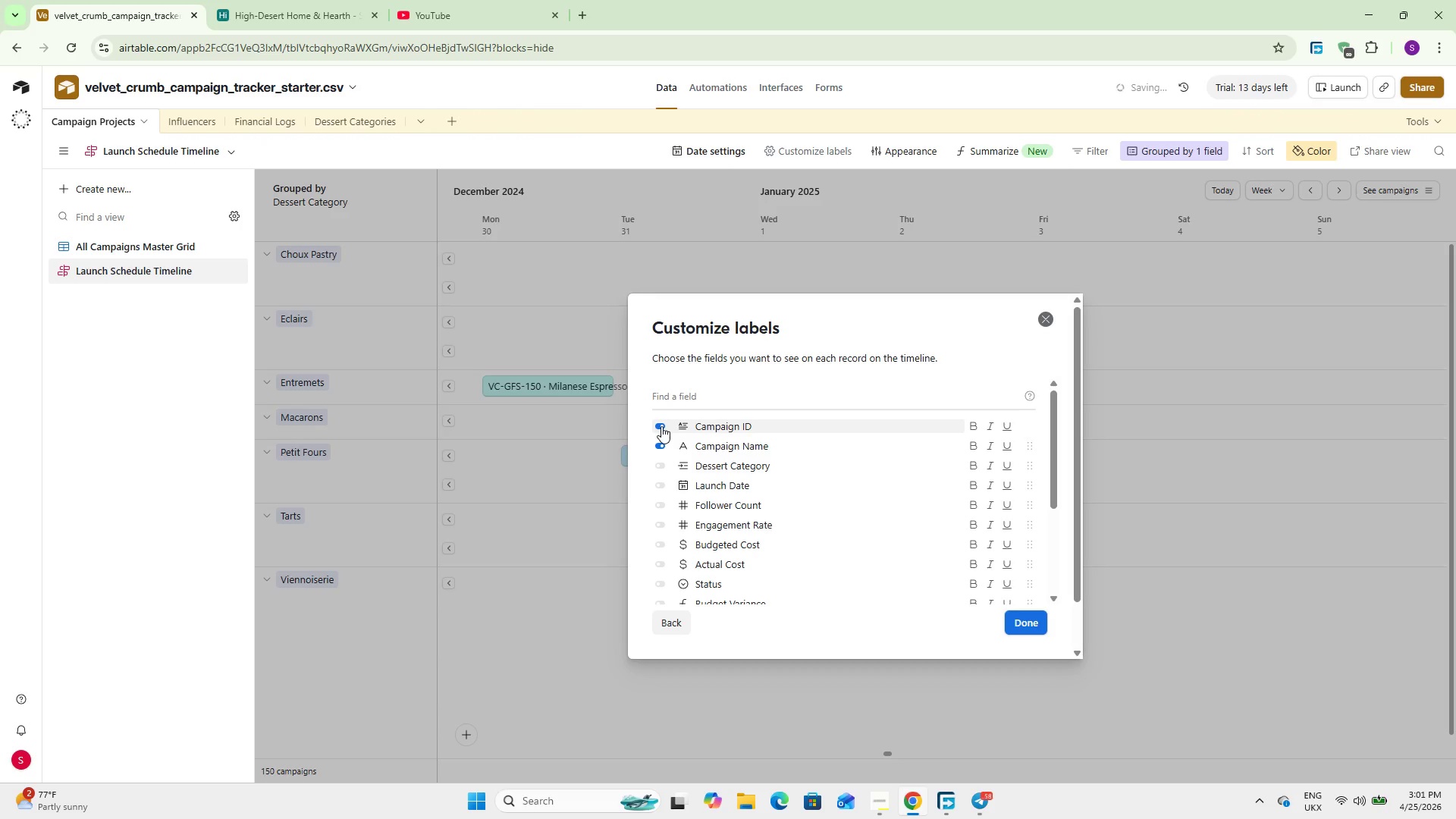 
left_click([661, 425])
 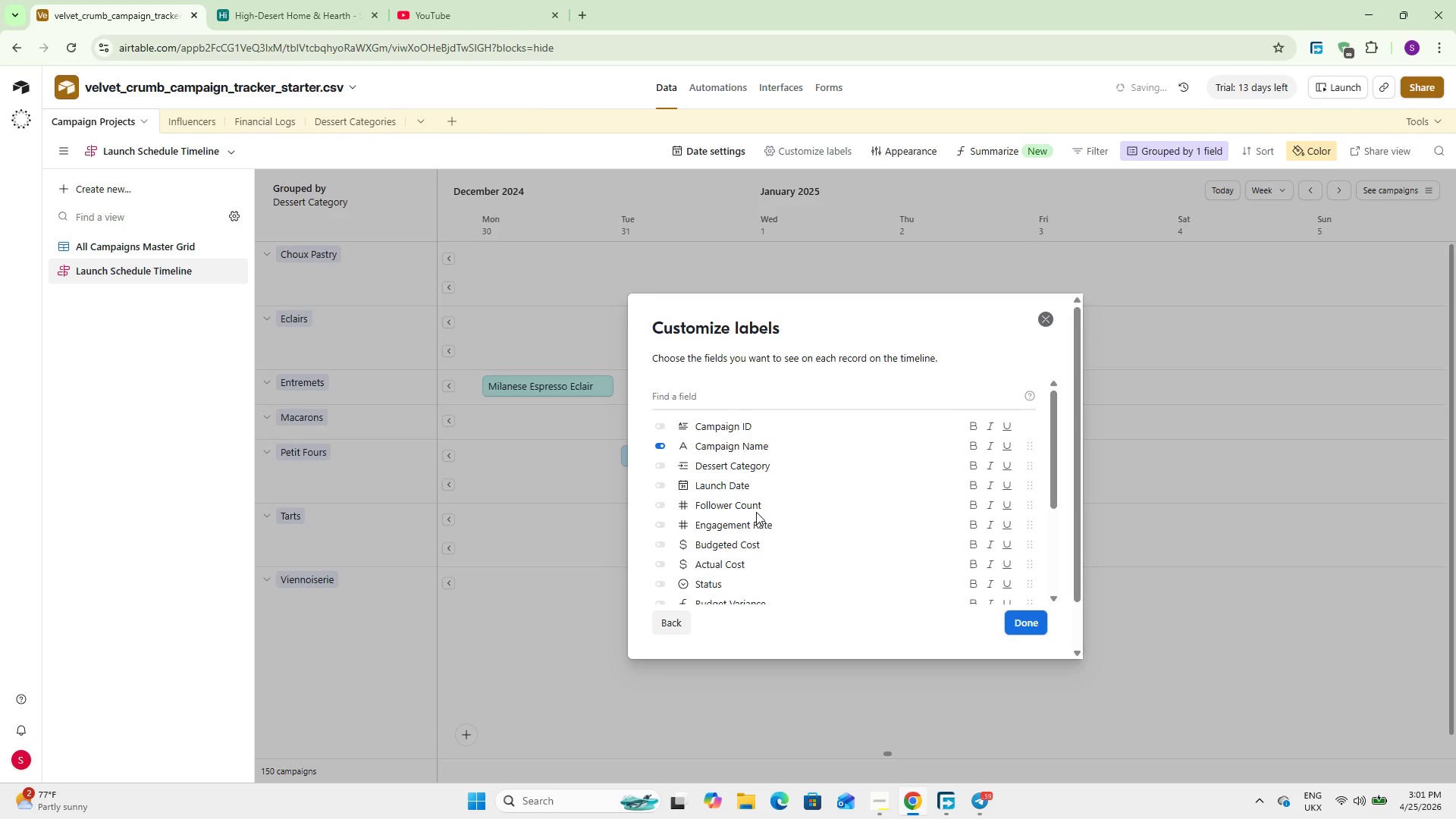 
wait(10.47)
 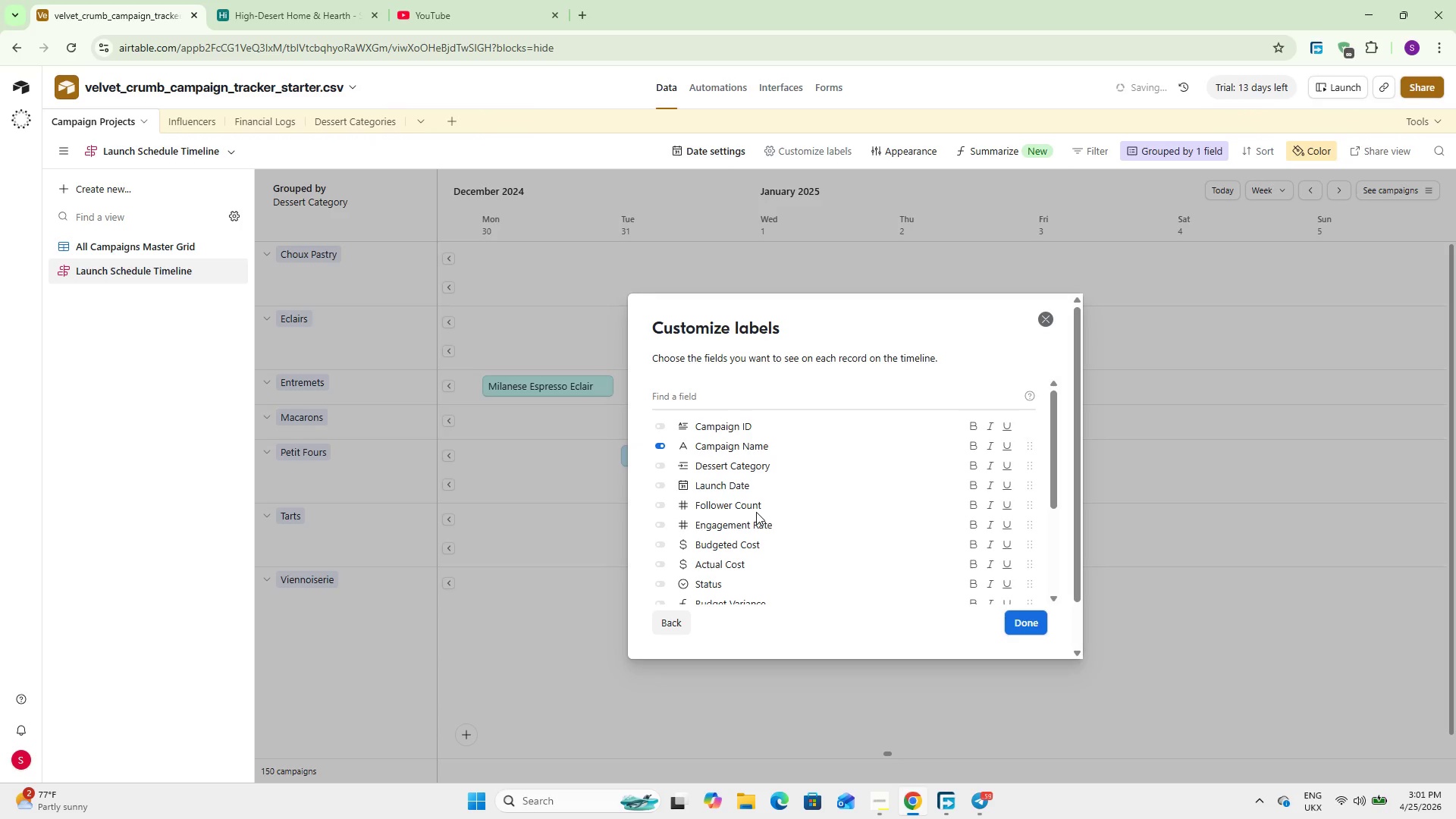 
left_click([1029, 621])
 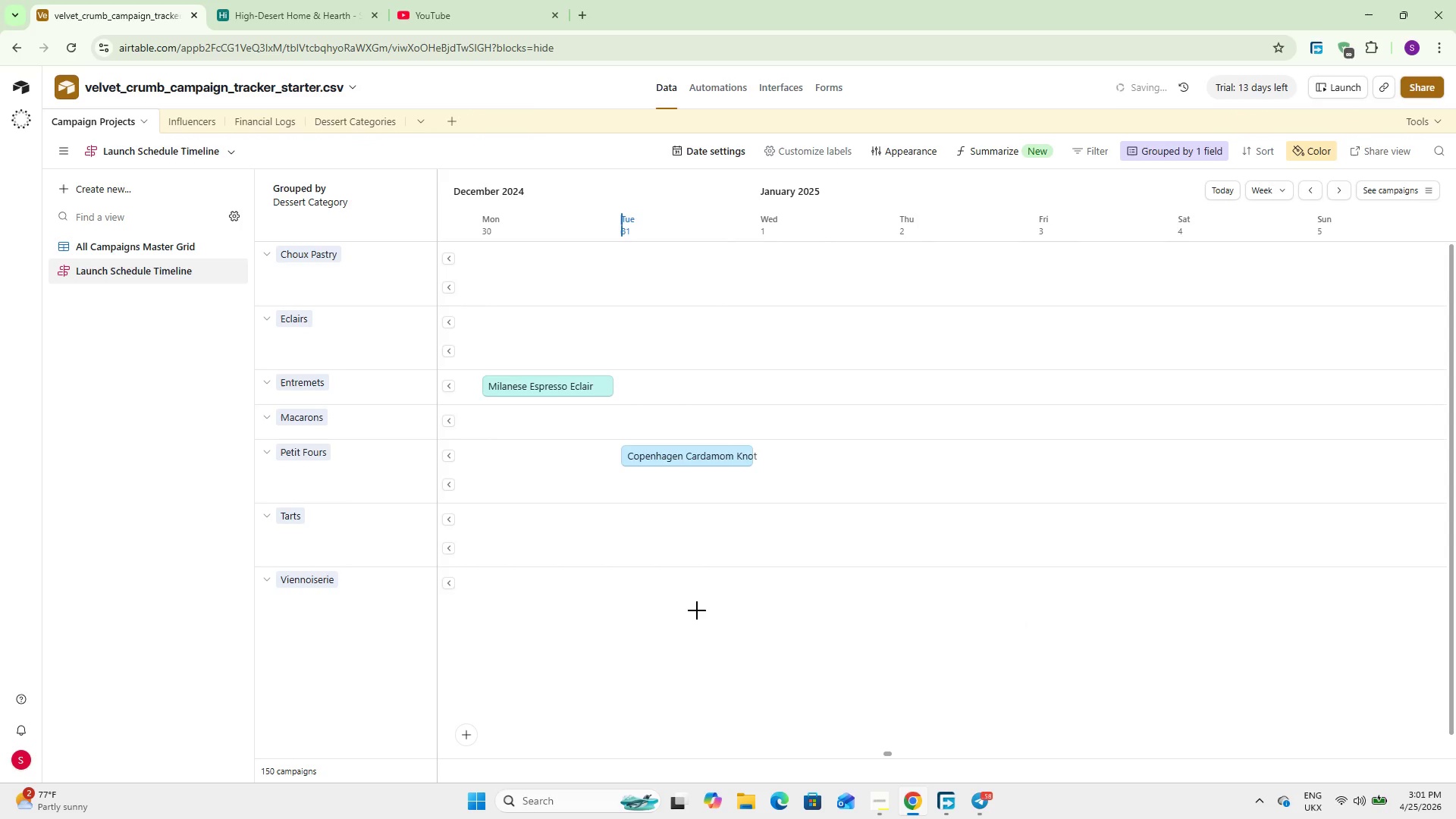 
wait(7.59)
 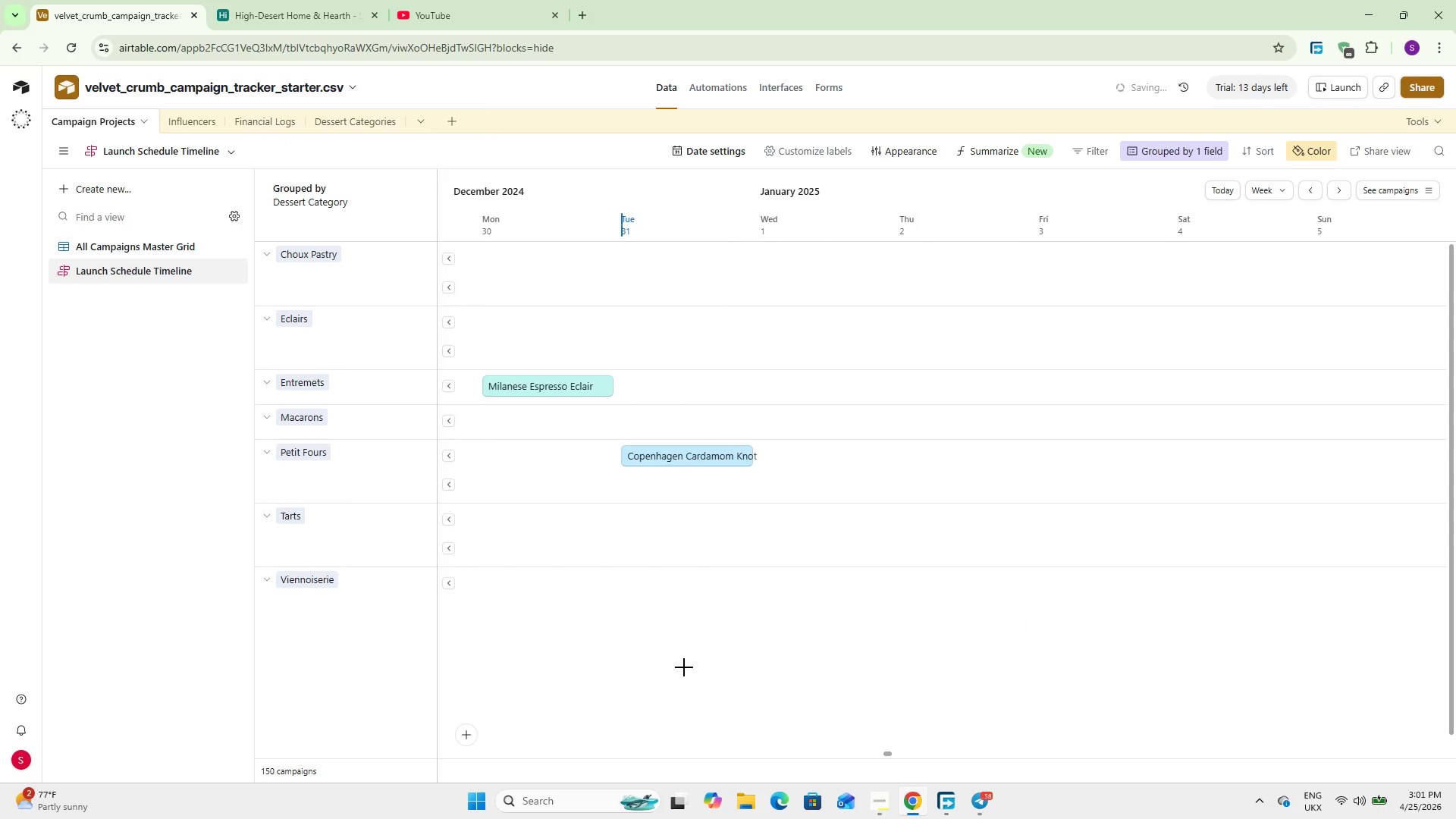 
scroll: coordinate [692, 610], scroll_direction: up, amount: 1.0
 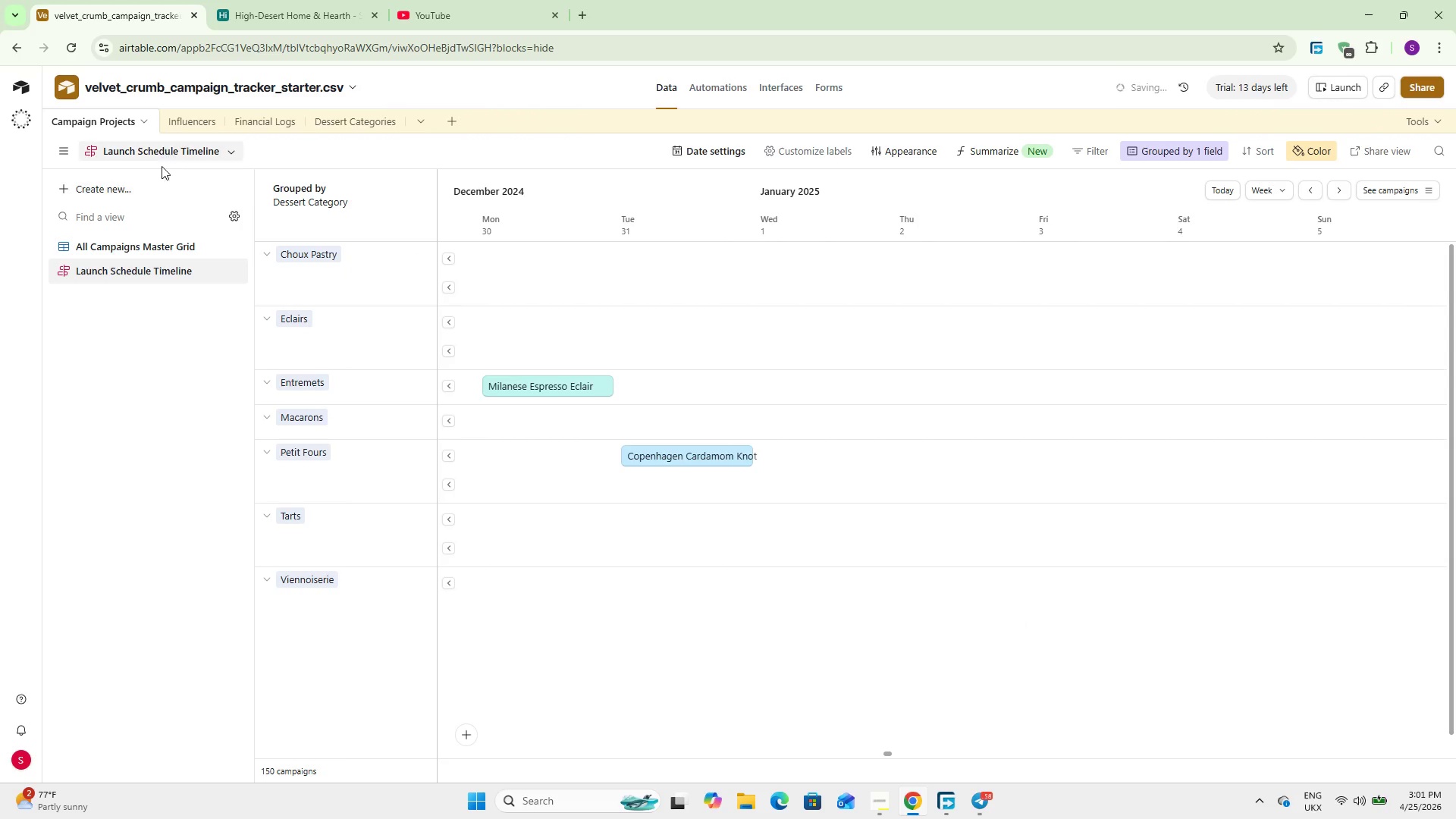 
left_click([140, 190])
 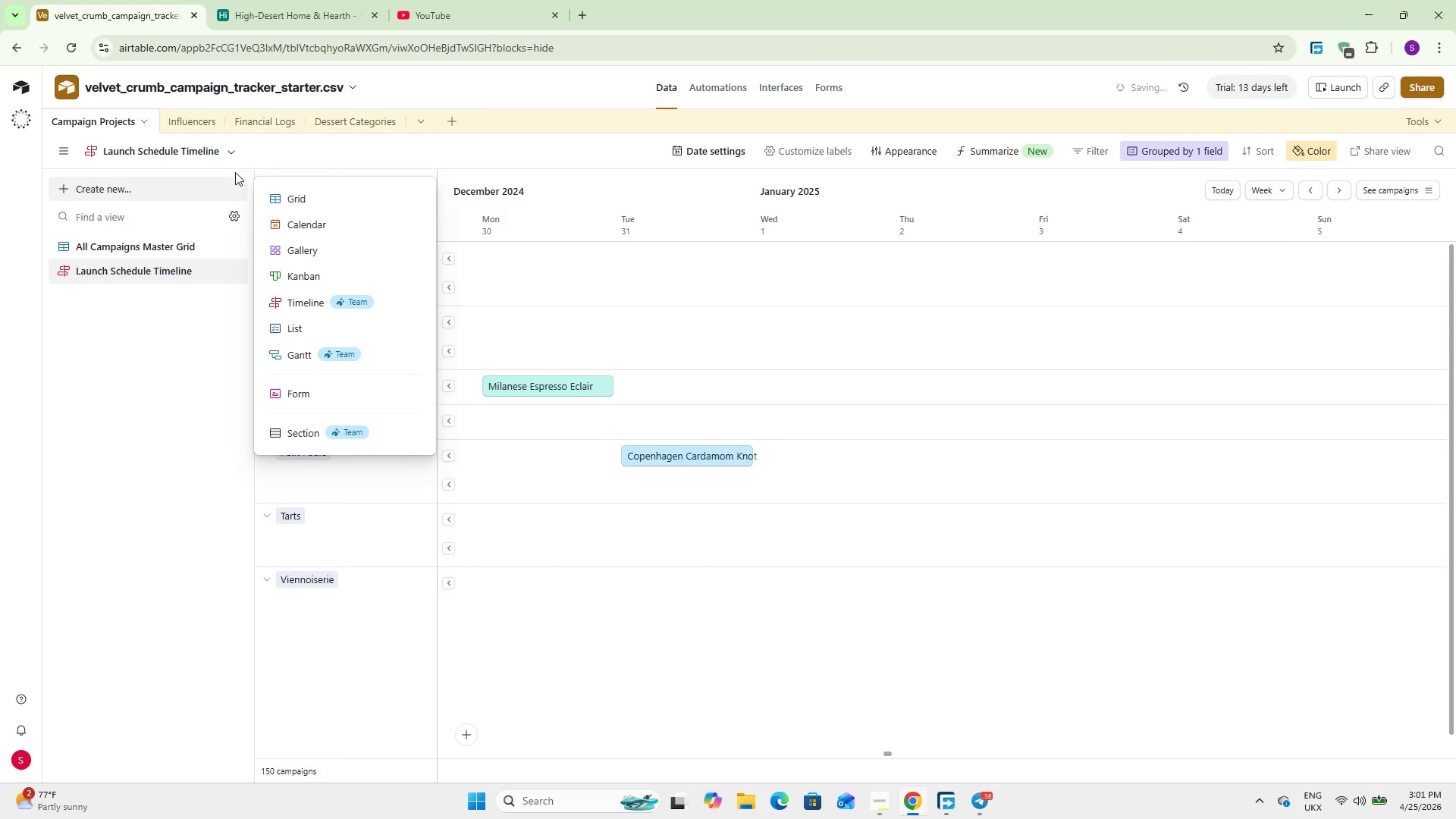 
left_click([325, 247])
 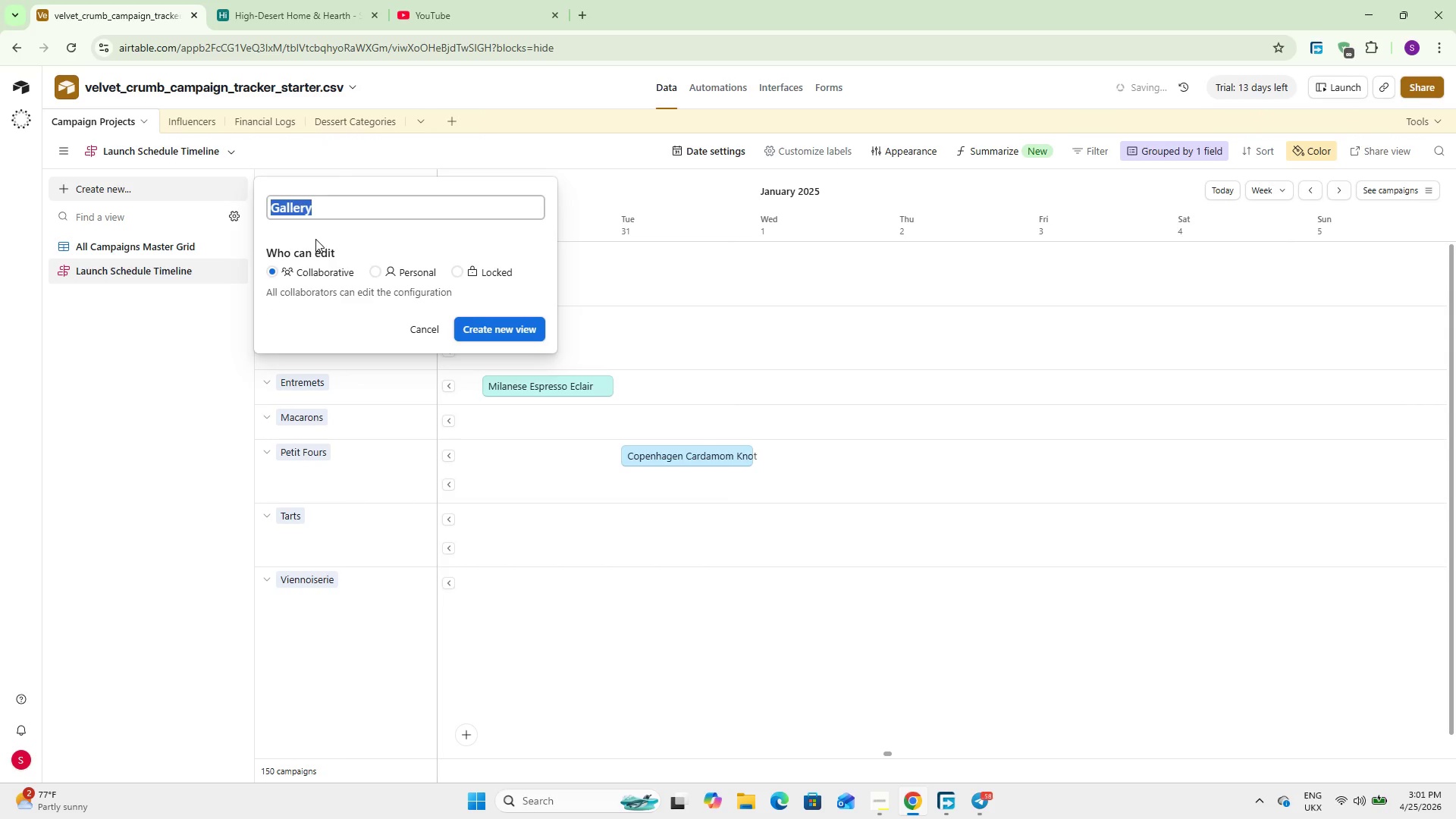 
type(Red Alert Gallery)
 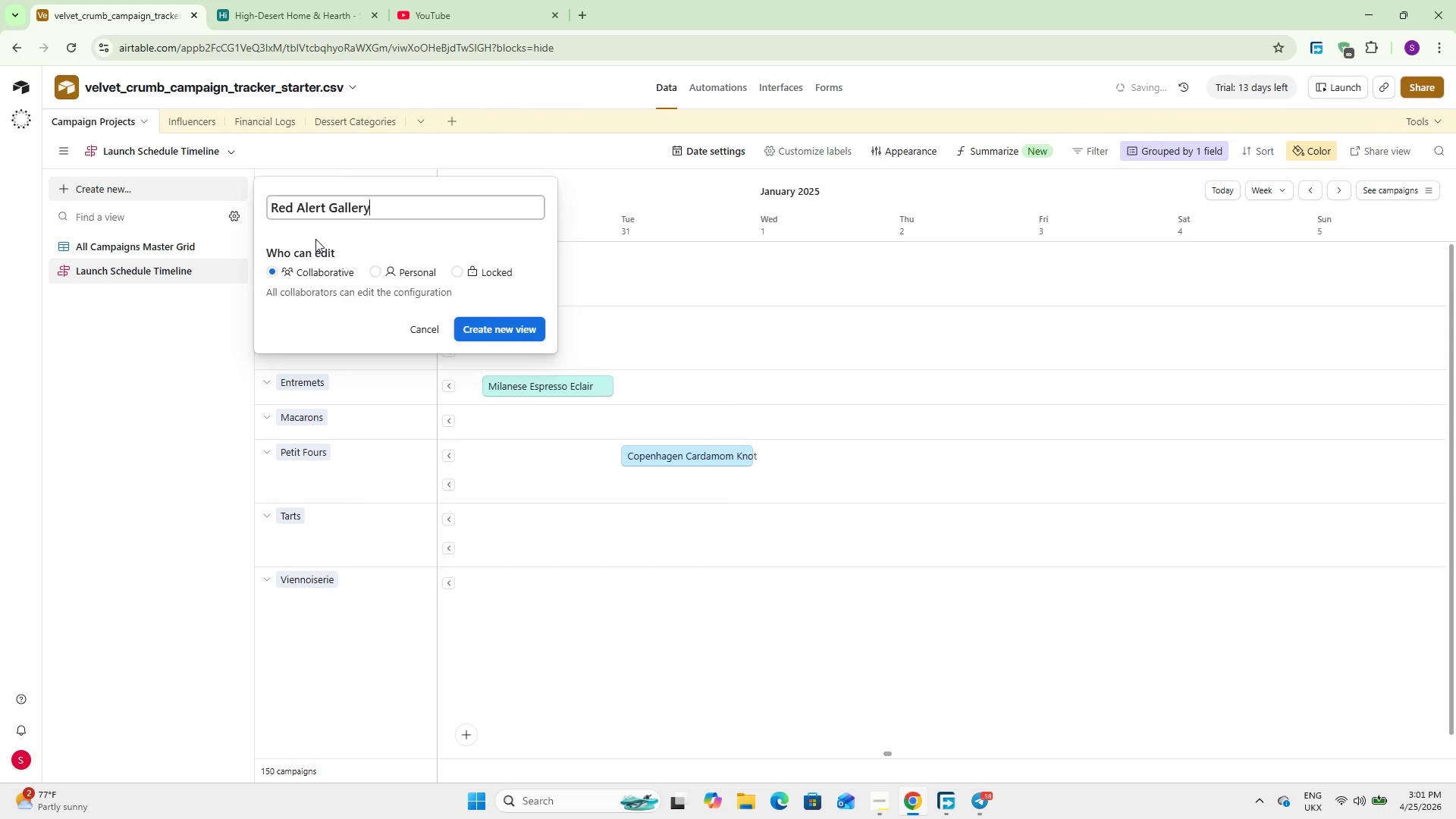 
left_click([482, 334])
 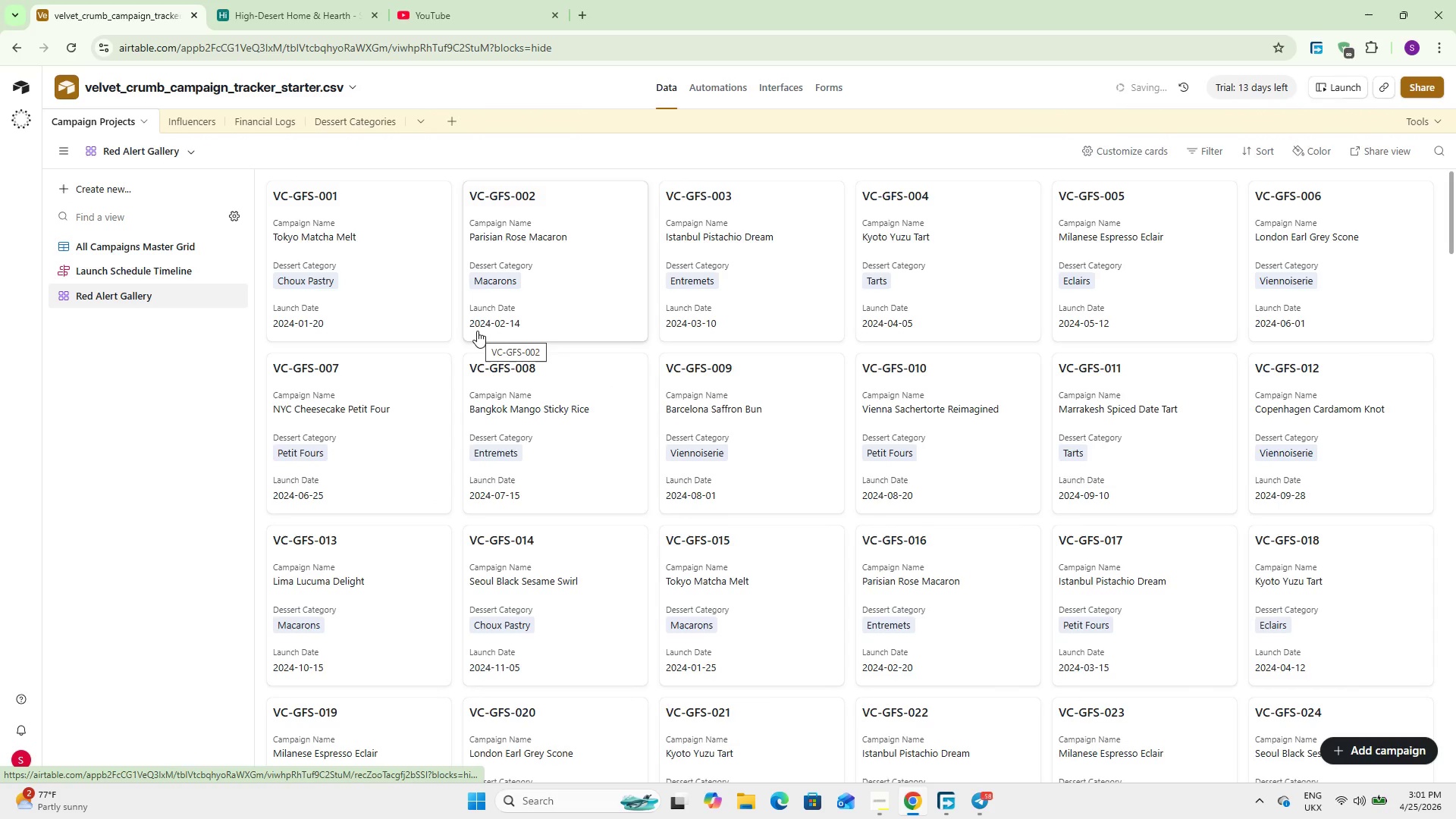 
wait(9.94)
 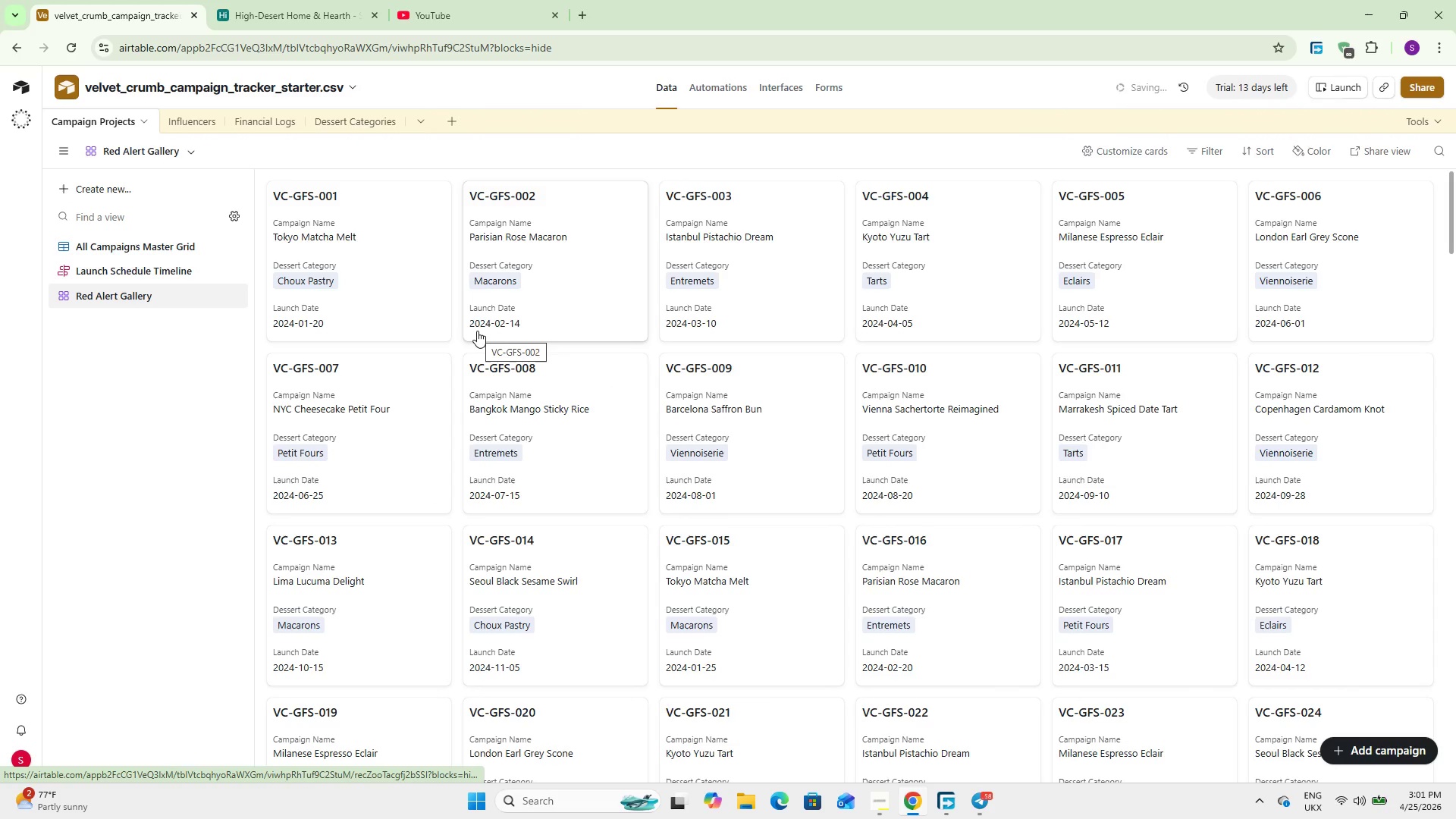 
left_click([1200, 145])
 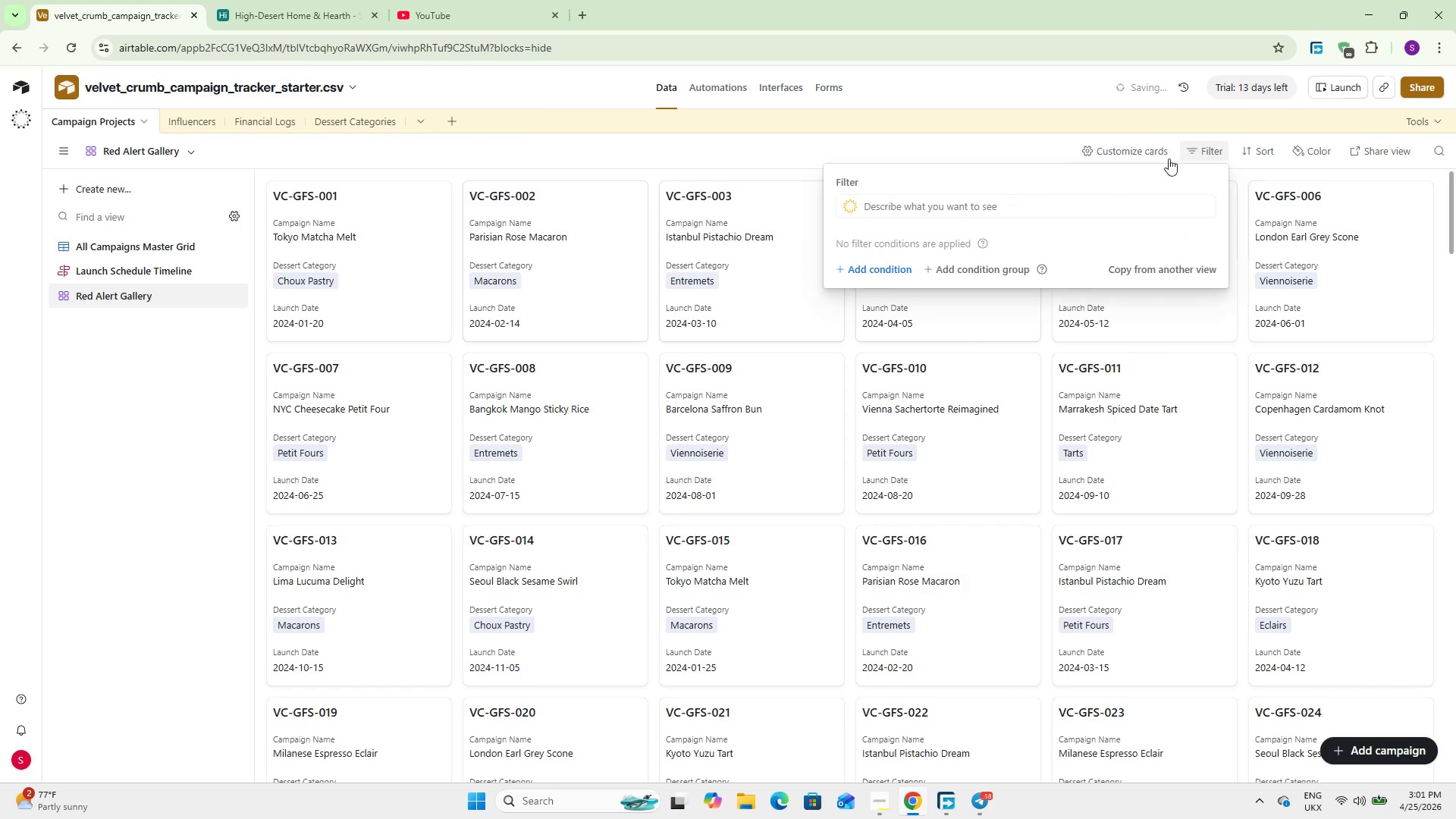 
wait(5.2)
 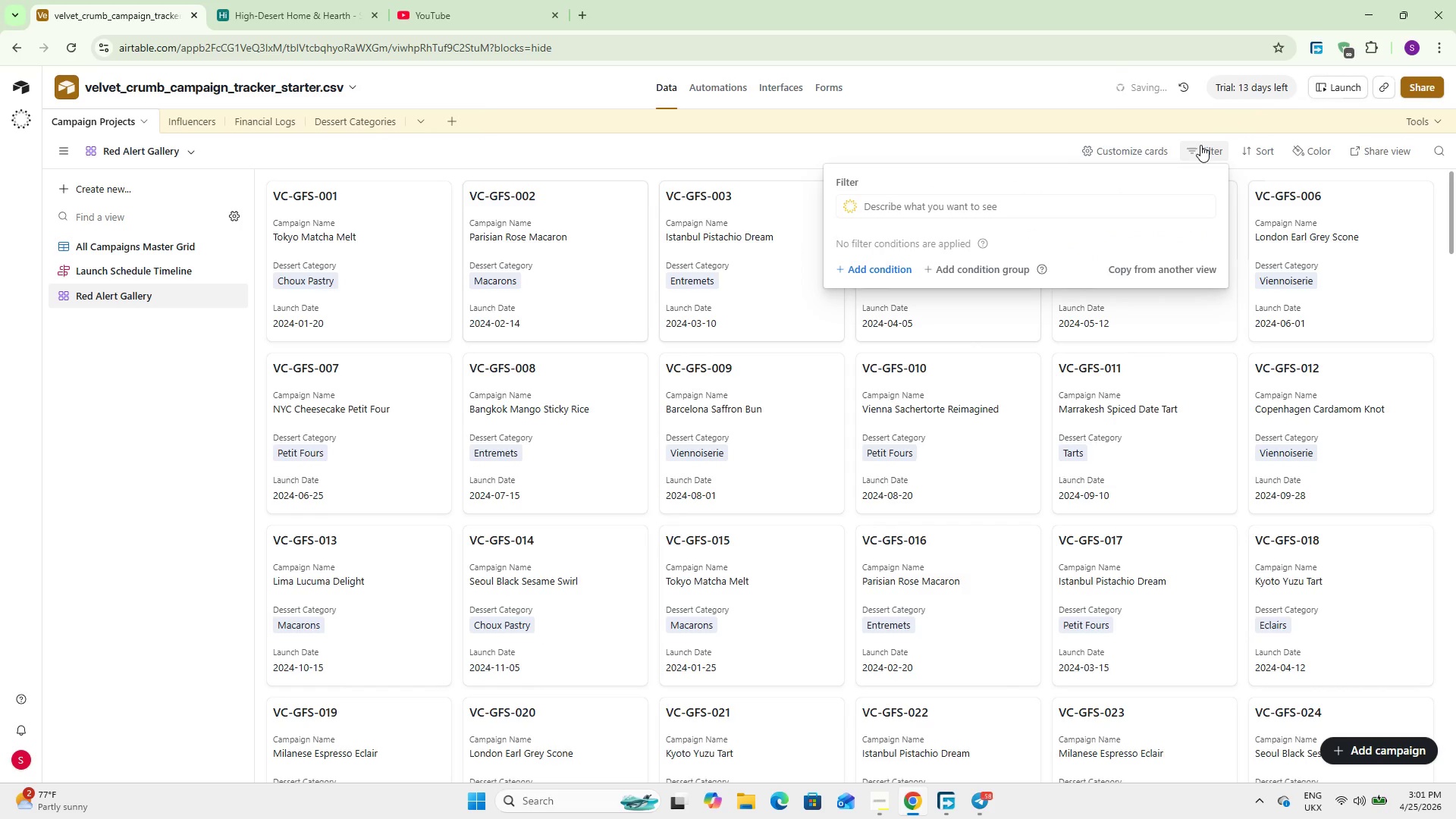 
double_click([867, 268])
 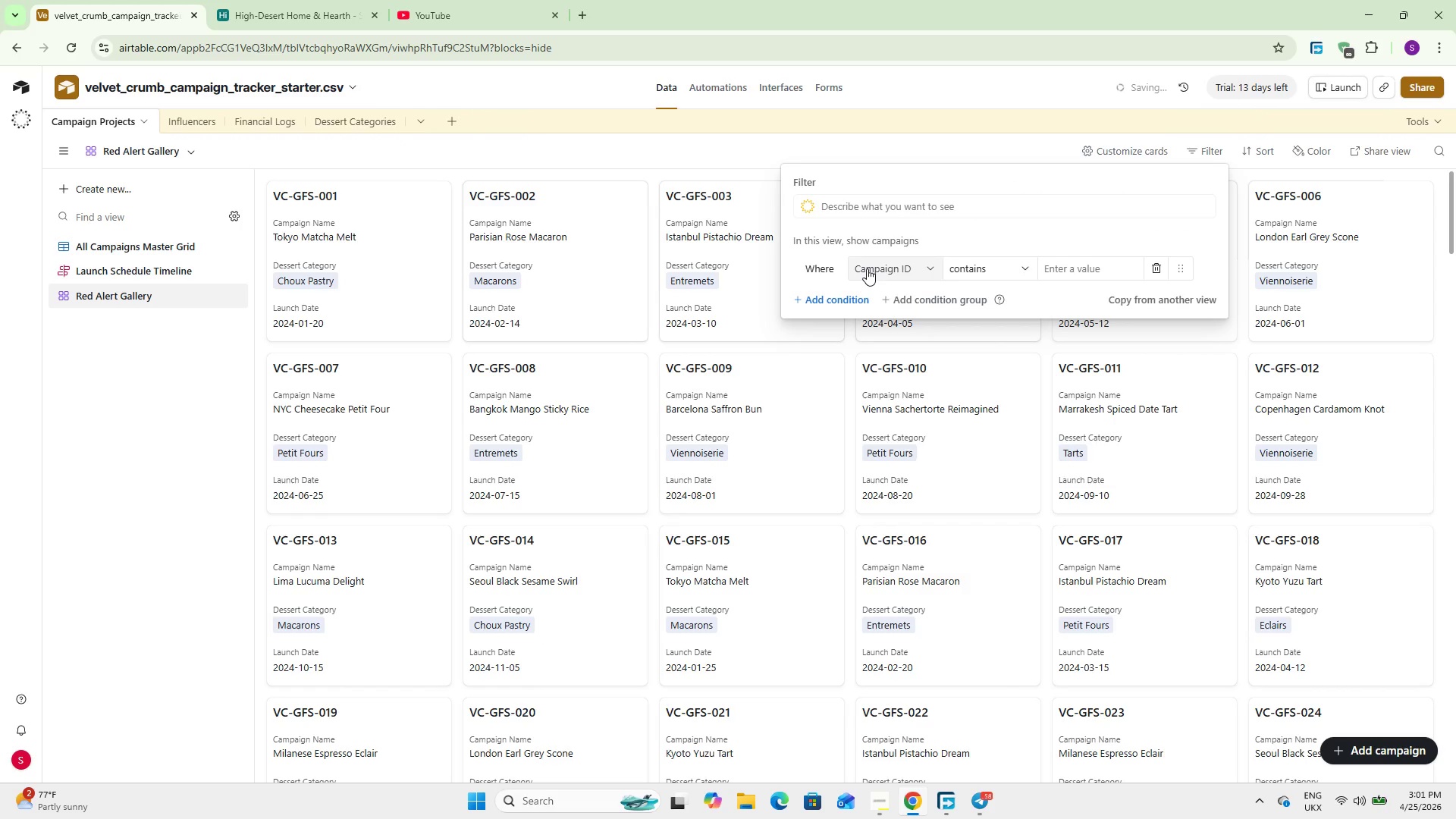 
left_click([867, 268])
 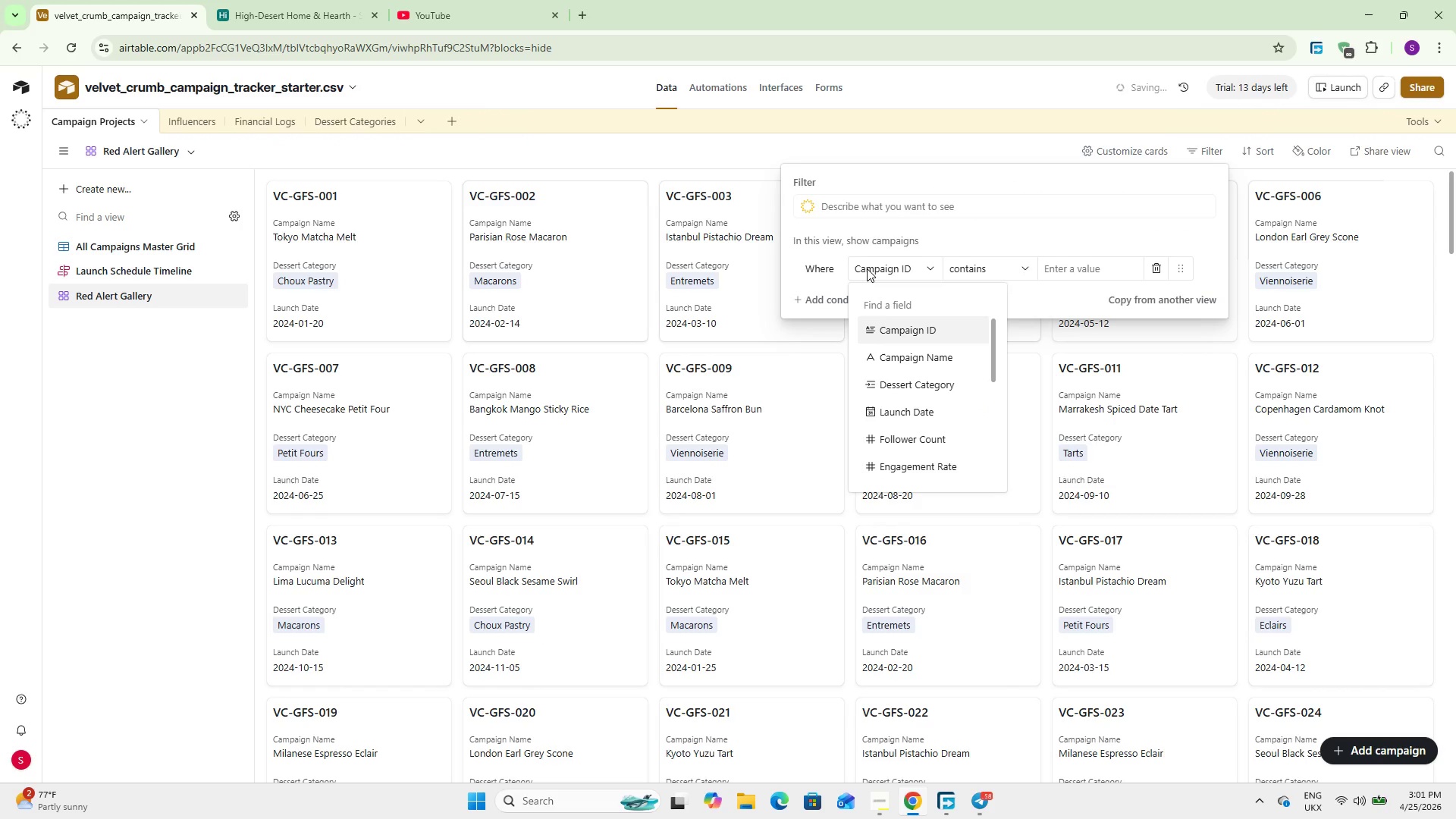 
key(S)
 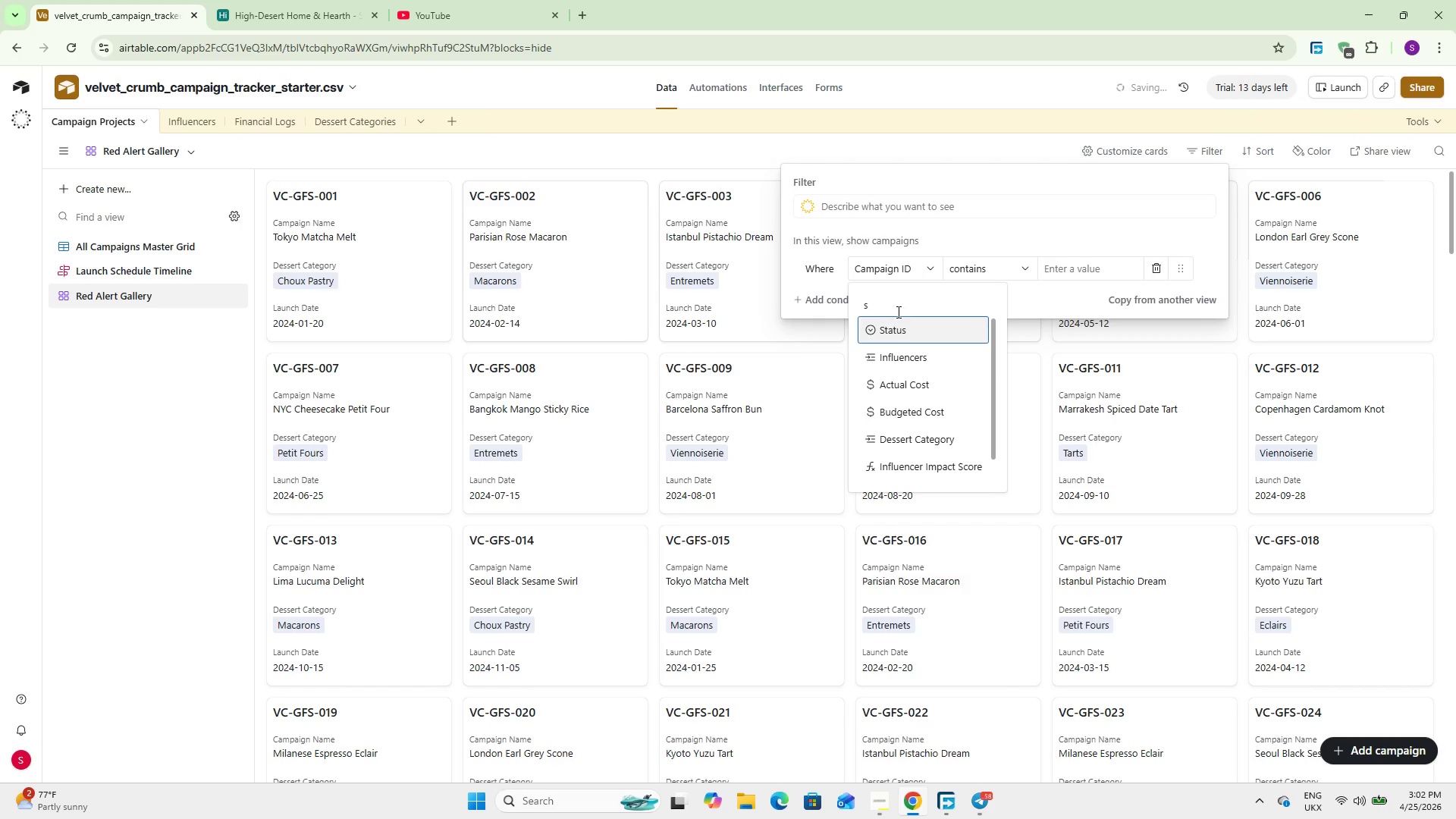 
left_click([907, 323])
 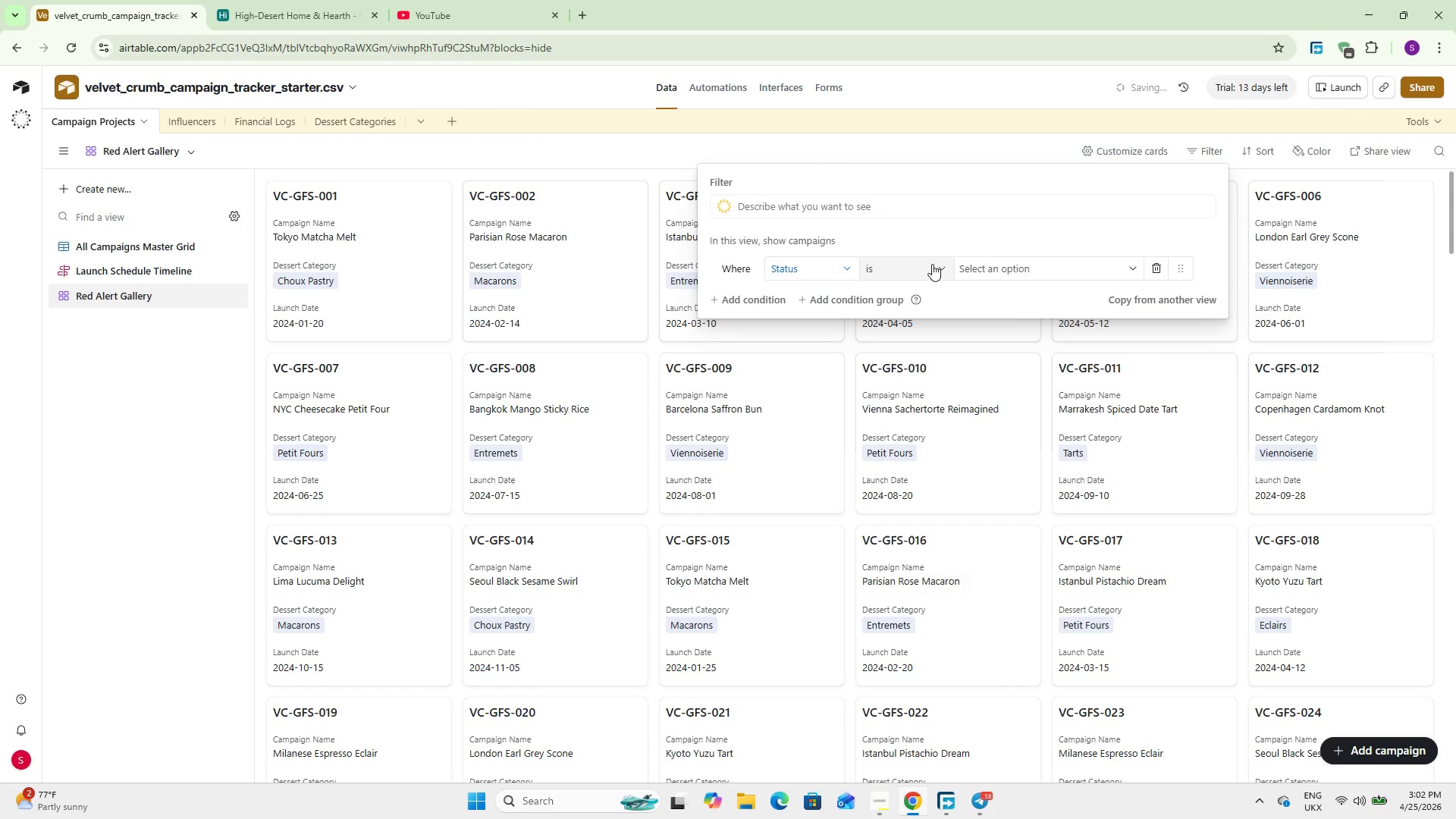 
left_click([988, 262])
 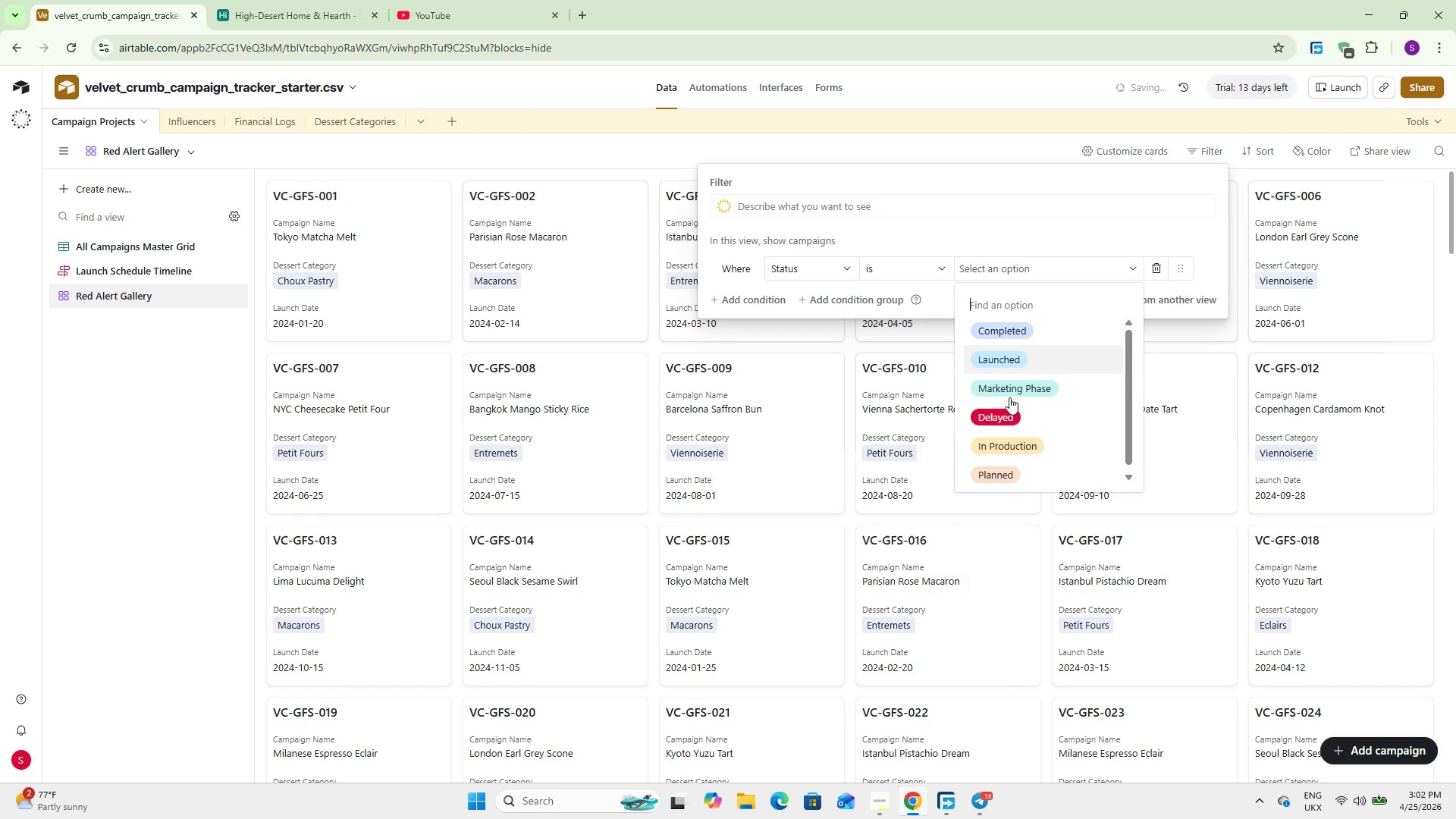 
left_click([1012, 406])
 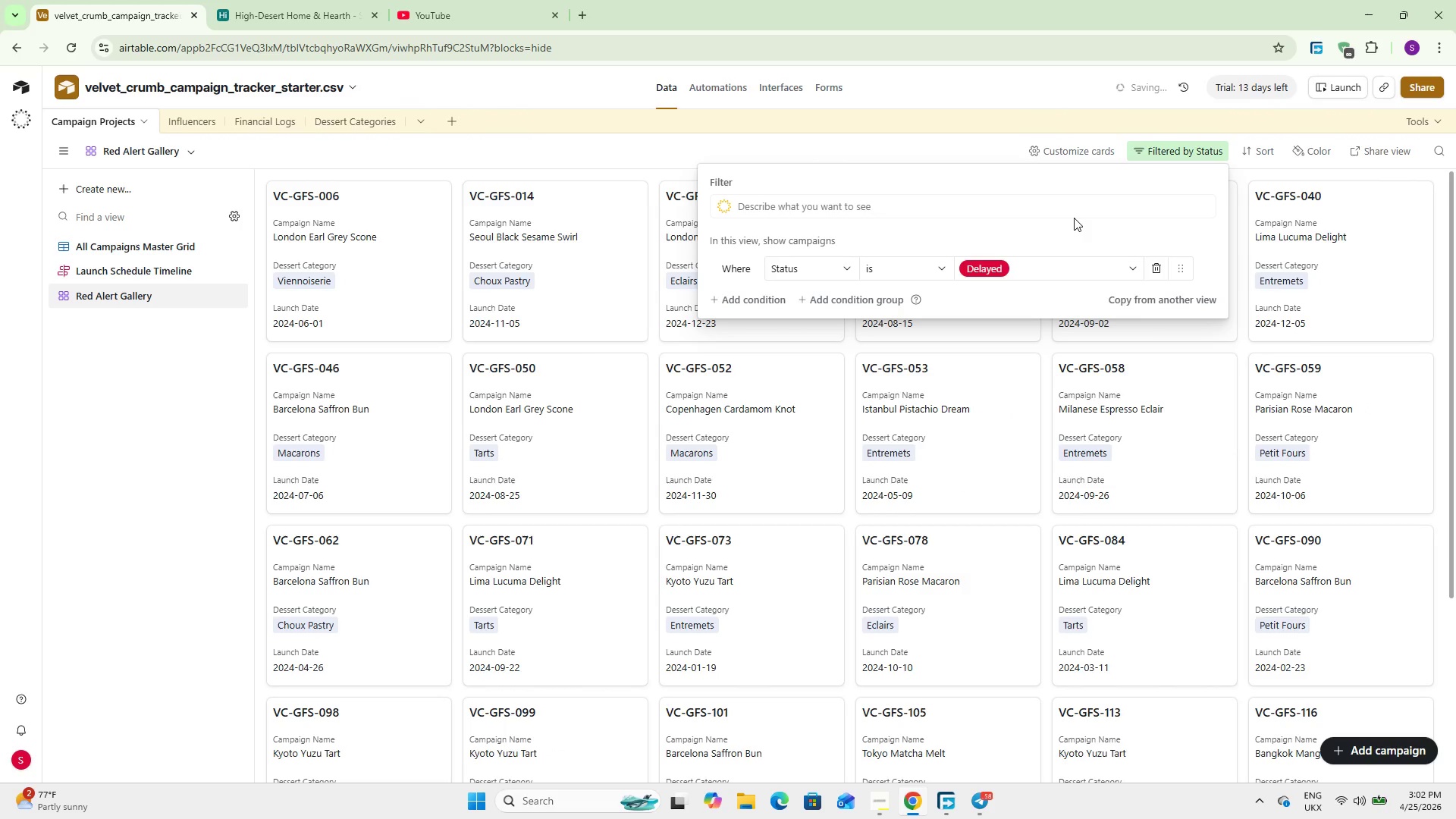 
wait(9.73)
 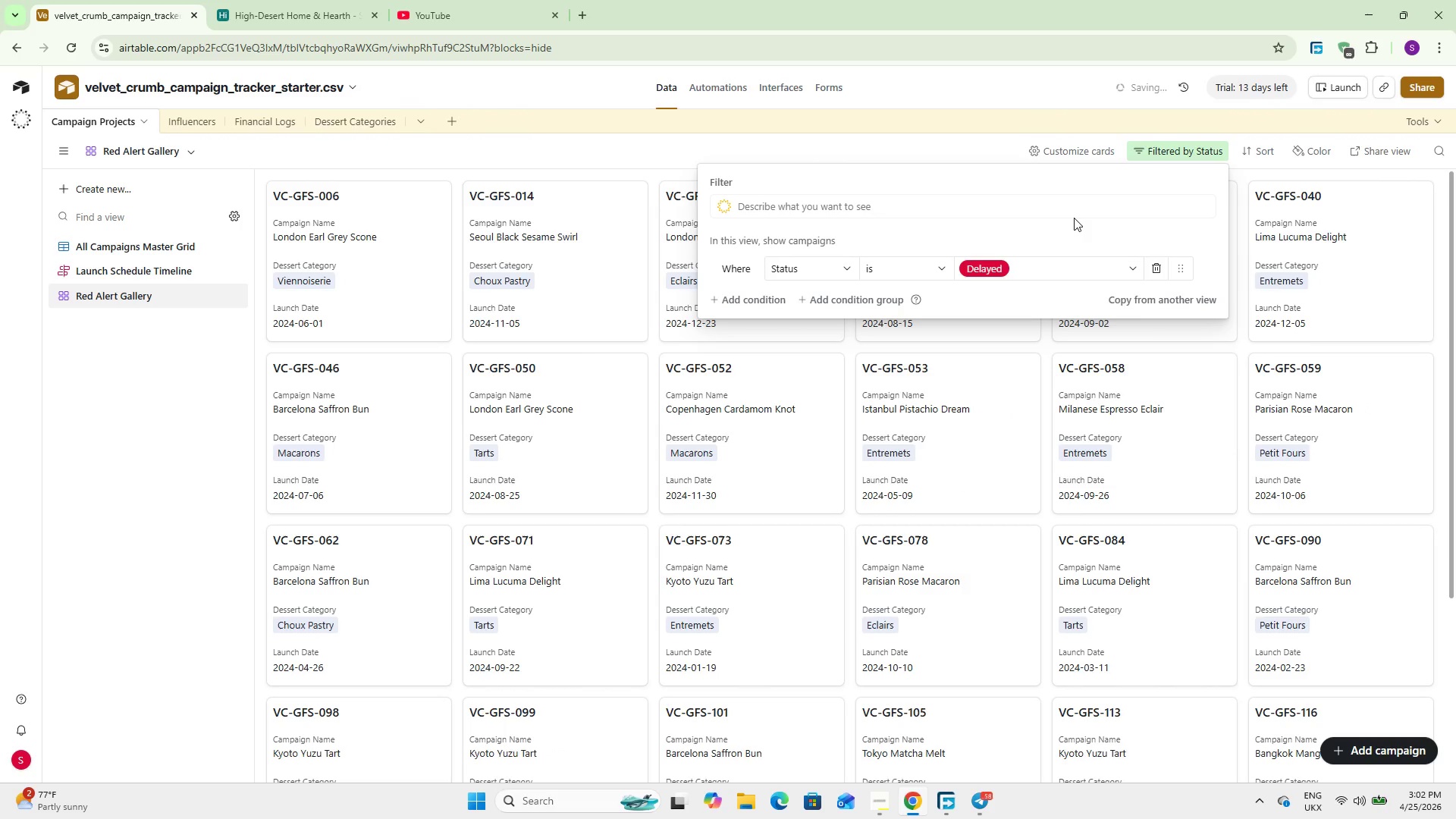 
left_click([760, 296])
 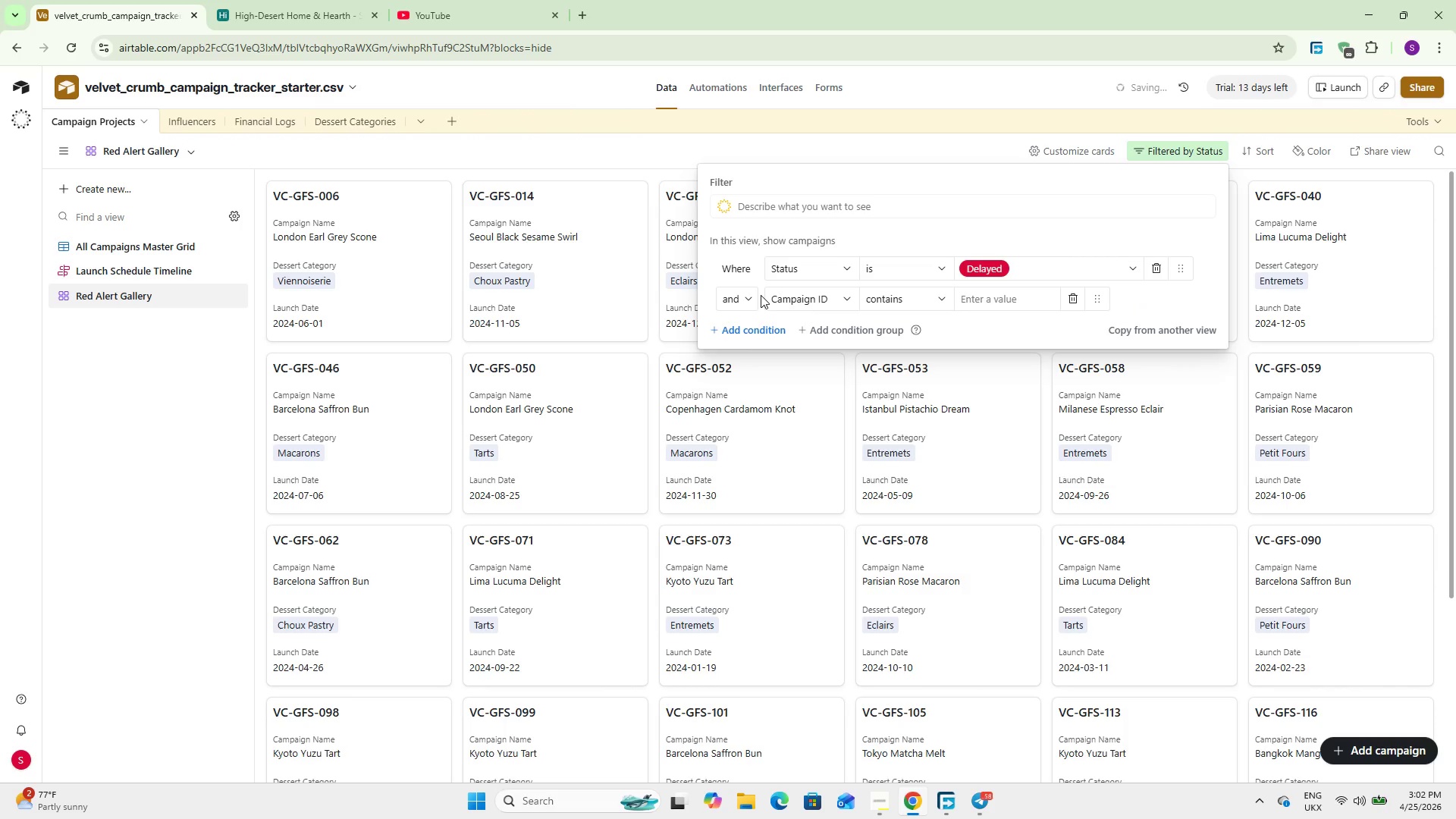 
wait(6.72)
 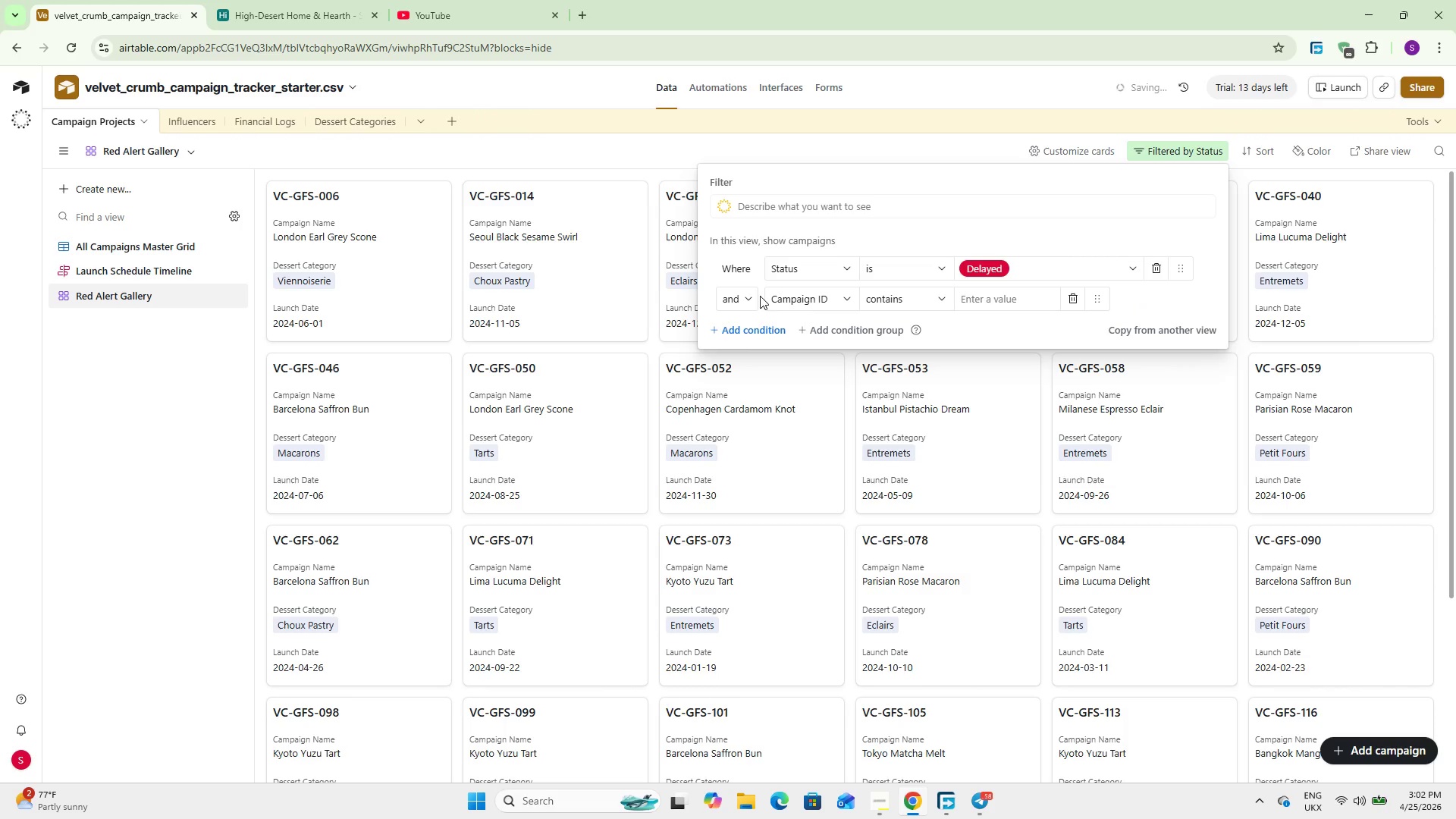 
left_click([746, 300])
 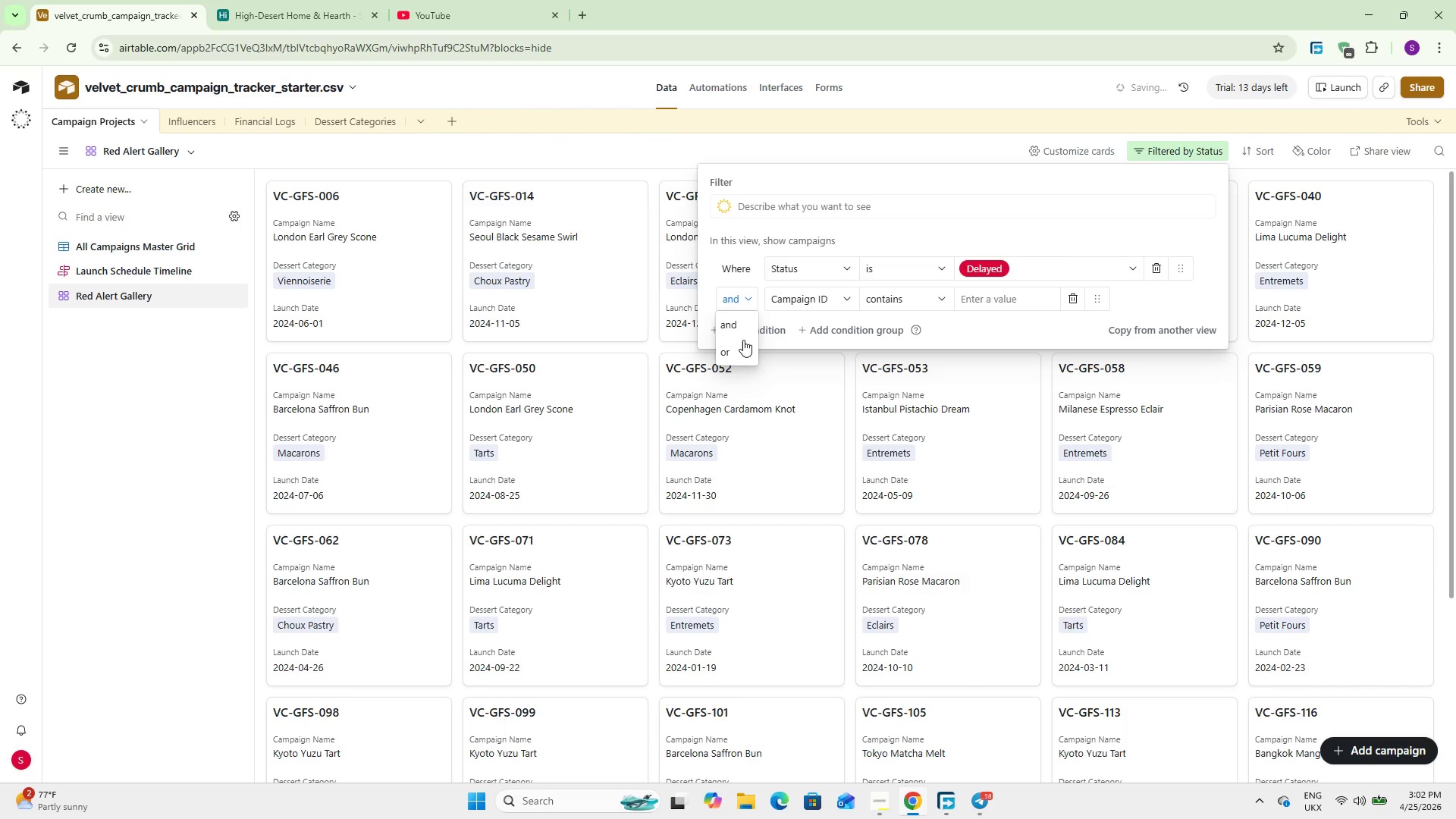 
left_click([739, 347])
 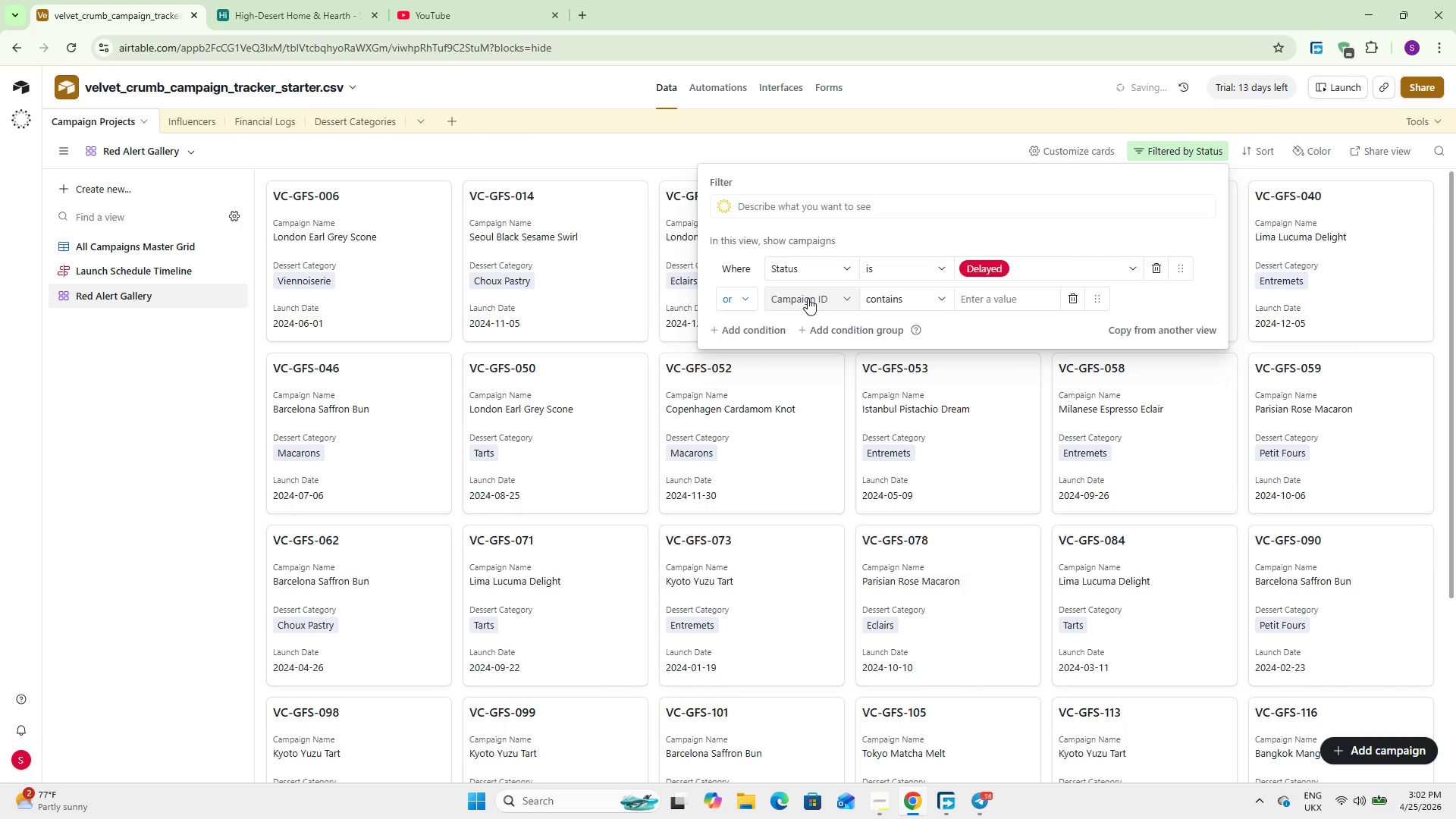 
left_click([808, 298])
 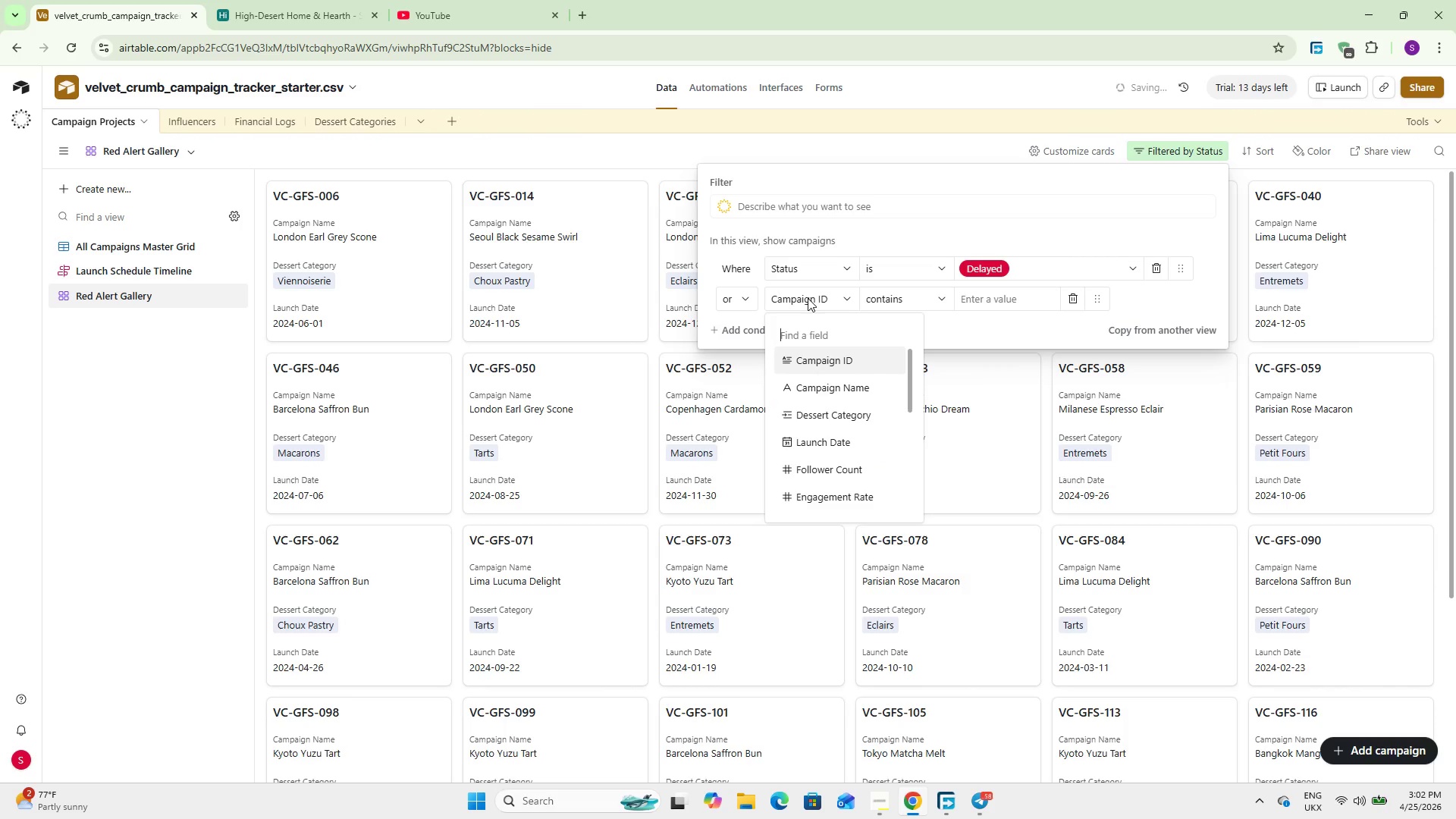 
type(ca)
 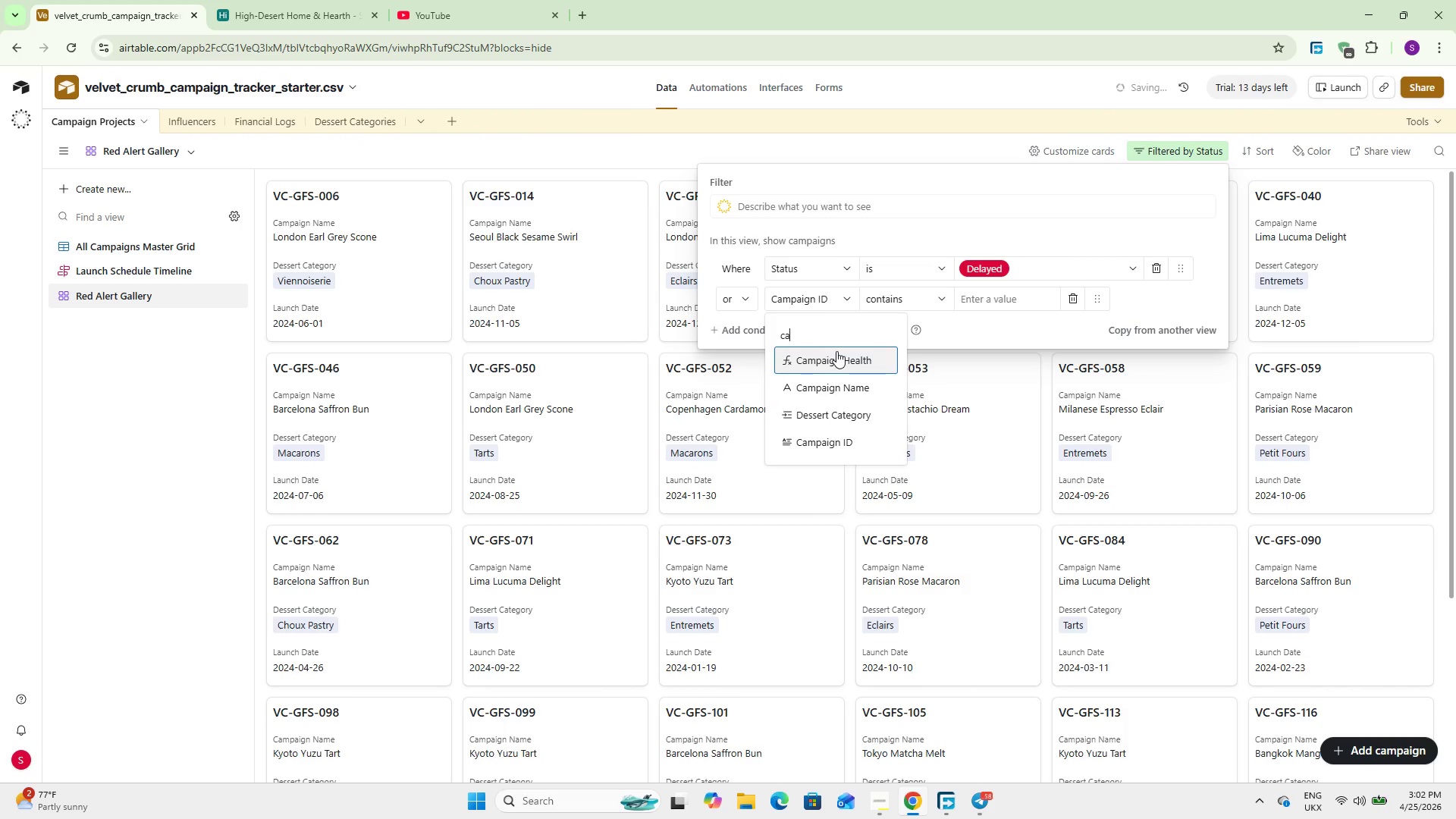 
left_click([839, 352])
 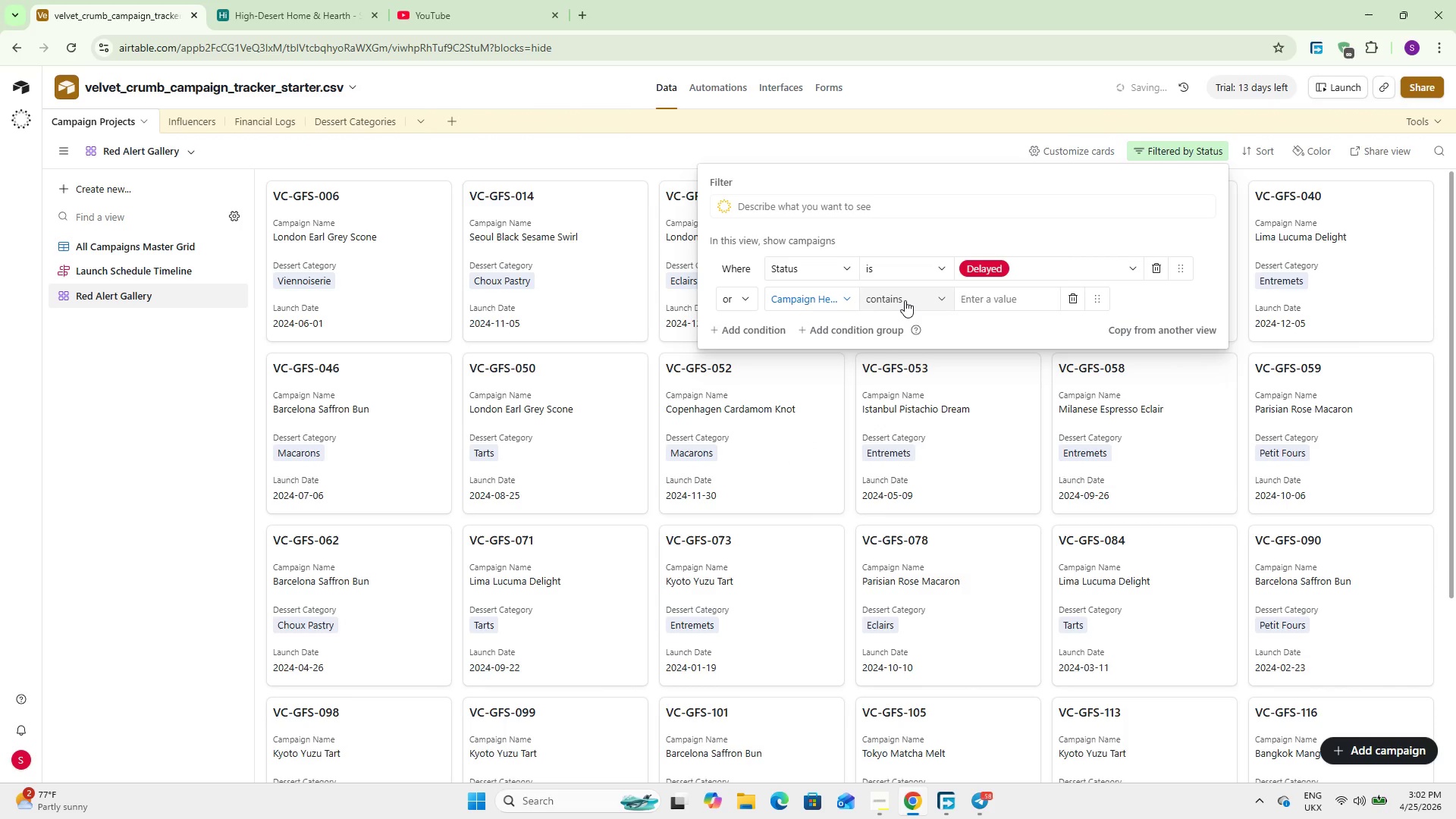 
left_click([905, 300])
 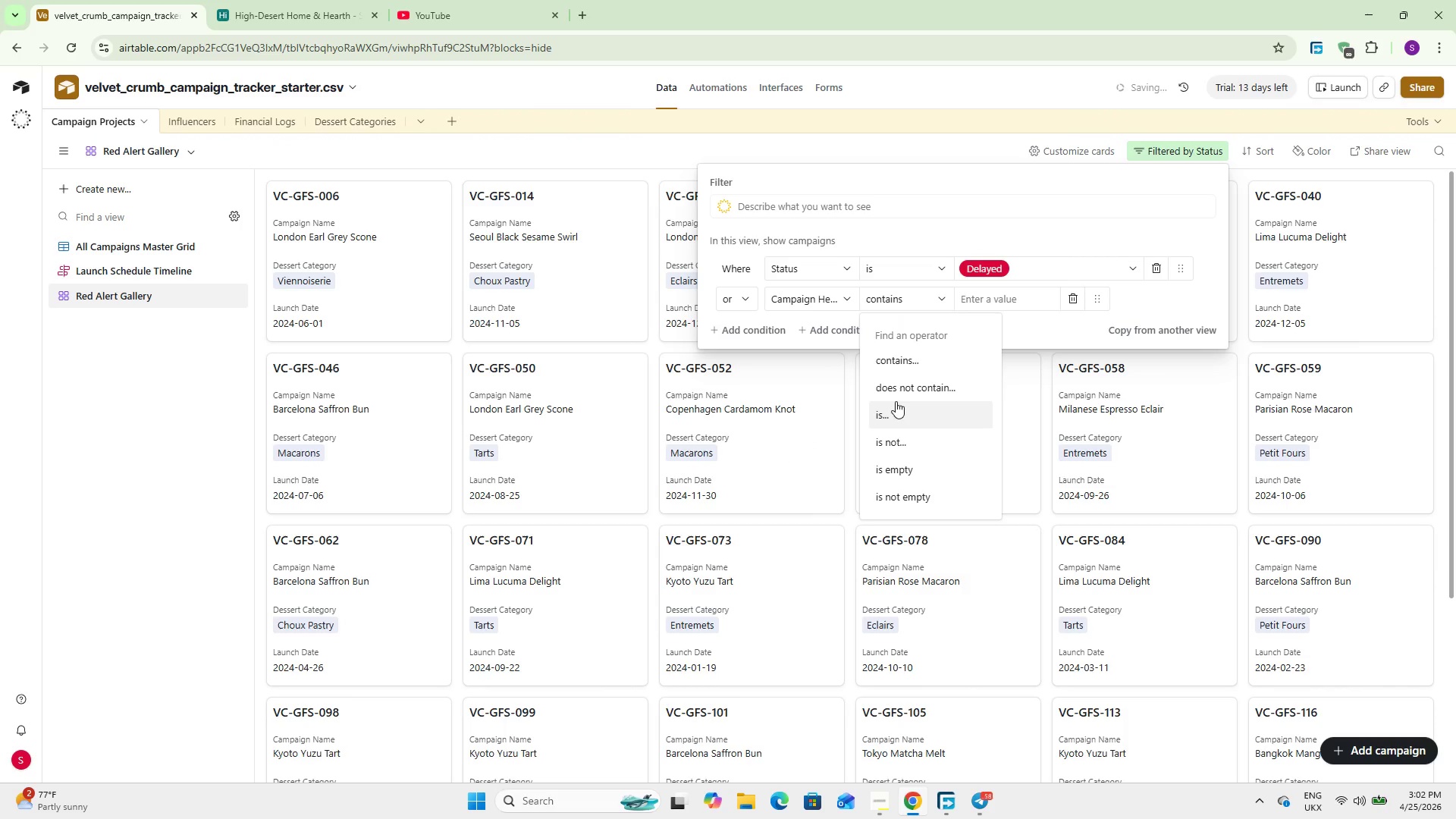 
left_click([899, 407])
 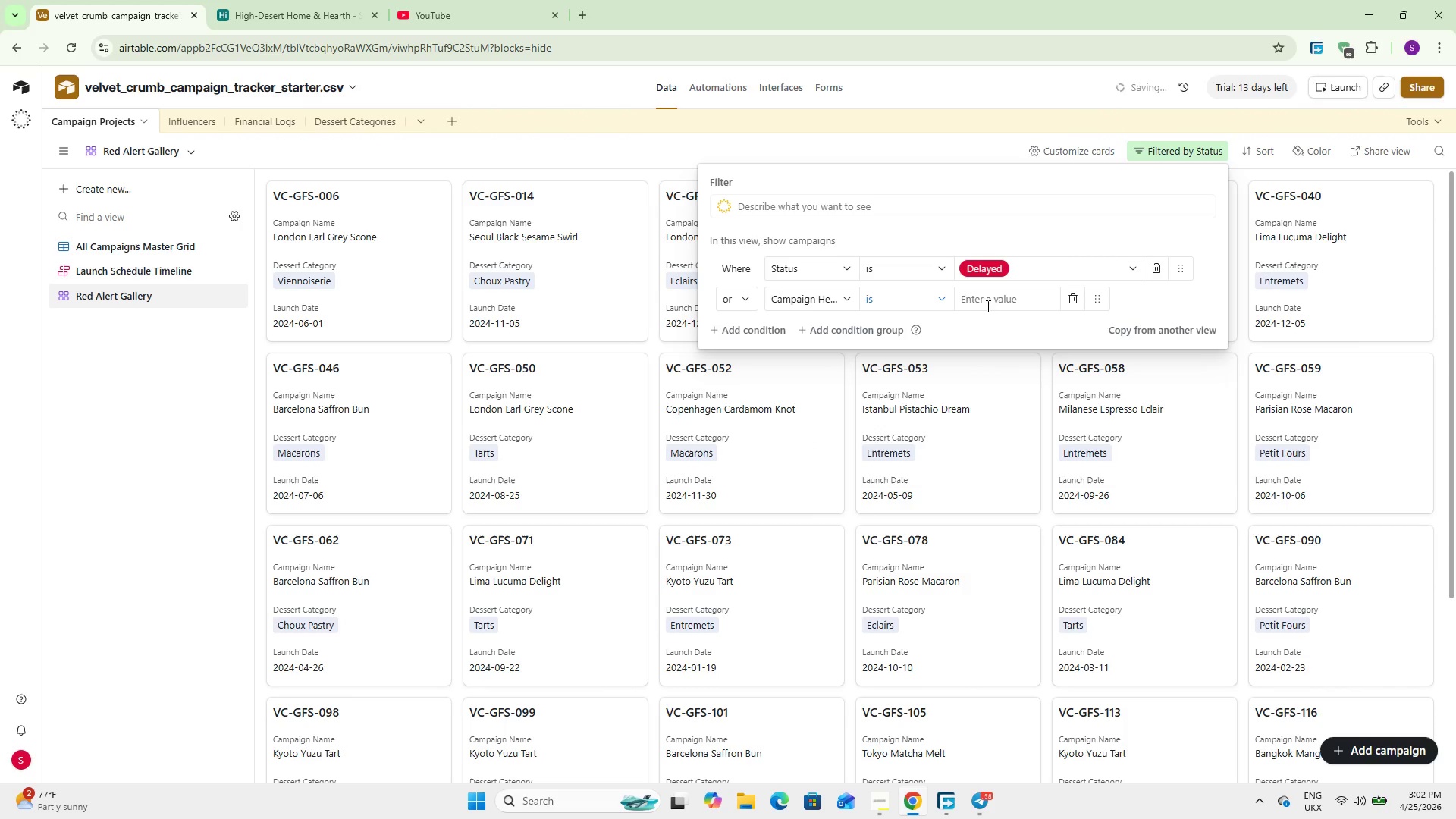 
left_click([989, 301])
 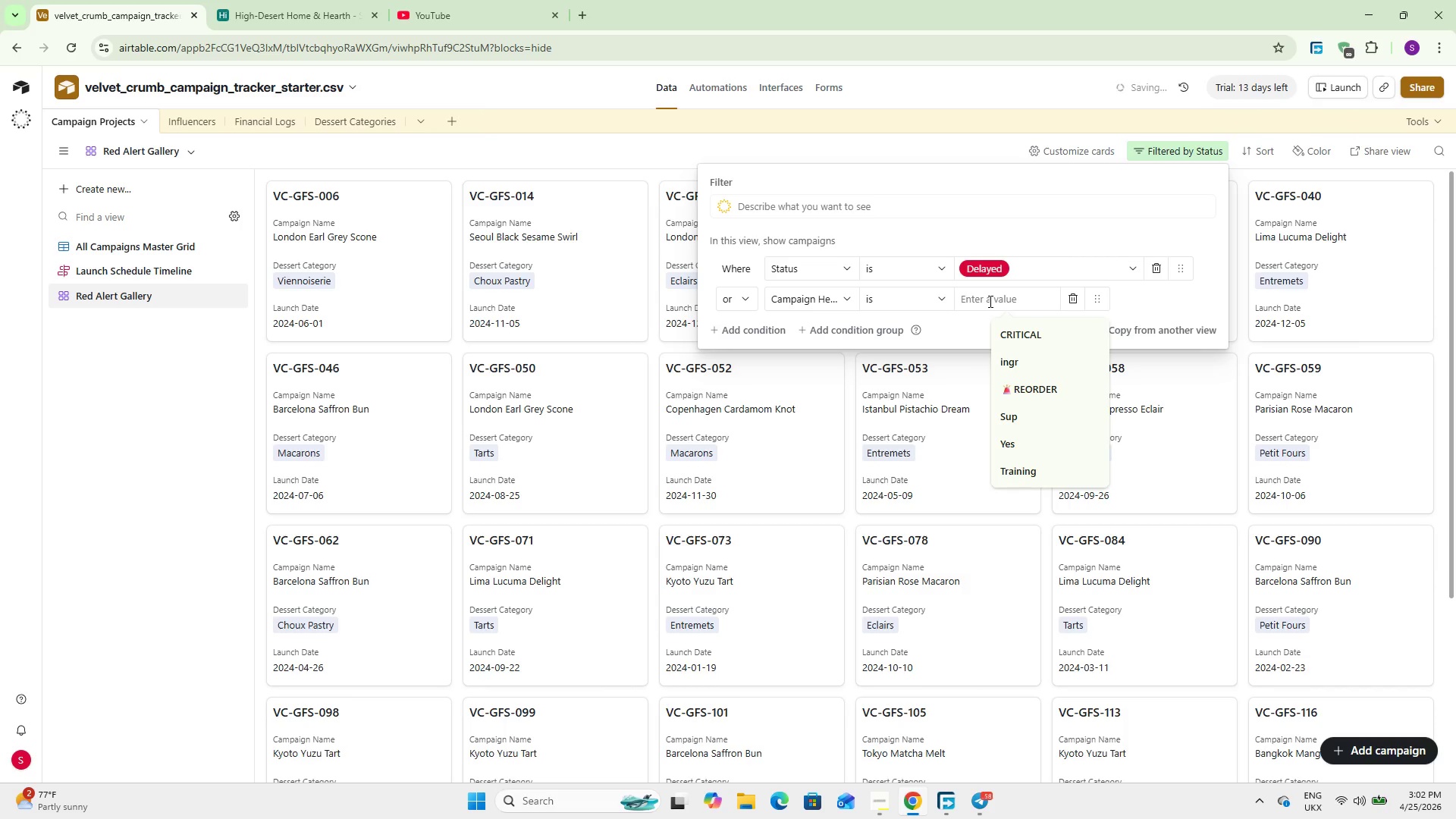 
left_click([989, 301])
 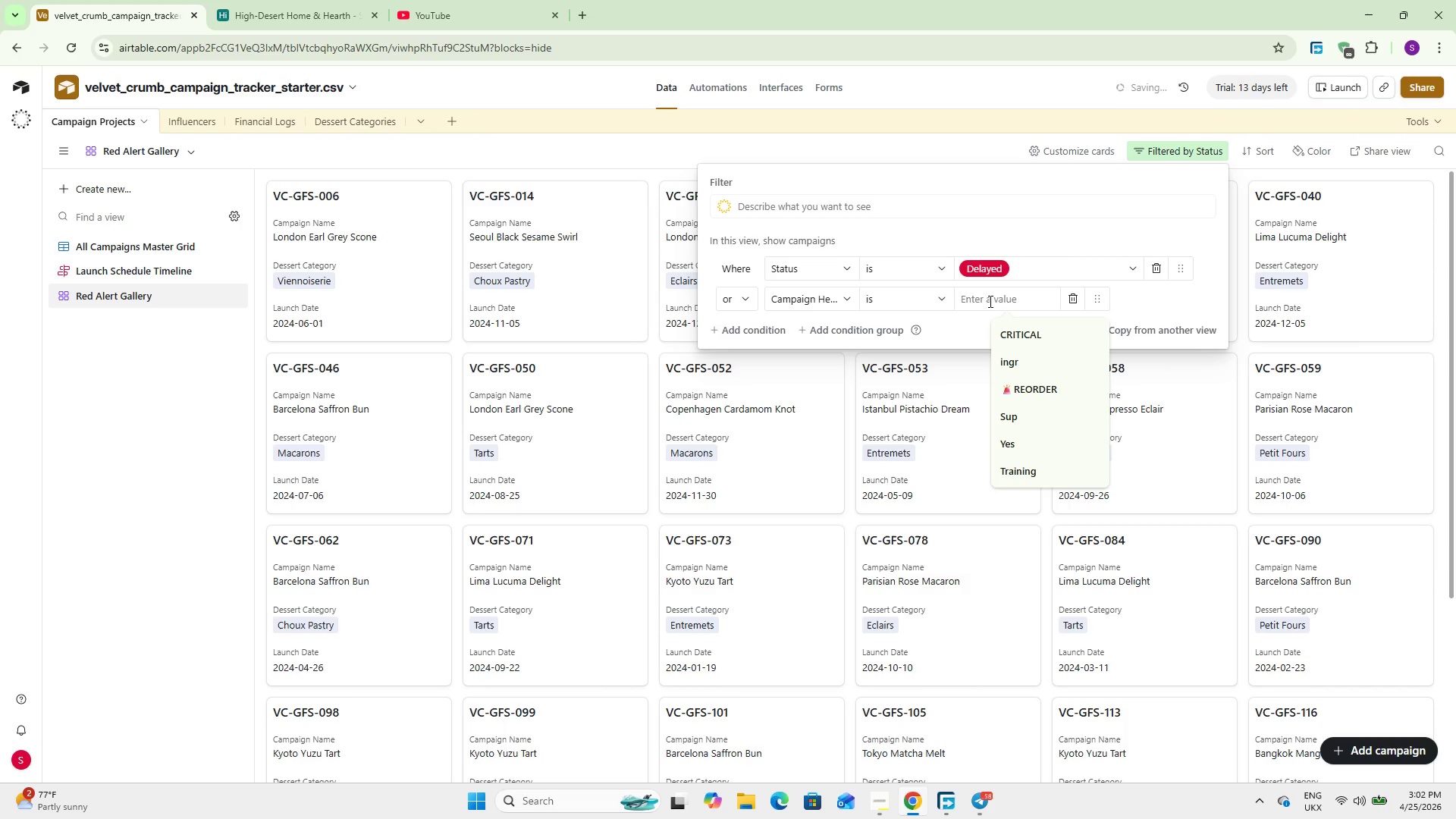 
type(Over Budget)
 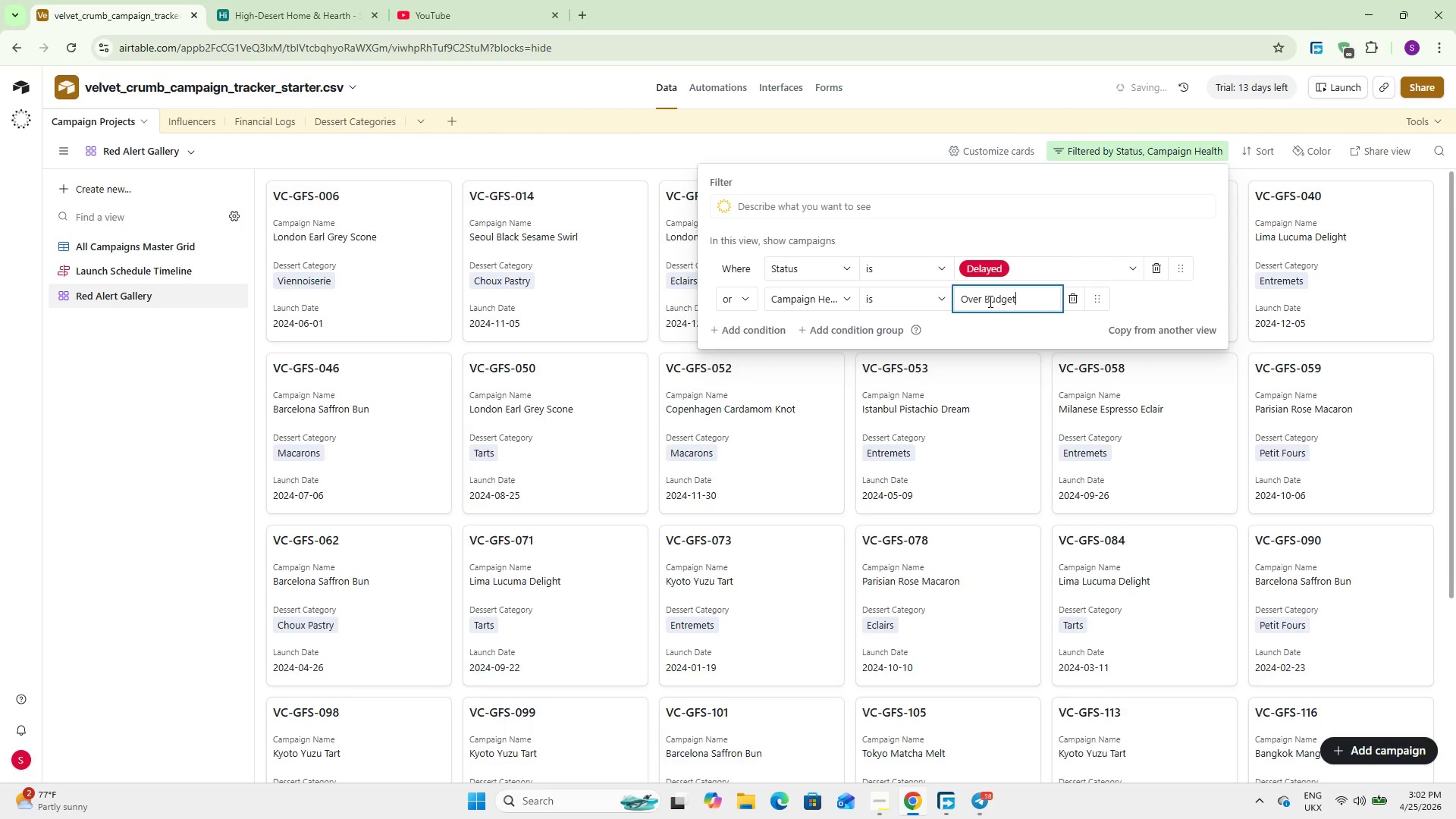 
left_click([1050, 226])
 